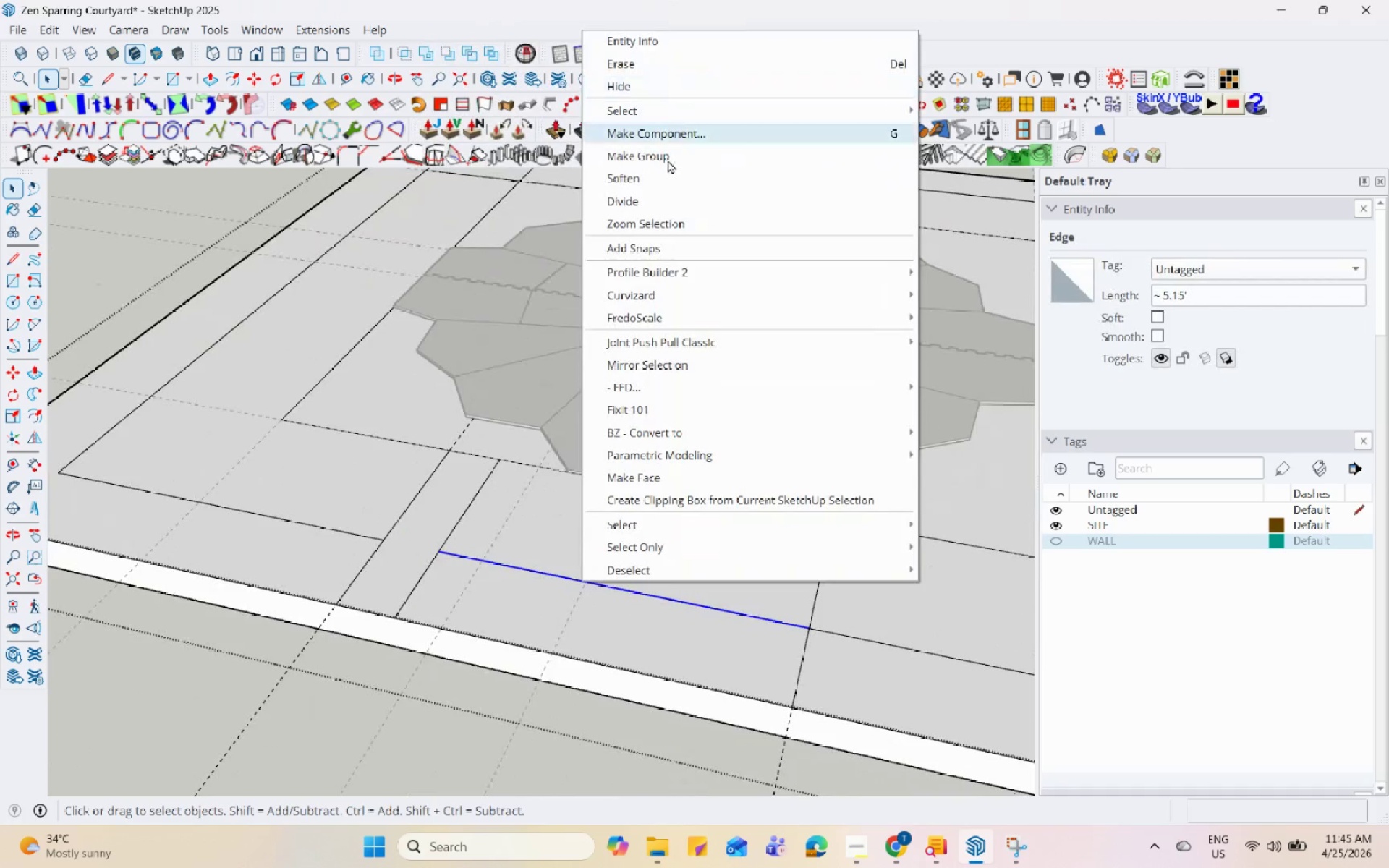 
scroll: coordinate [576, 537], scroll_direction: down, amount: 4.0
 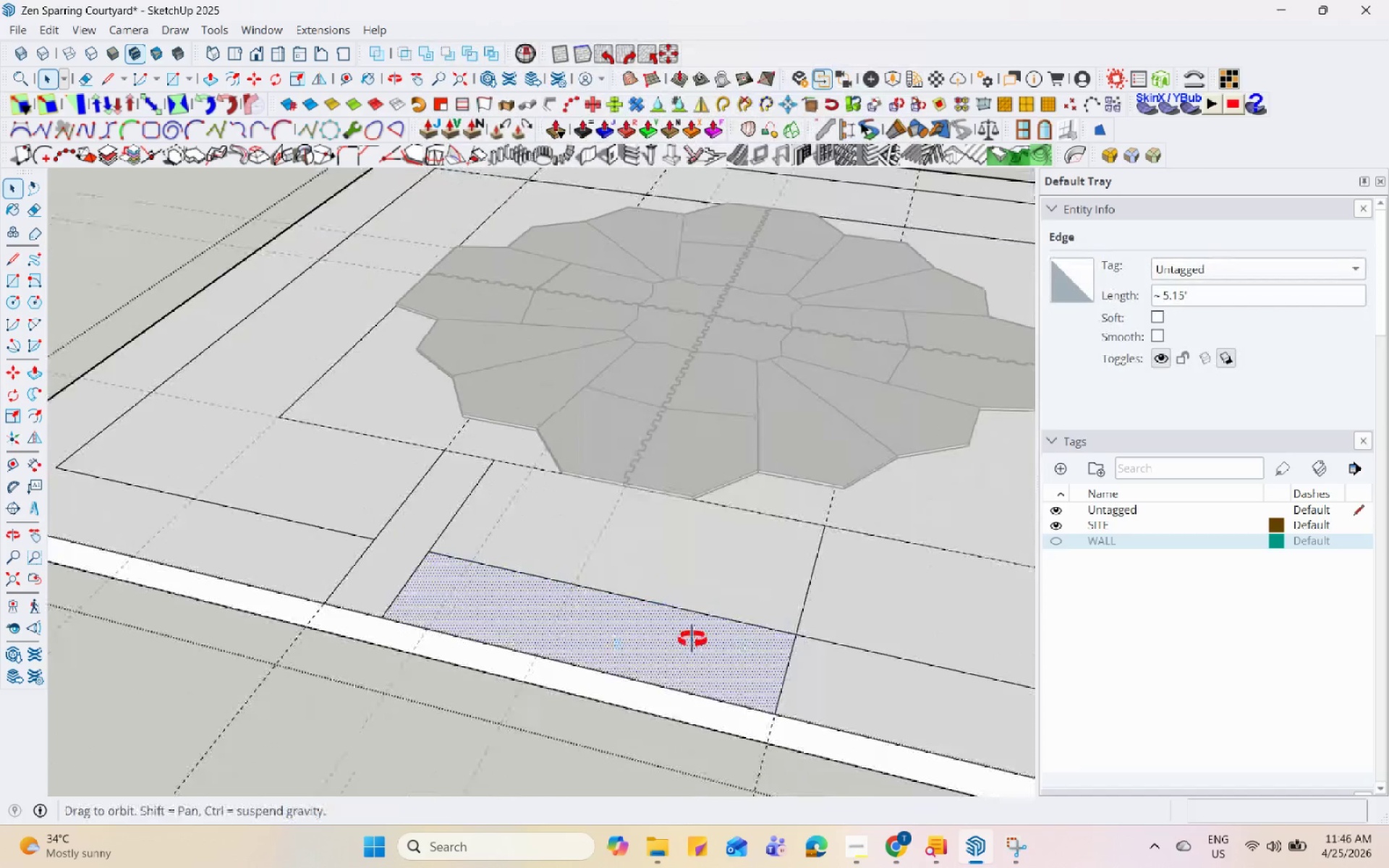 
scroll: coordinate [472, 637], scroll_direction: up, amount: 1.0
 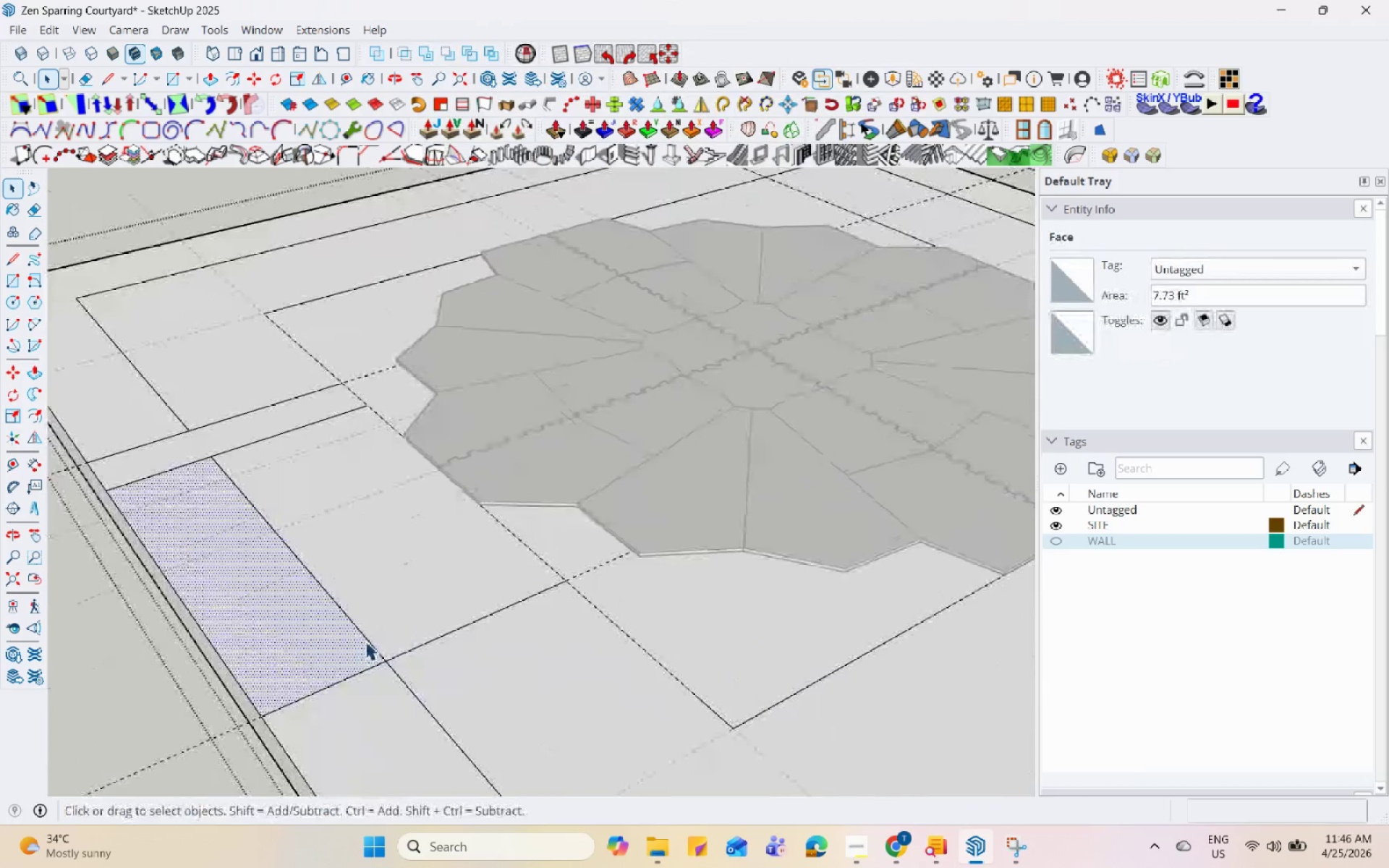 
left_click([365, 641])
 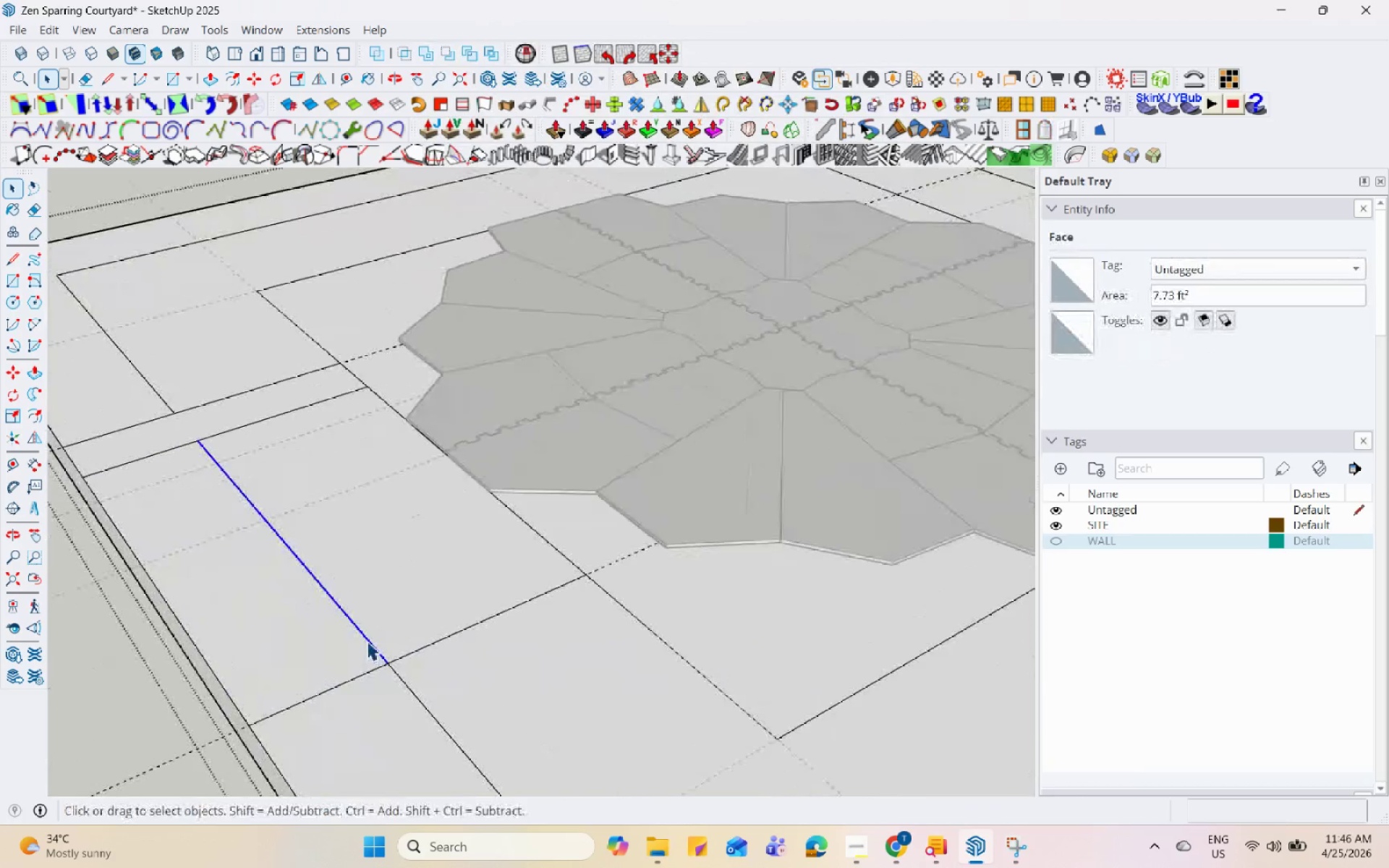 
key(M)
 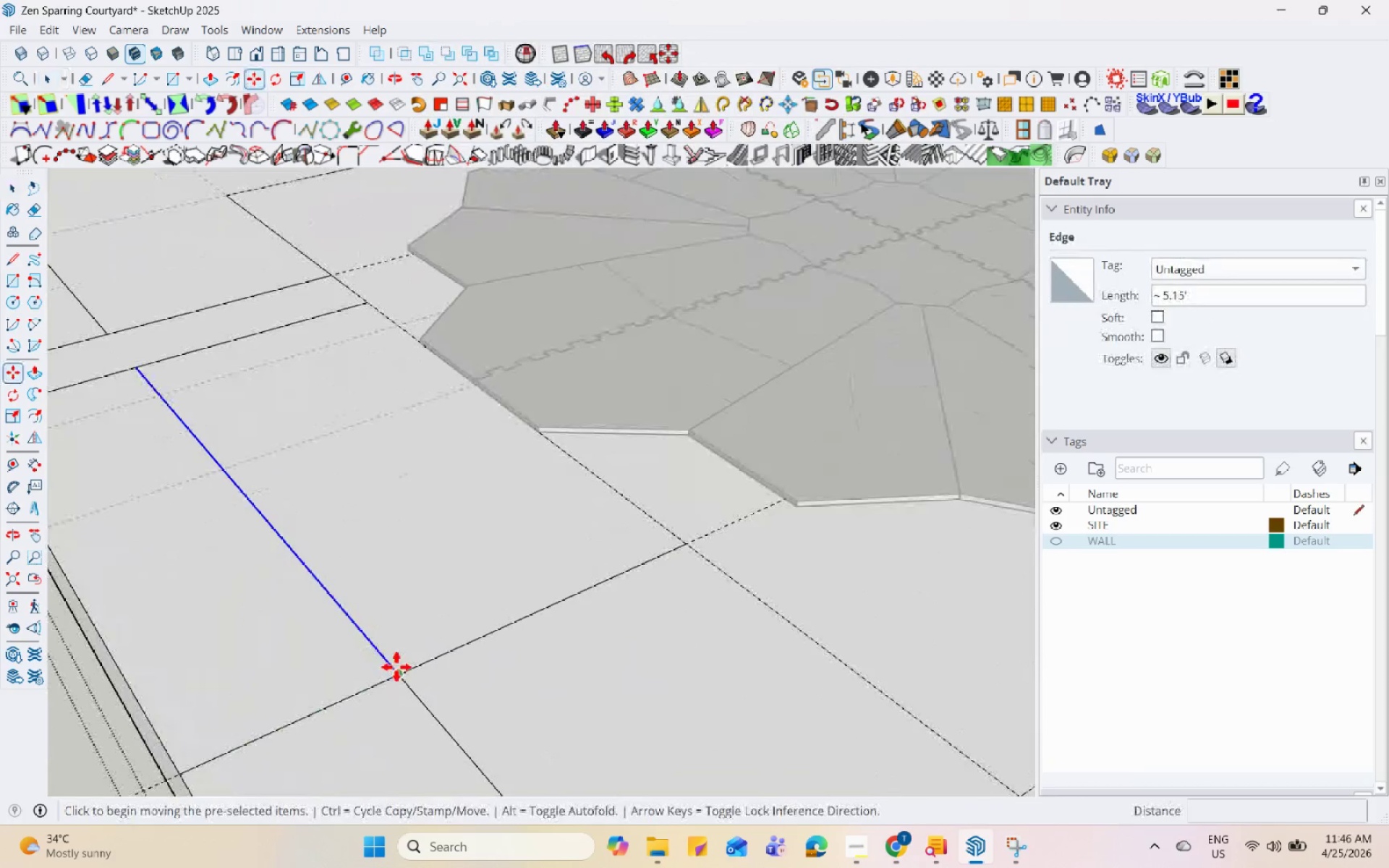 
scroll: coordinate [369, 643], scroll_direction: up, amount: 5.0
 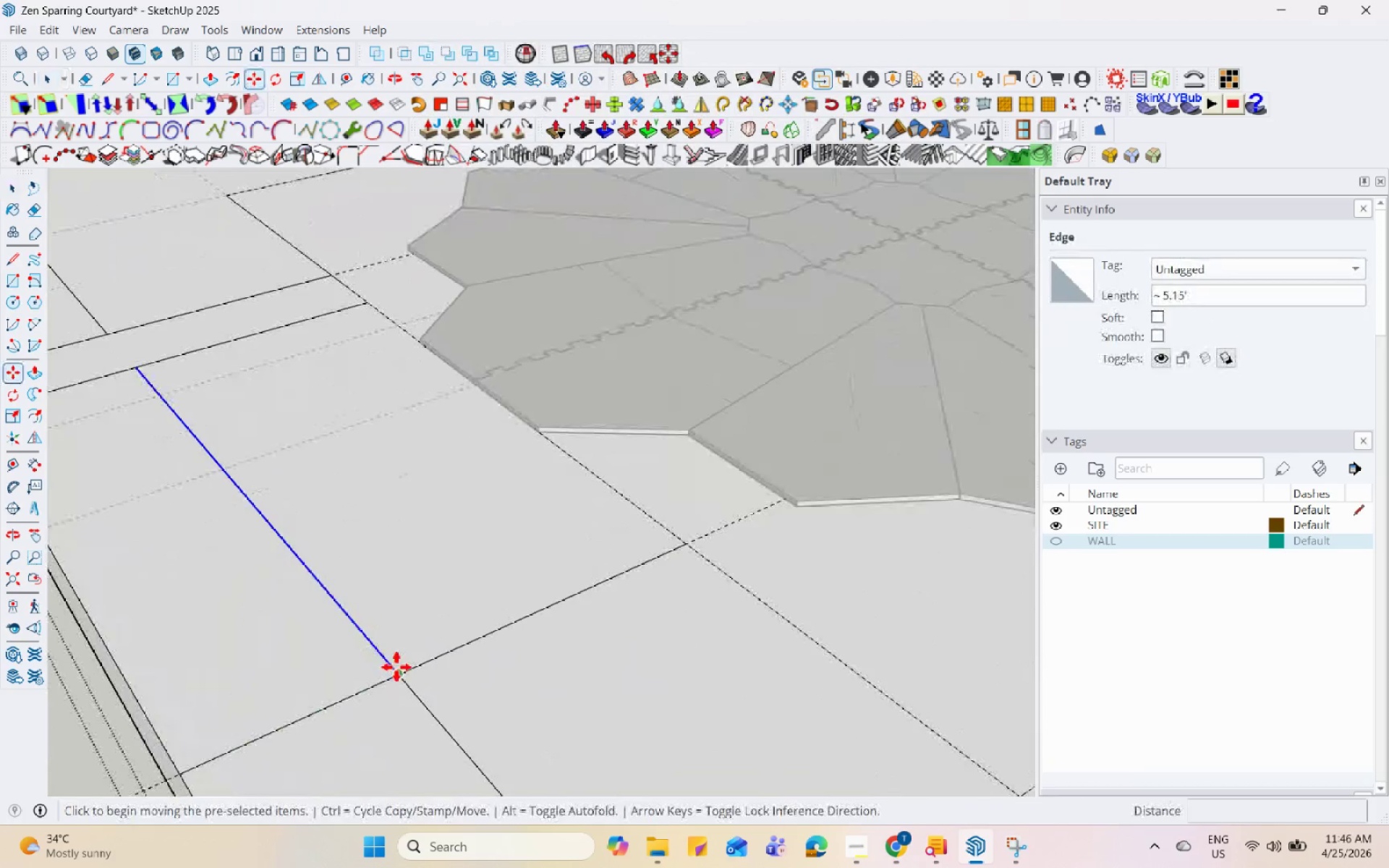 
key(Control+ControlLeft)
 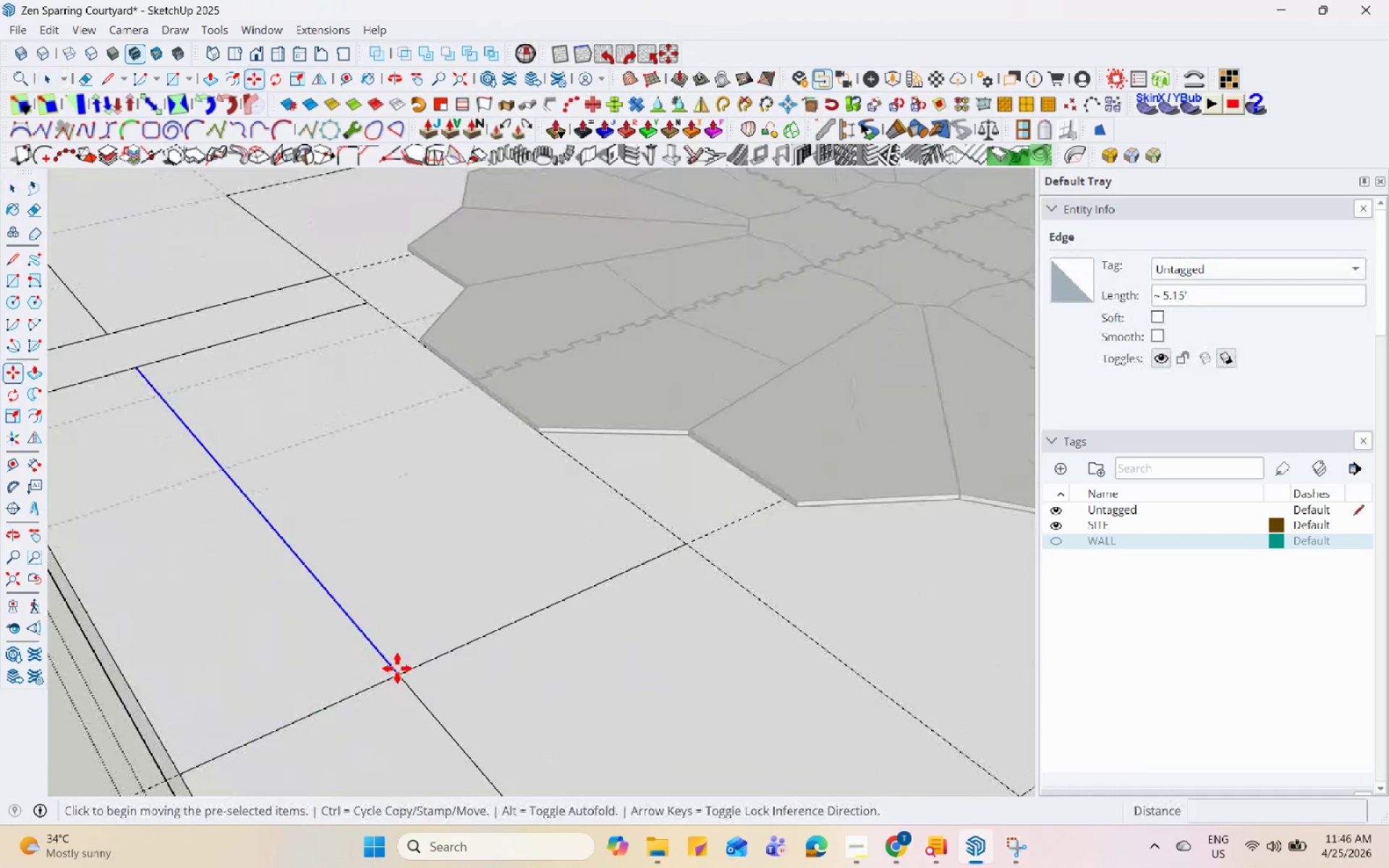 
left_click([397, 668])
 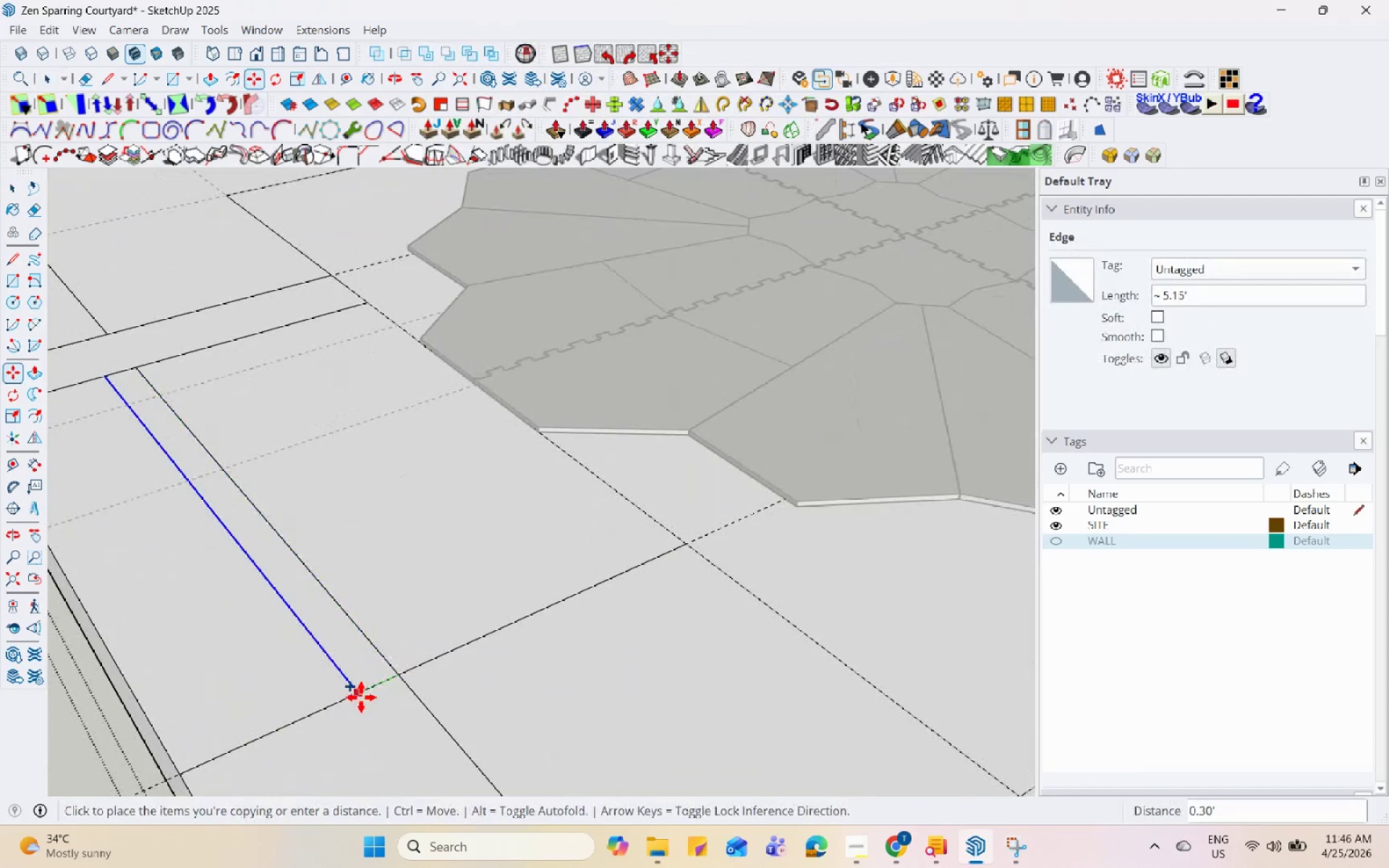 
left_click([360, 697])
 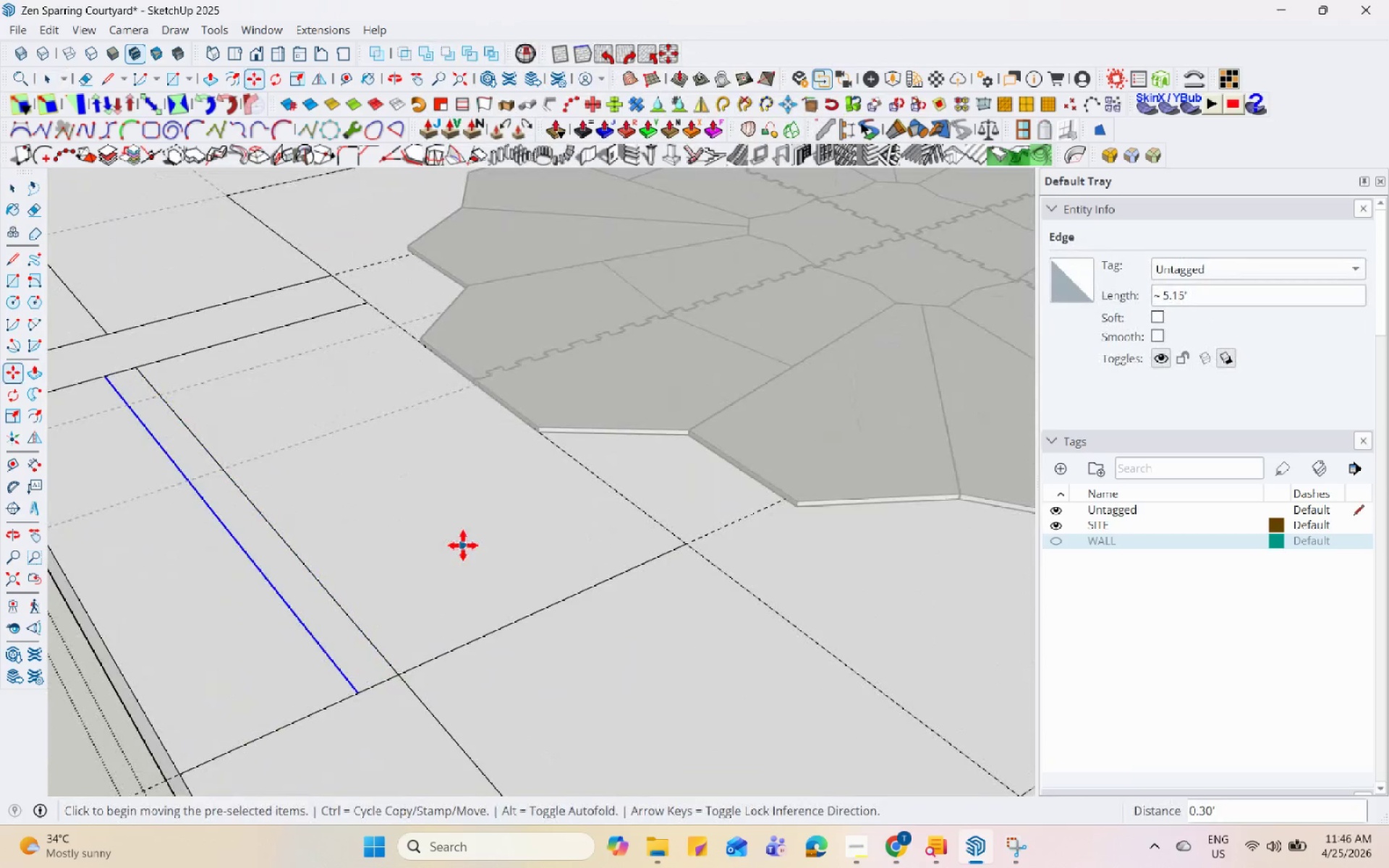 
scroll: coordinate [463, 545], scroll_direction: down, amount: 6.0
 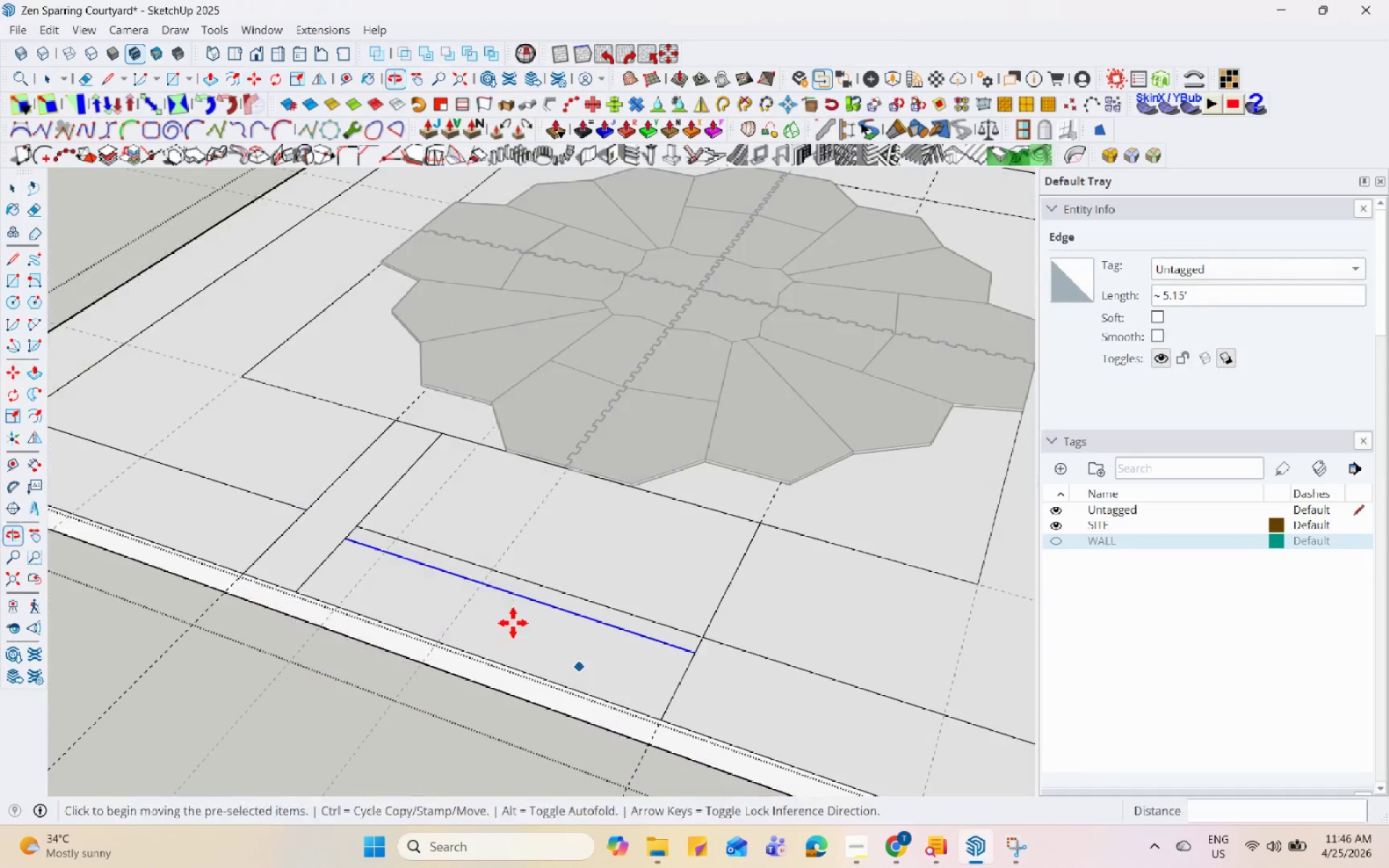 
key(Space)
 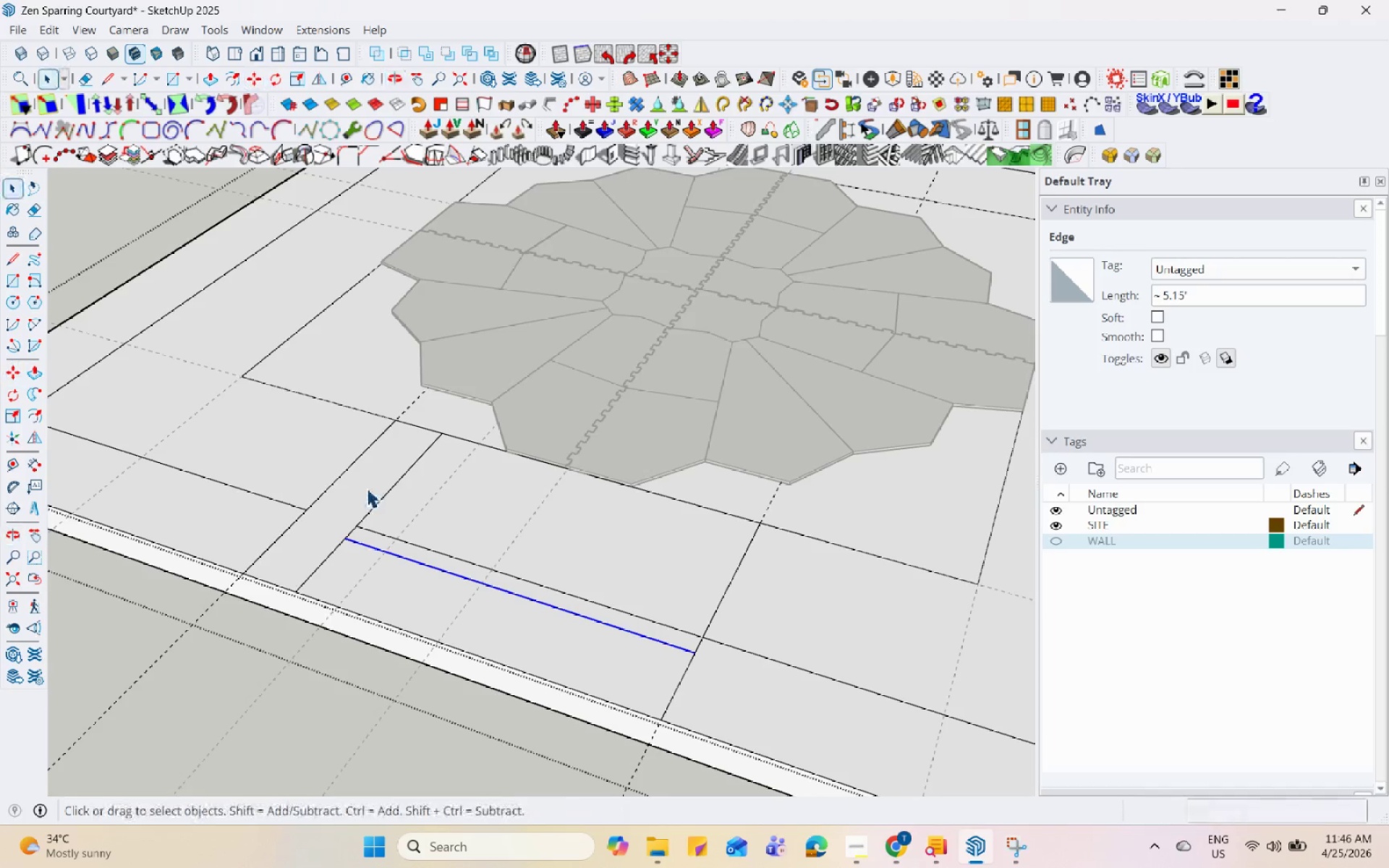 
left_click([367, 488])
 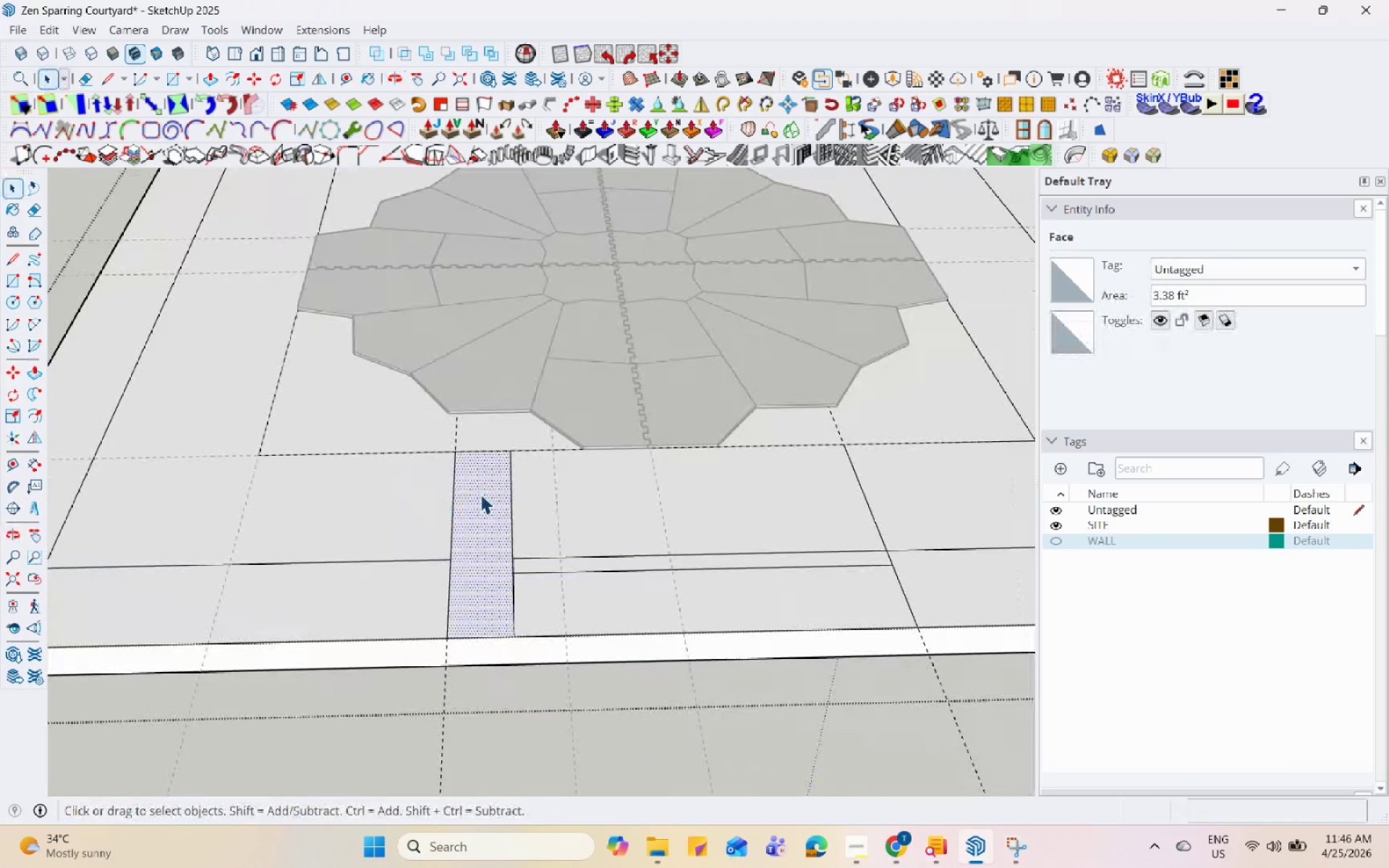 
key(P)
 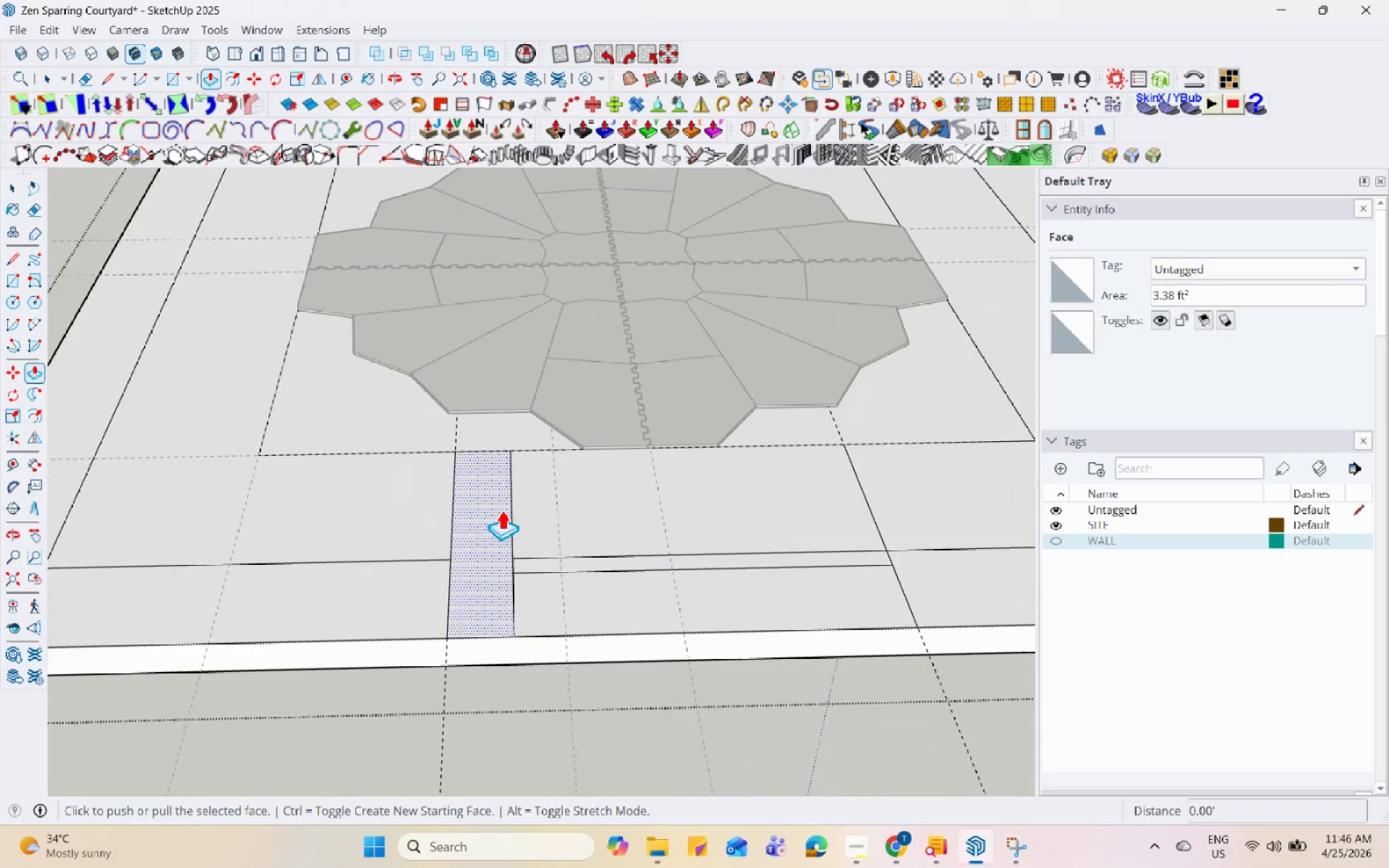 
left_click([501, 509])
 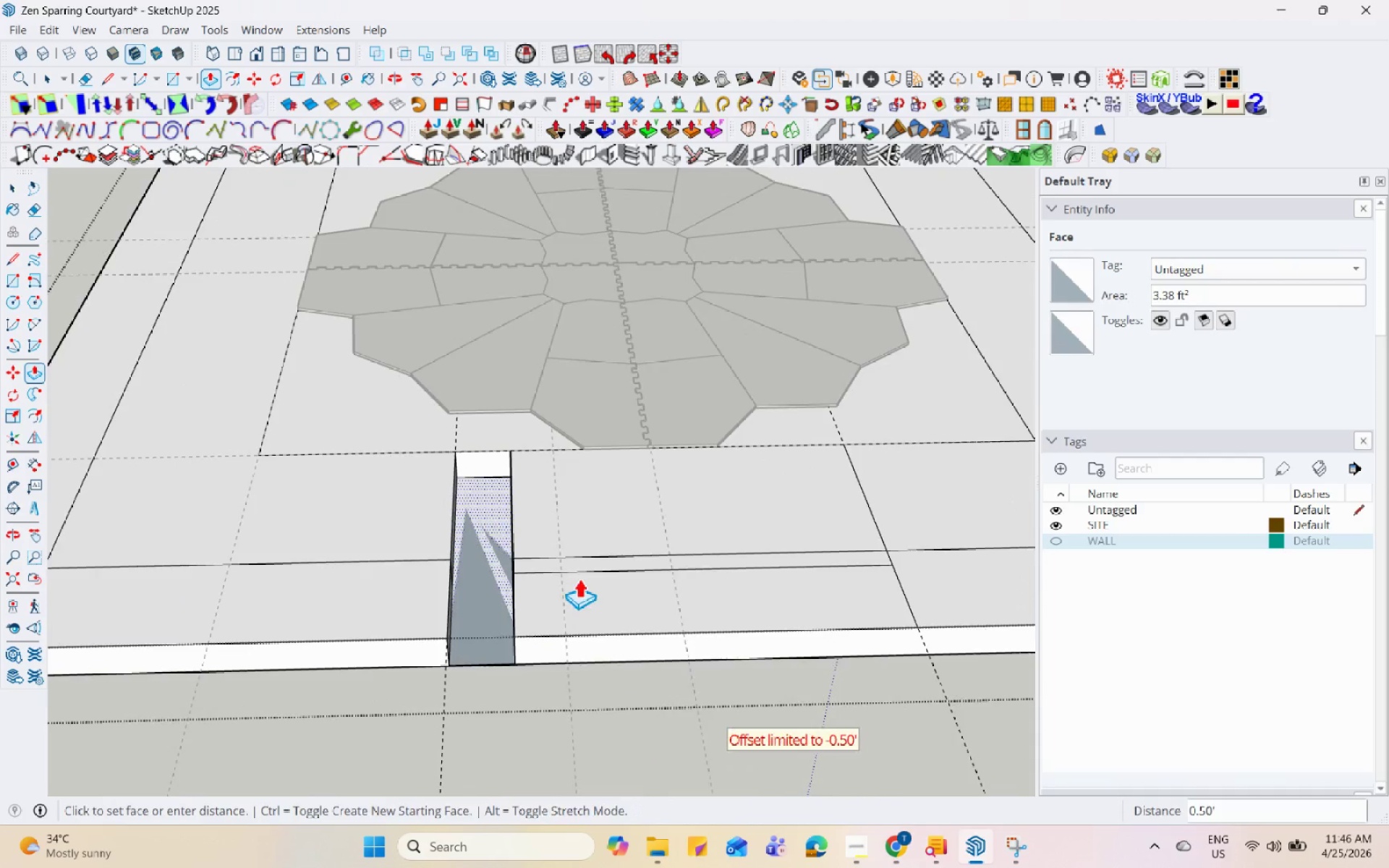 
scroll: coordinate [144, 617], scroll_direction: down, amount: 4.0
 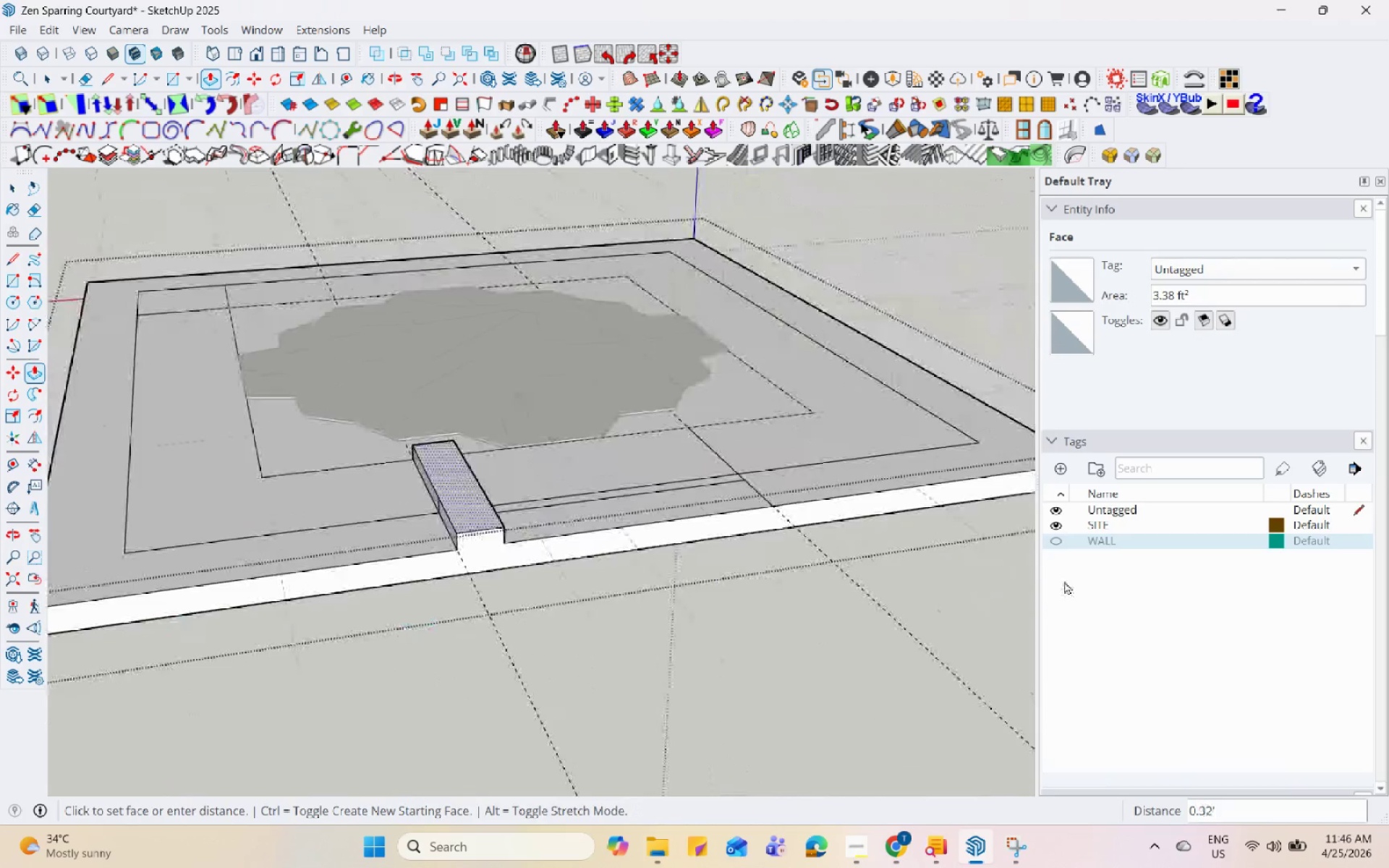 
left_click([842, 524])
 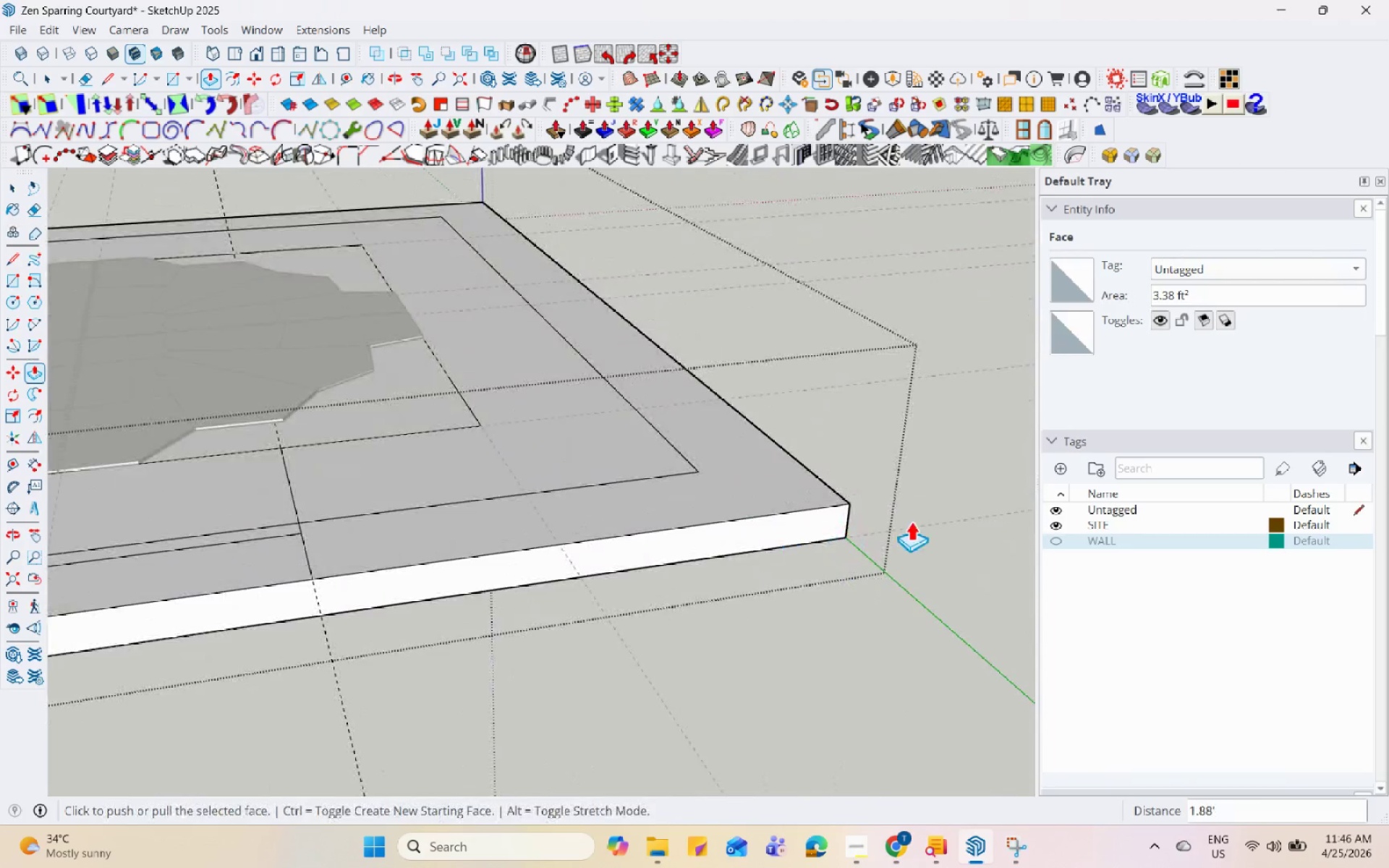 
scroll: coordinate [830, 524], scroll_direction: up, amount: 3.0
 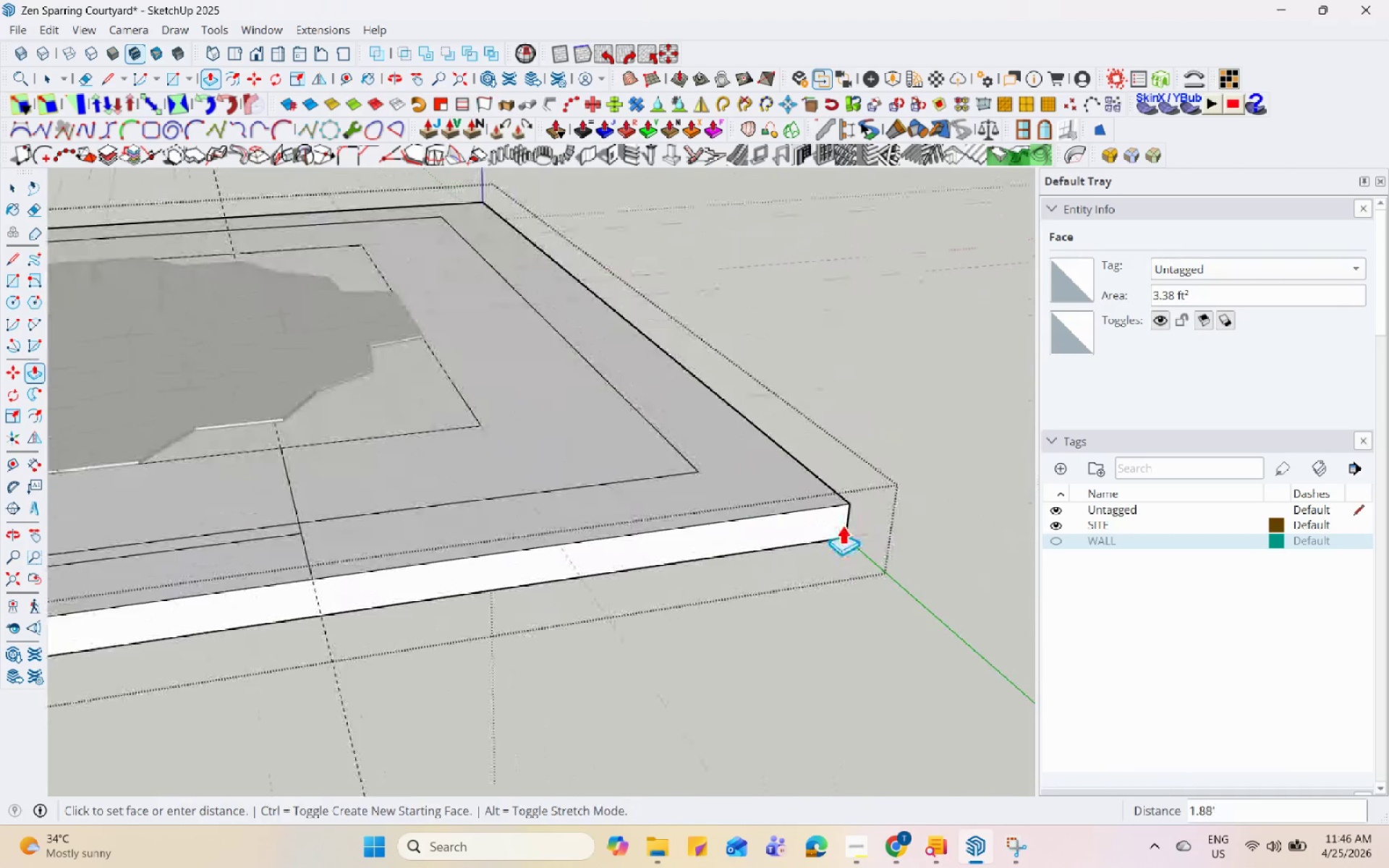 
scroll: coordinate [965, 533], scroll_direction: down, amount: 4.0
 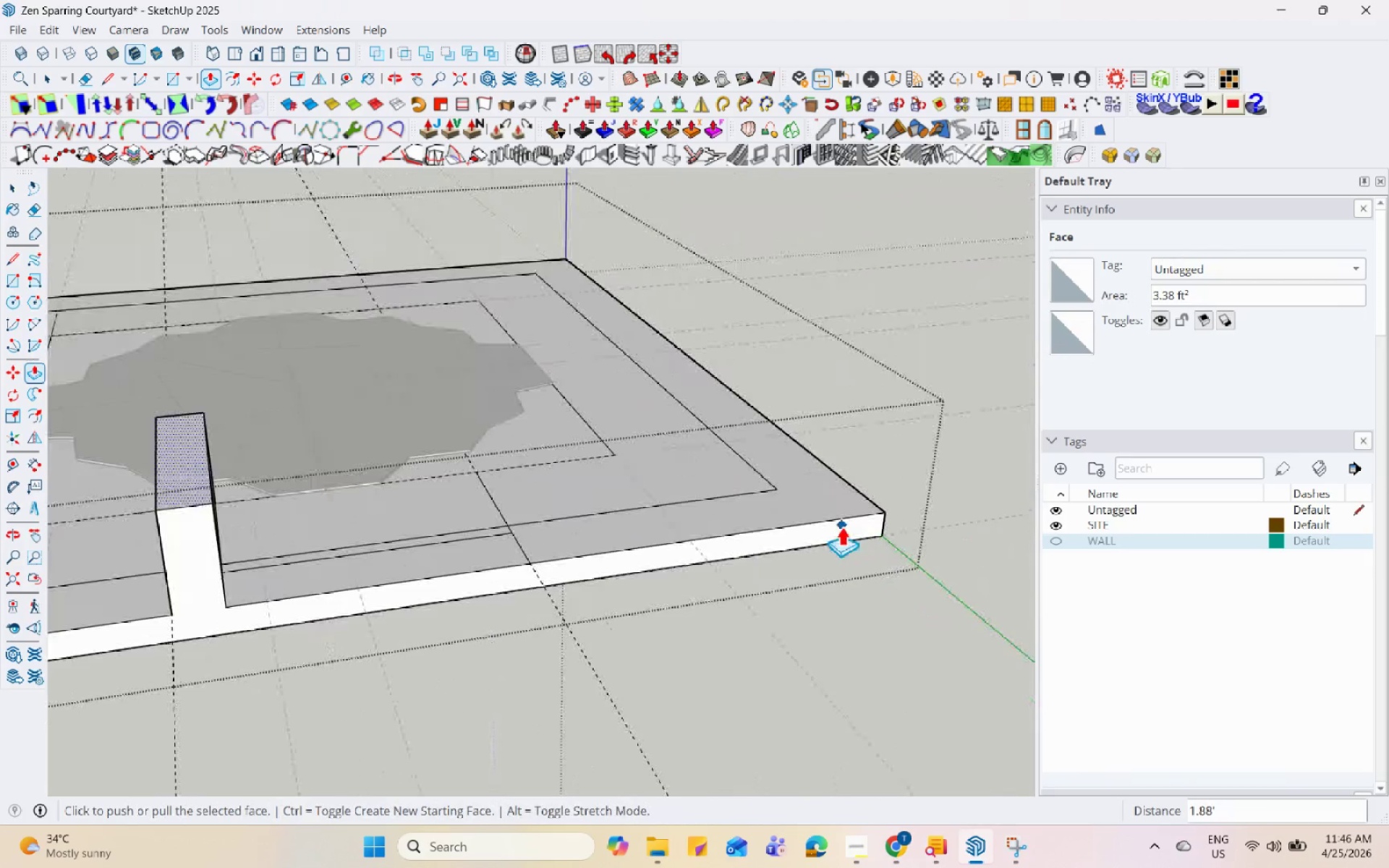 
key(Control+Z)
 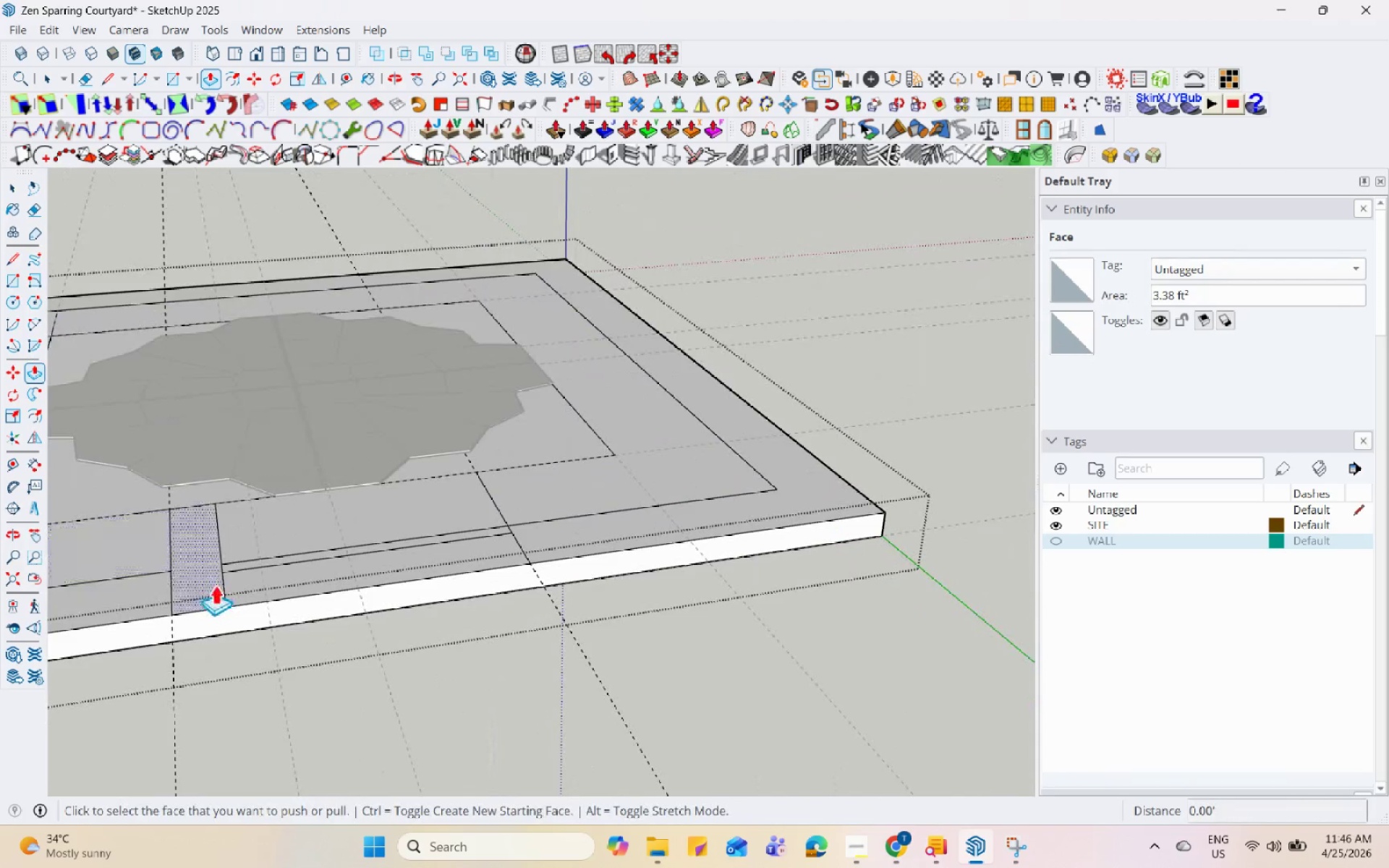 
left_click([210, 582])
 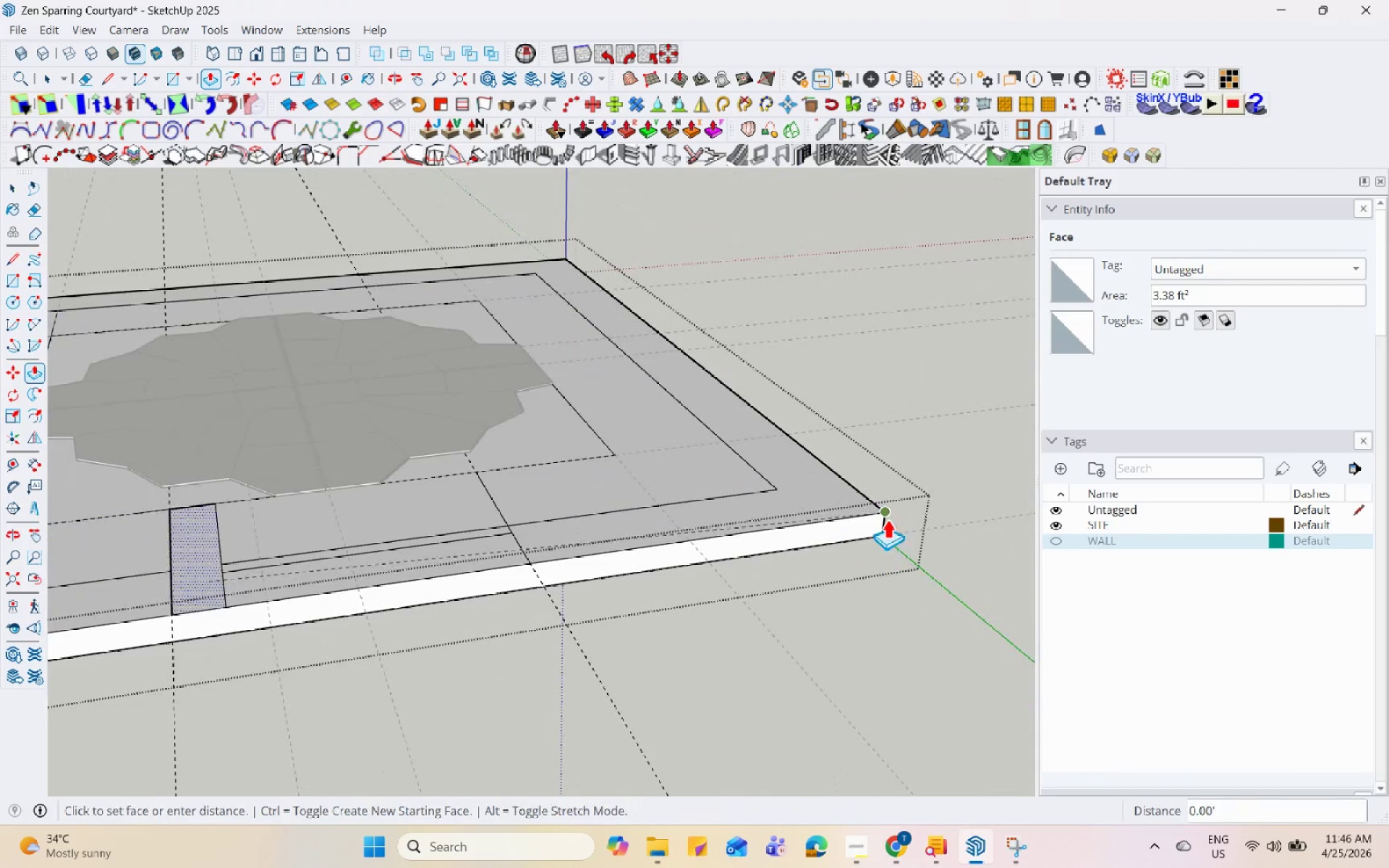 
left_click([888, 519])
 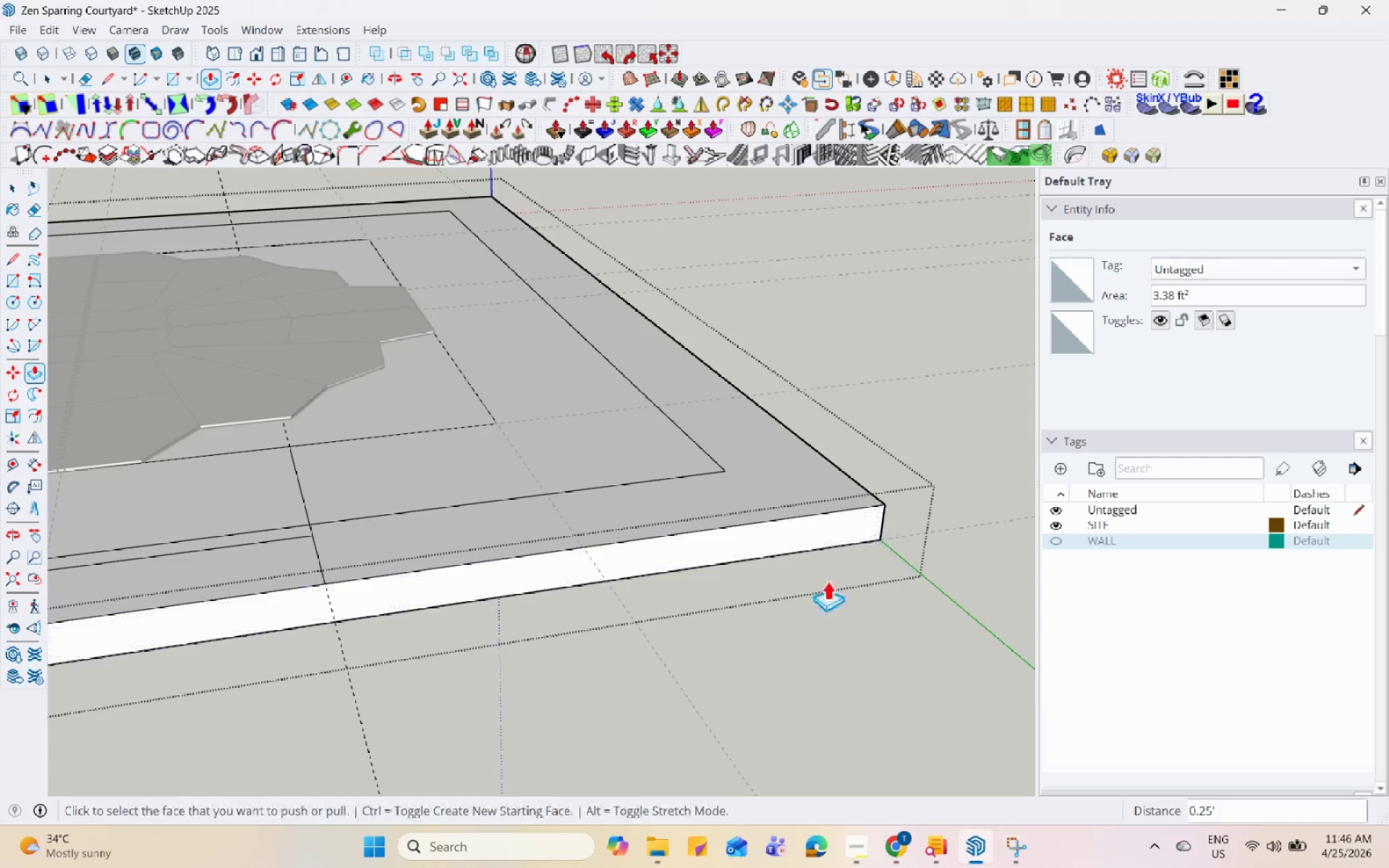 
scroll: coordinate [885, 528], scroll_direction: up, amount: 4.0
 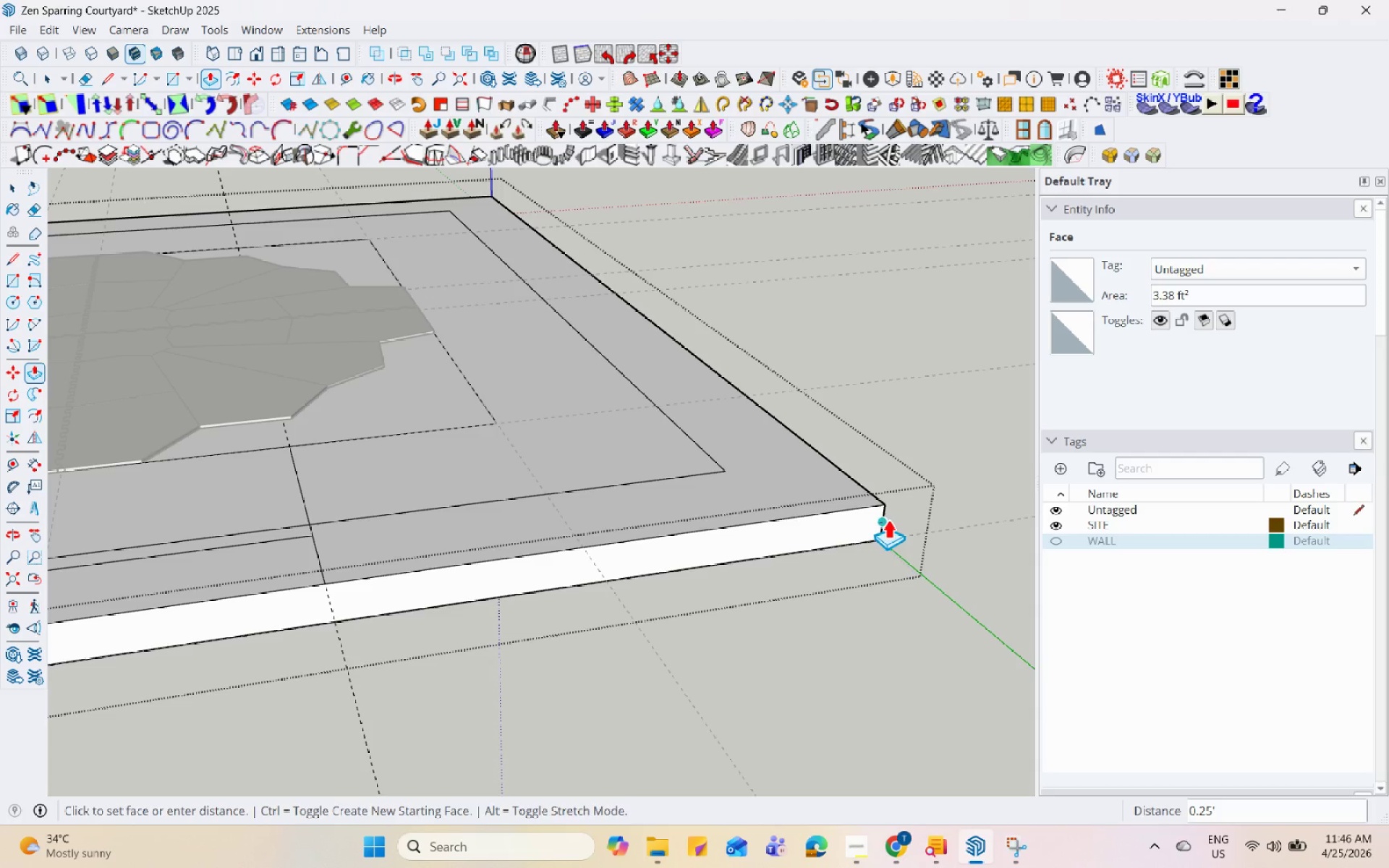 
scroll: coordinate [640, 542], scroll_direction: down, amount: 6.0
 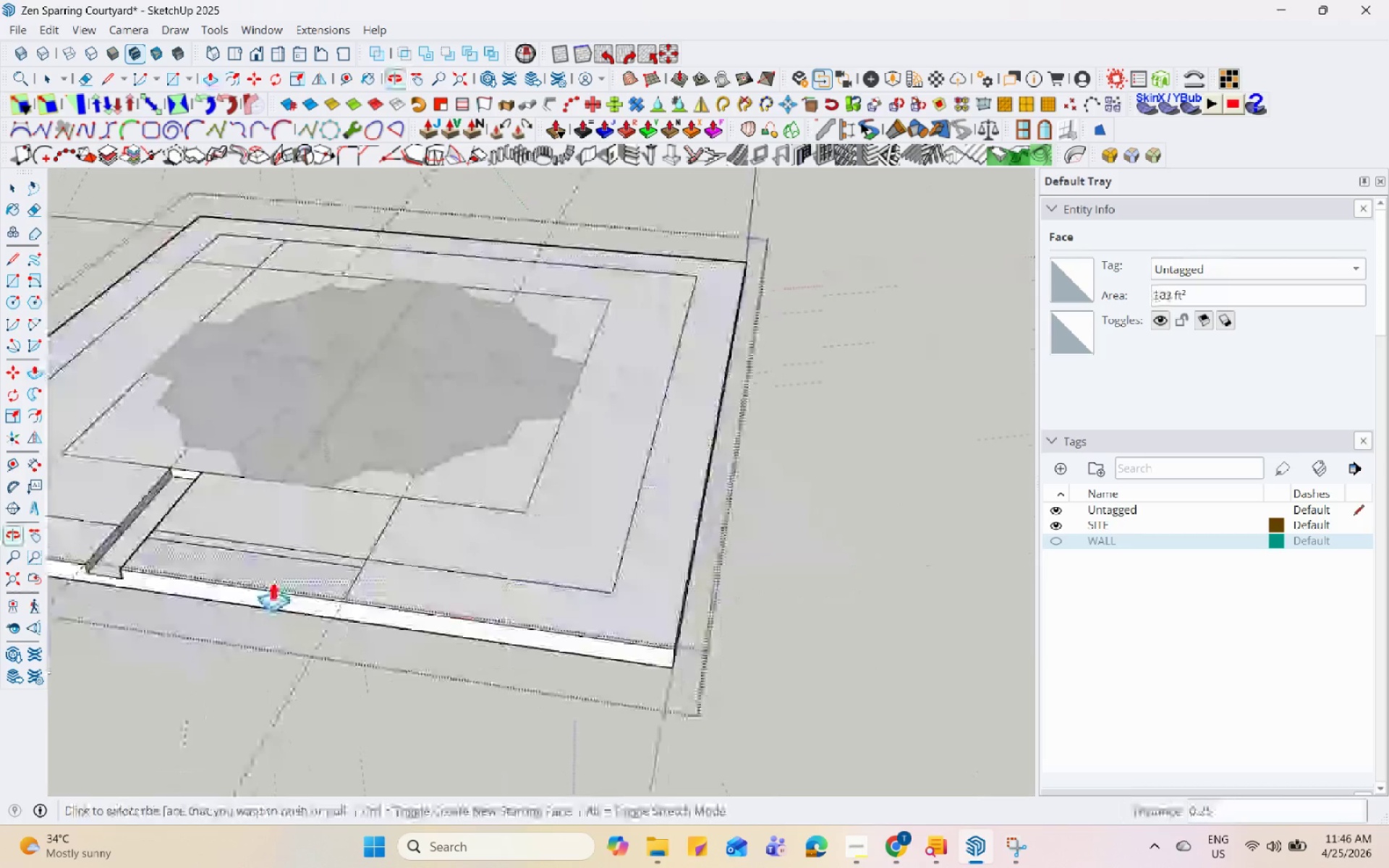 
scroll: coordinate [195, 519], scroll_direction: up, amount: 6.0
 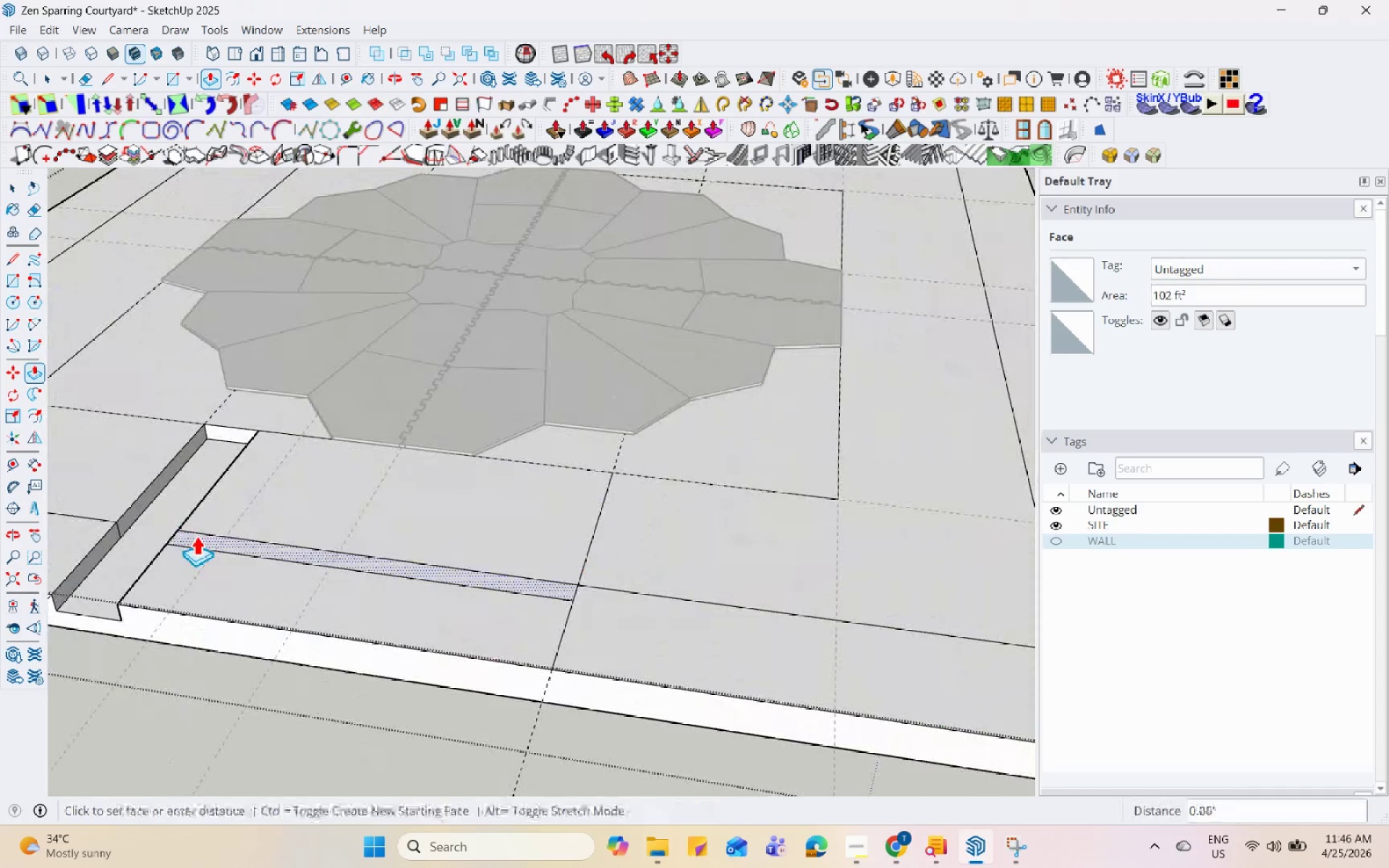 
double_click([195, 535])
 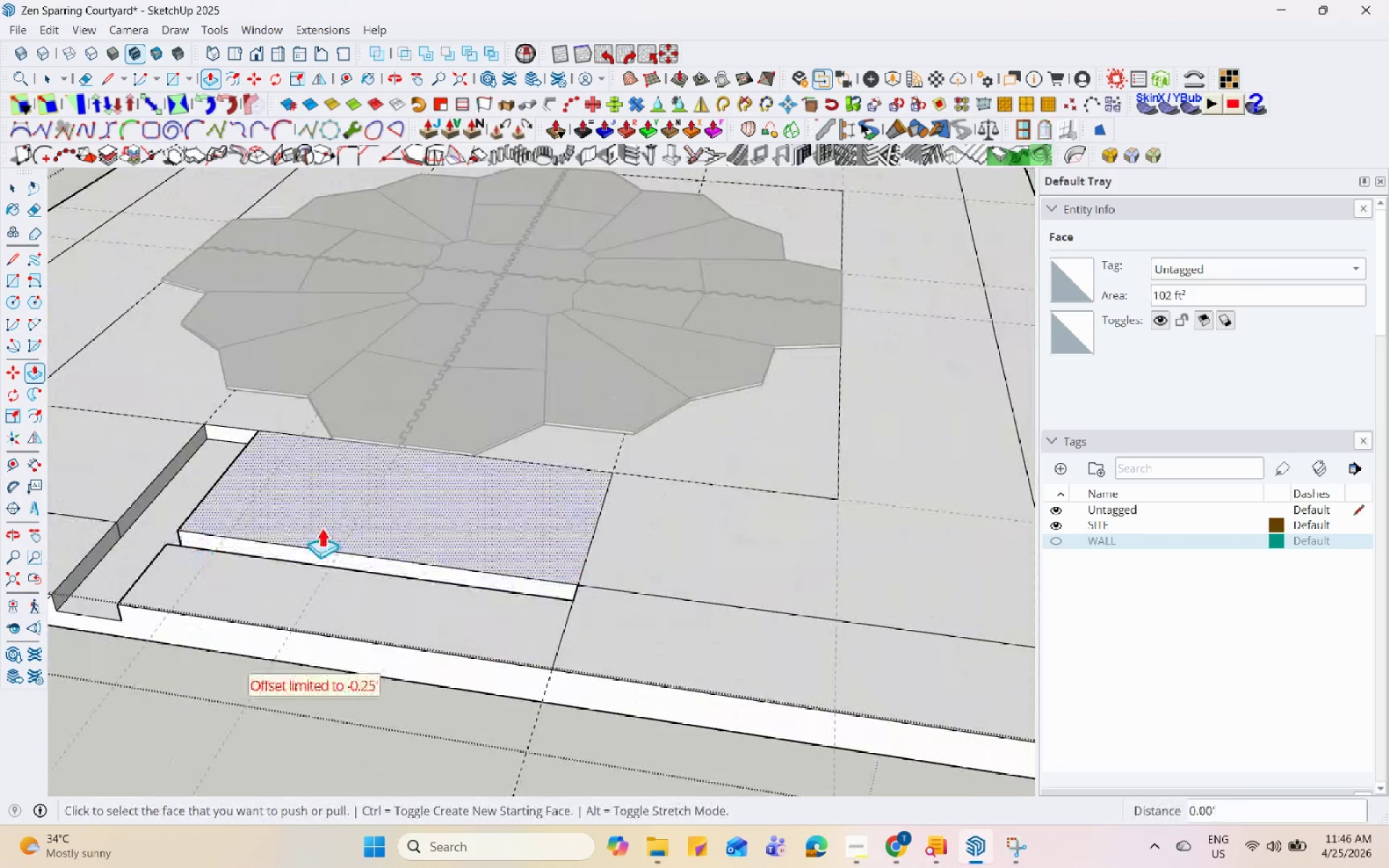 
scroll: coordinate [324, 529], scroll_direction: down, amount: 3.0
 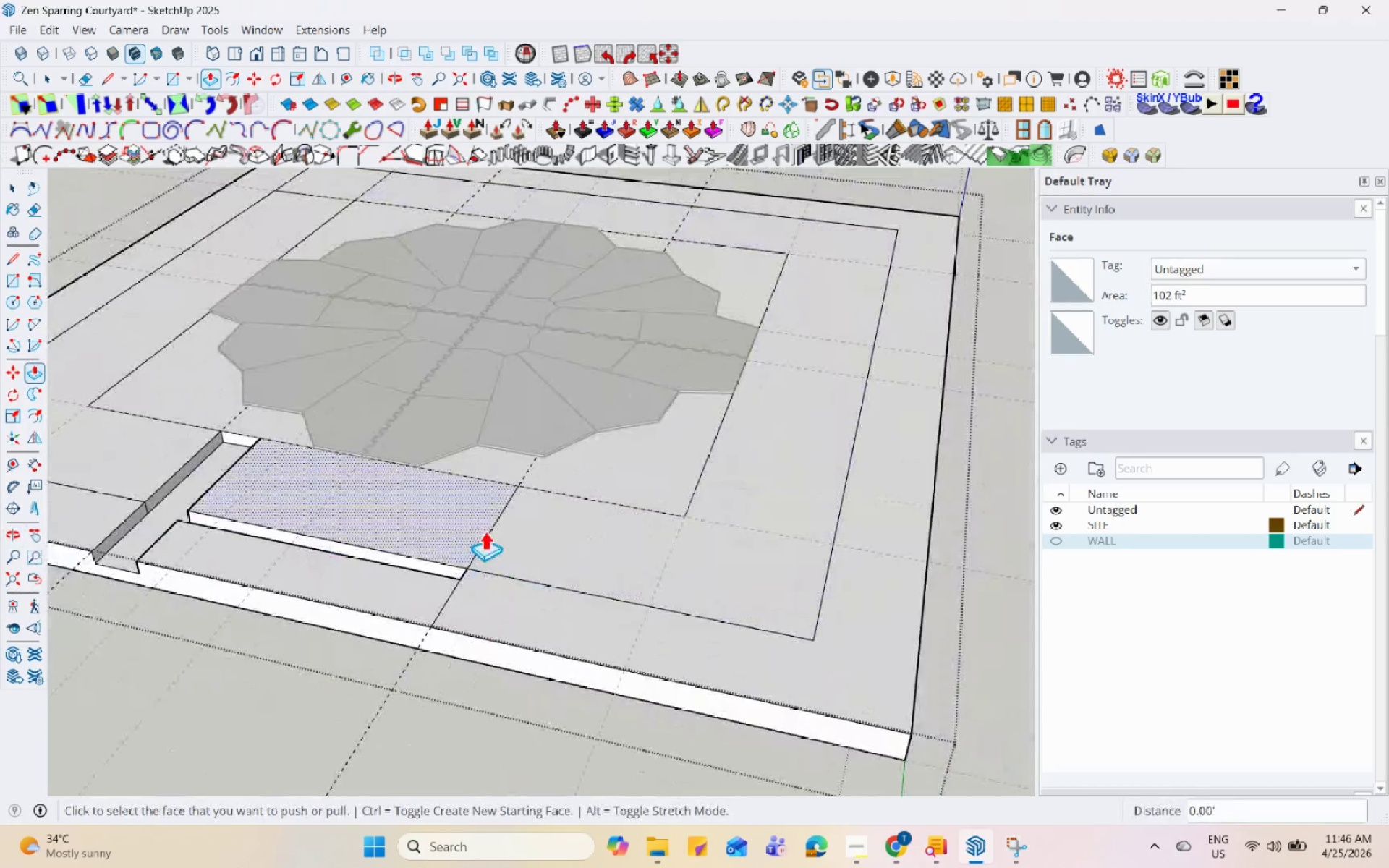 
key(Space)
 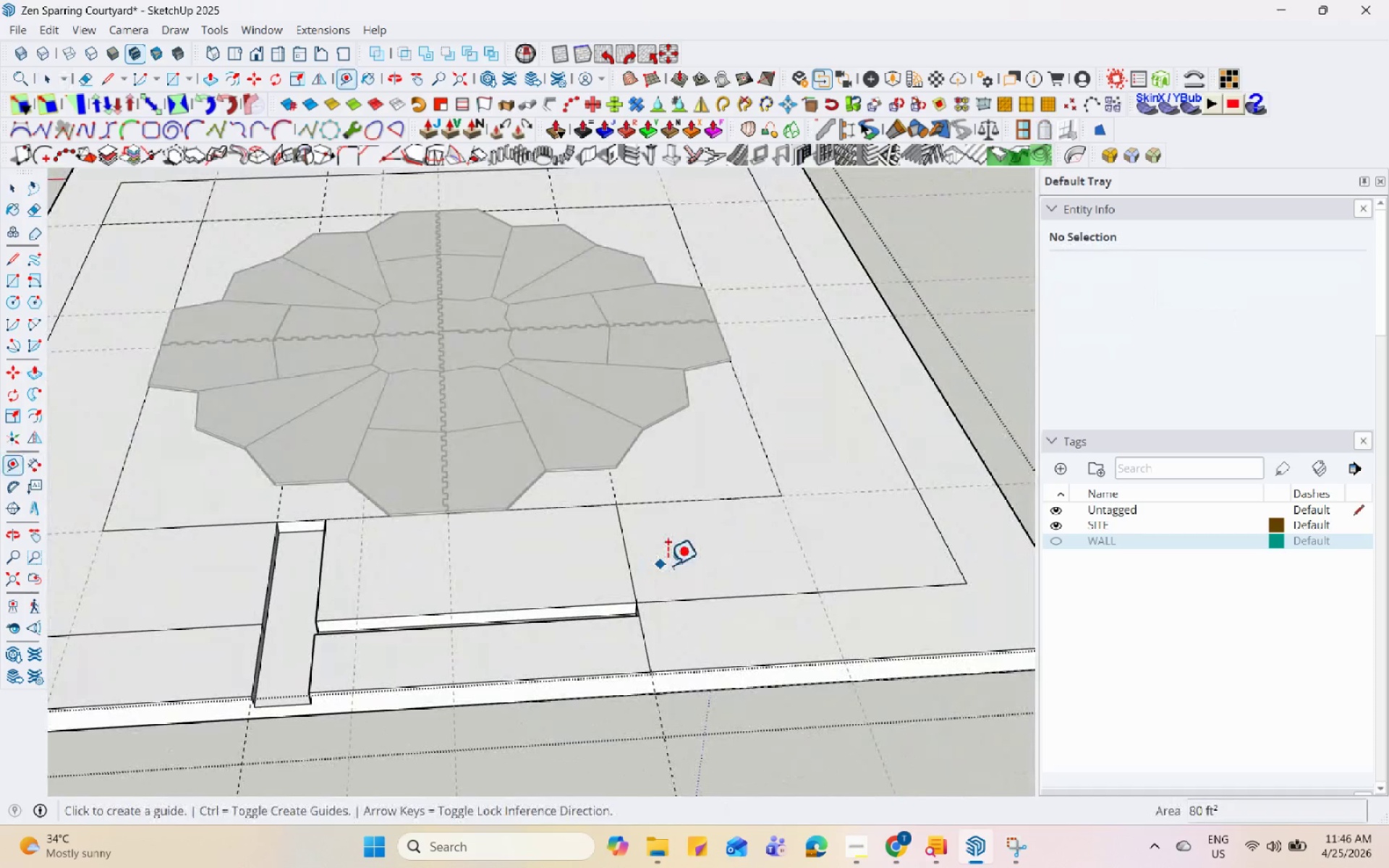 
left_click([624, 550])
 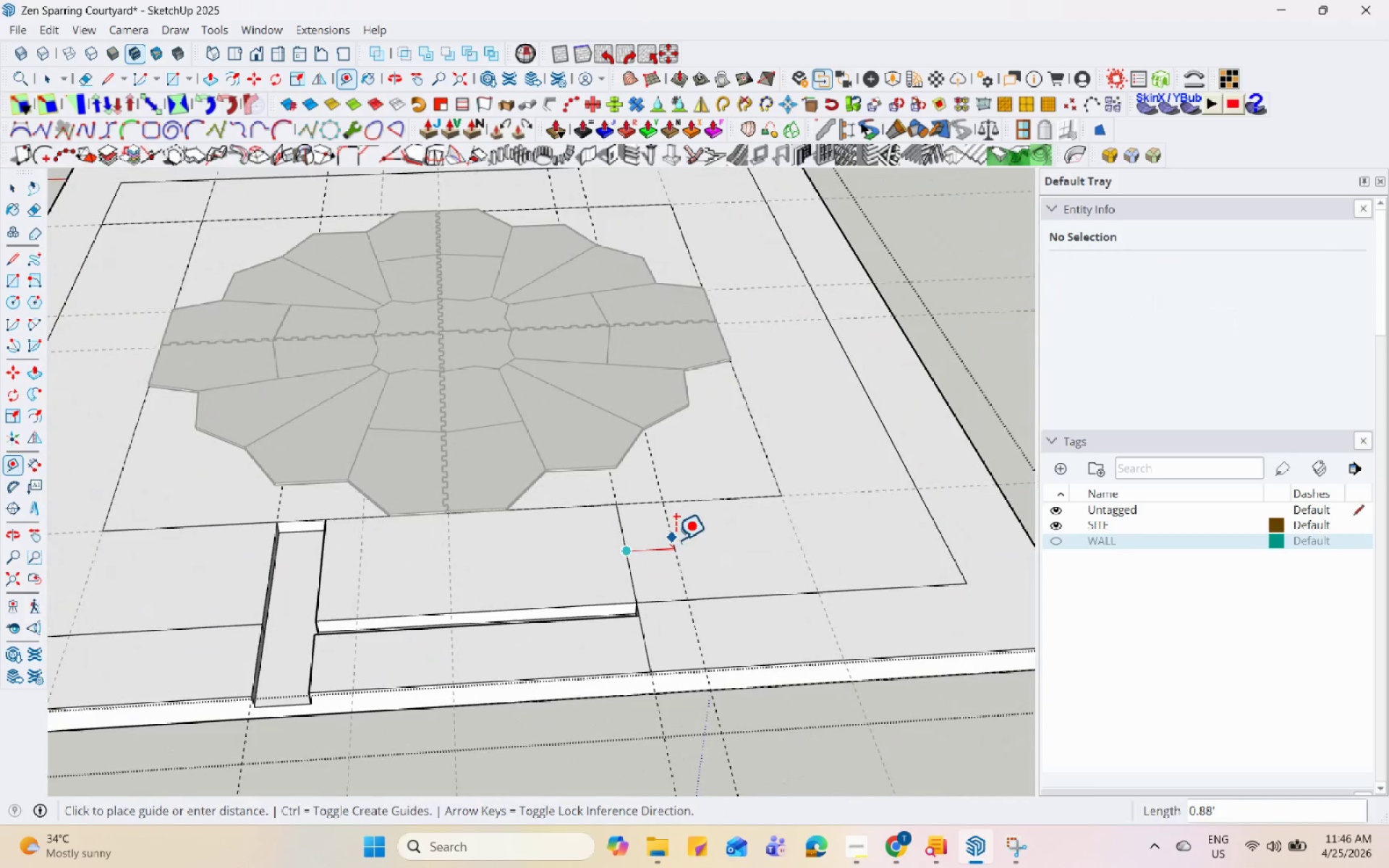 
key(Numpad1)
 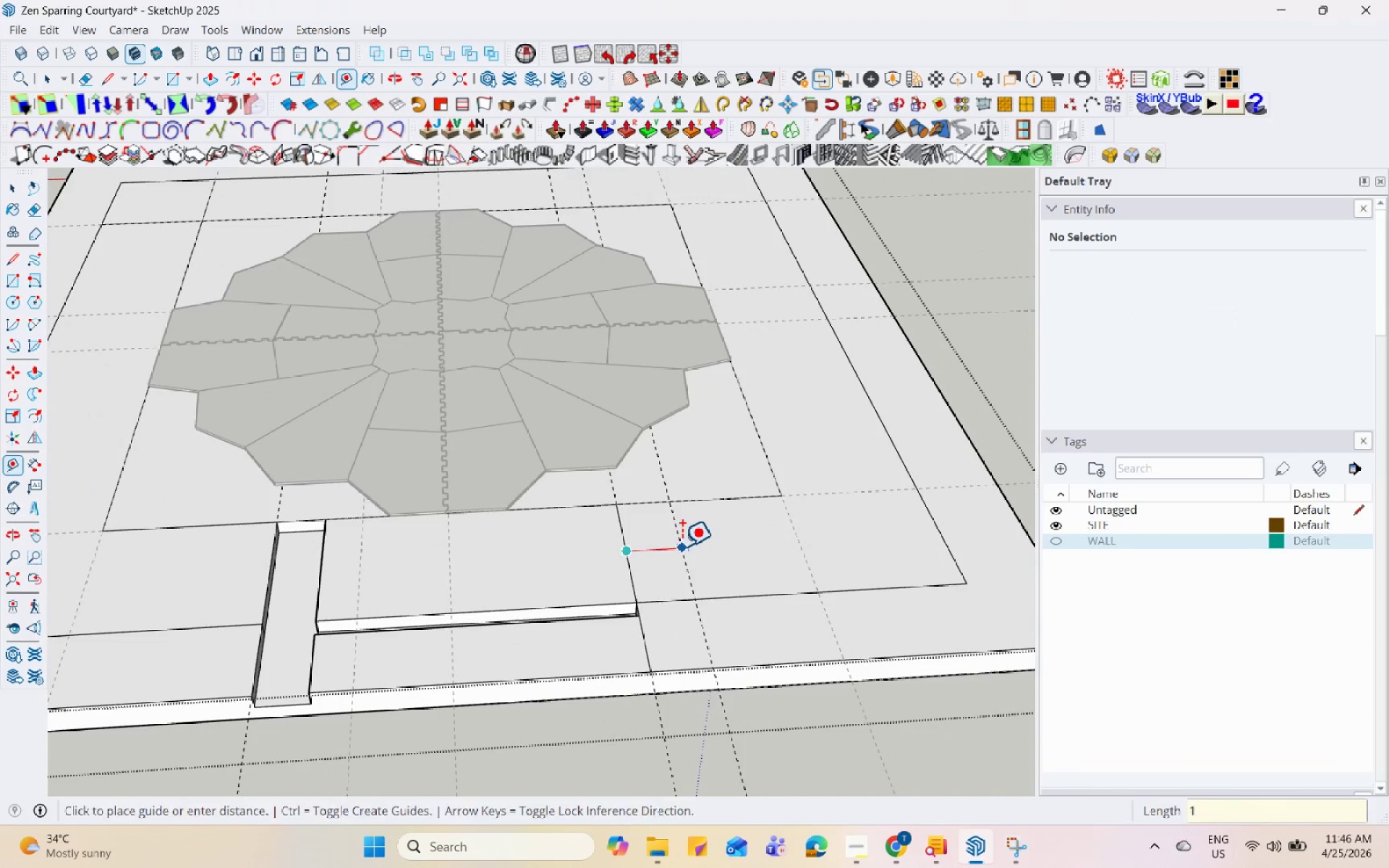 
key(Enter)
 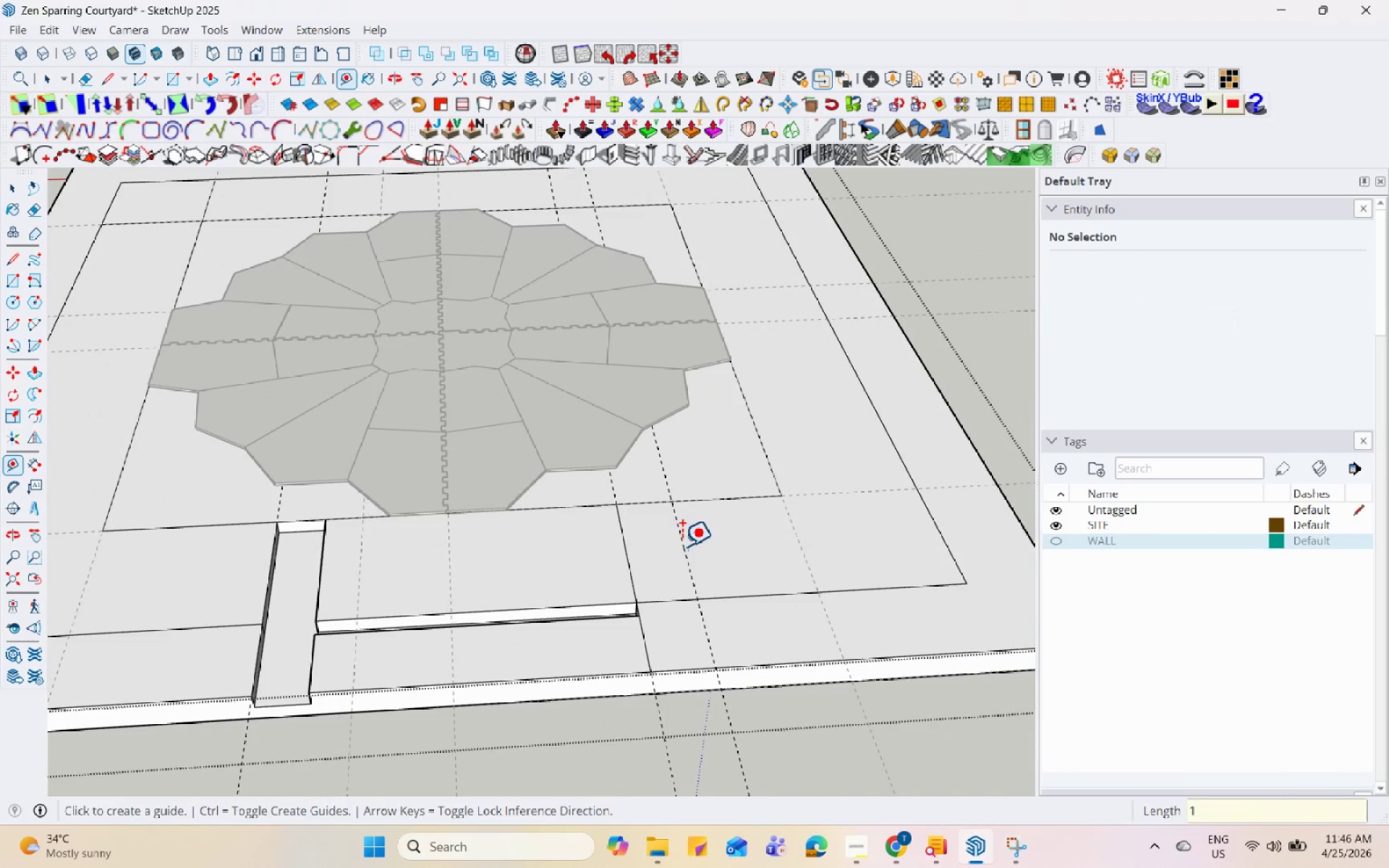 
key(Space)
 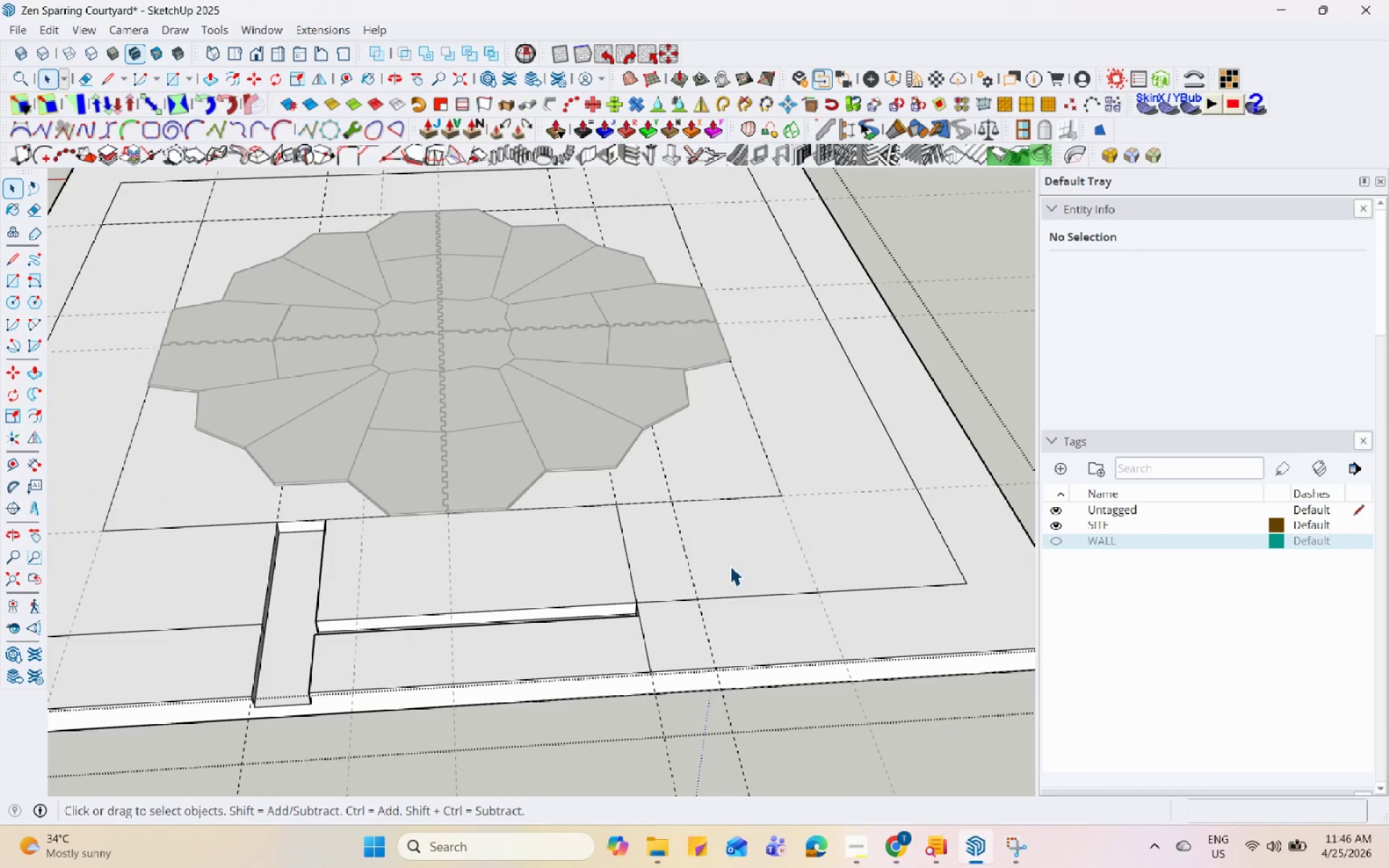 
key(L)
 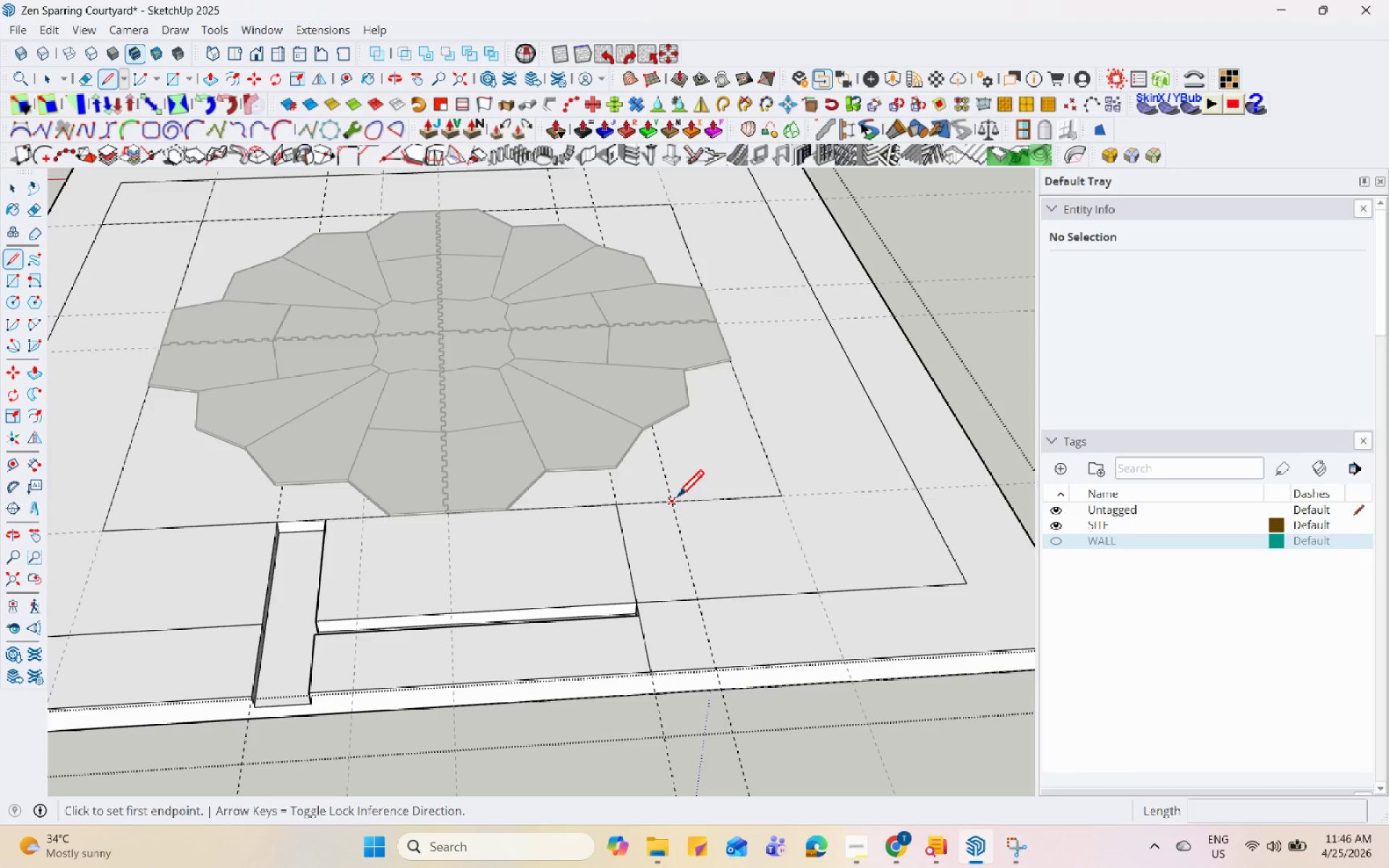 
left_click([672, 499])
 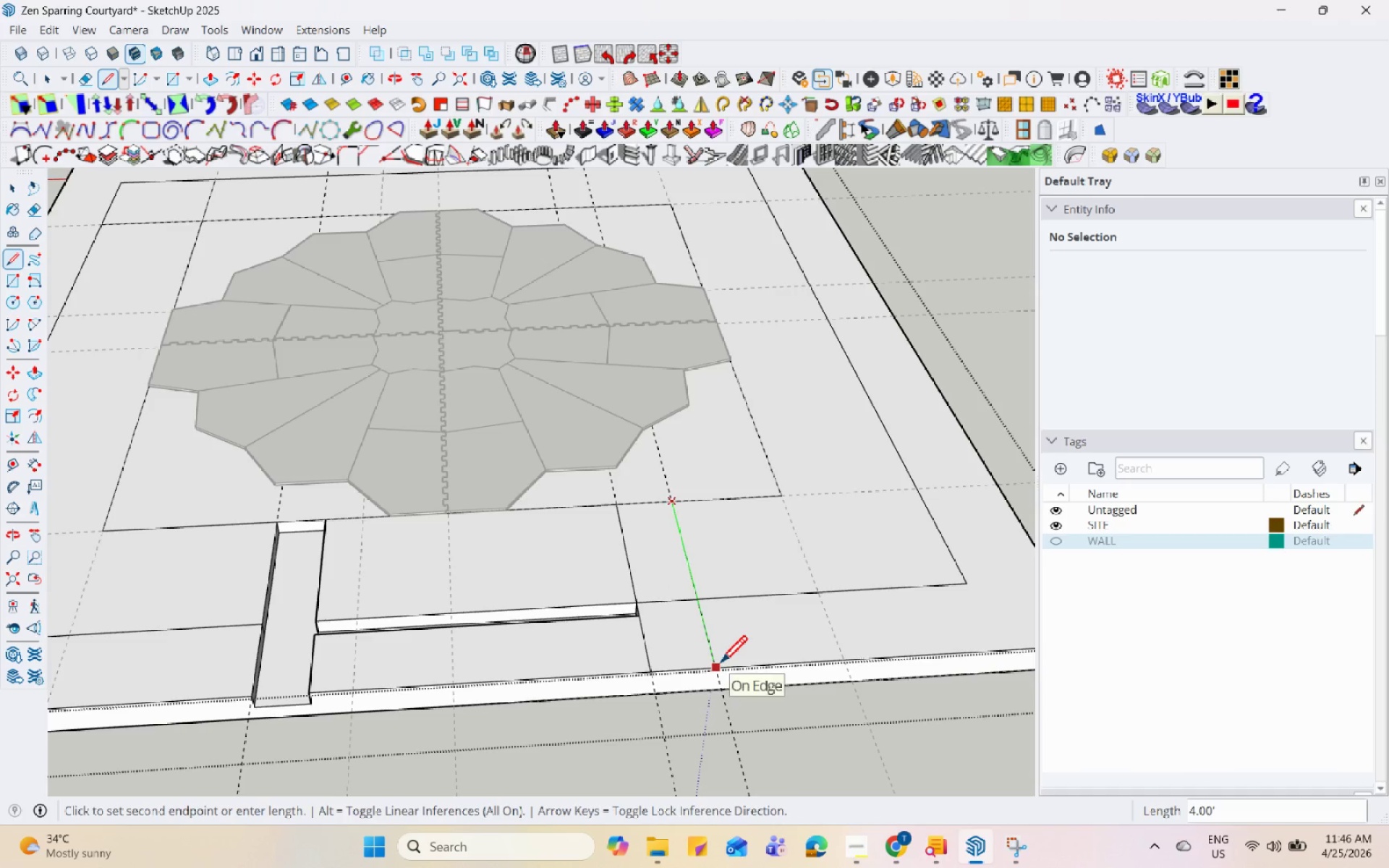 
key(Space)
 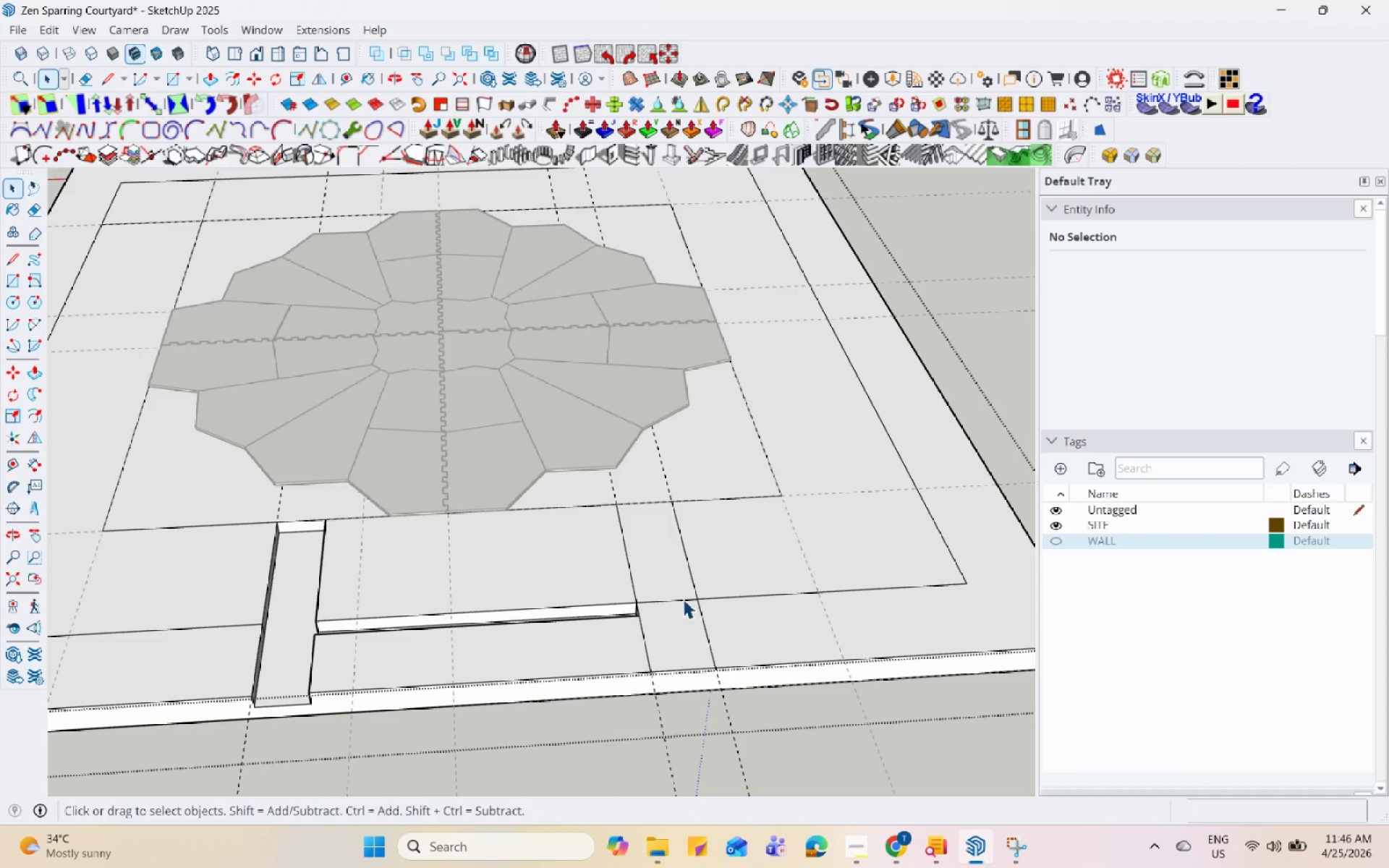 
right_click([683, 597])
 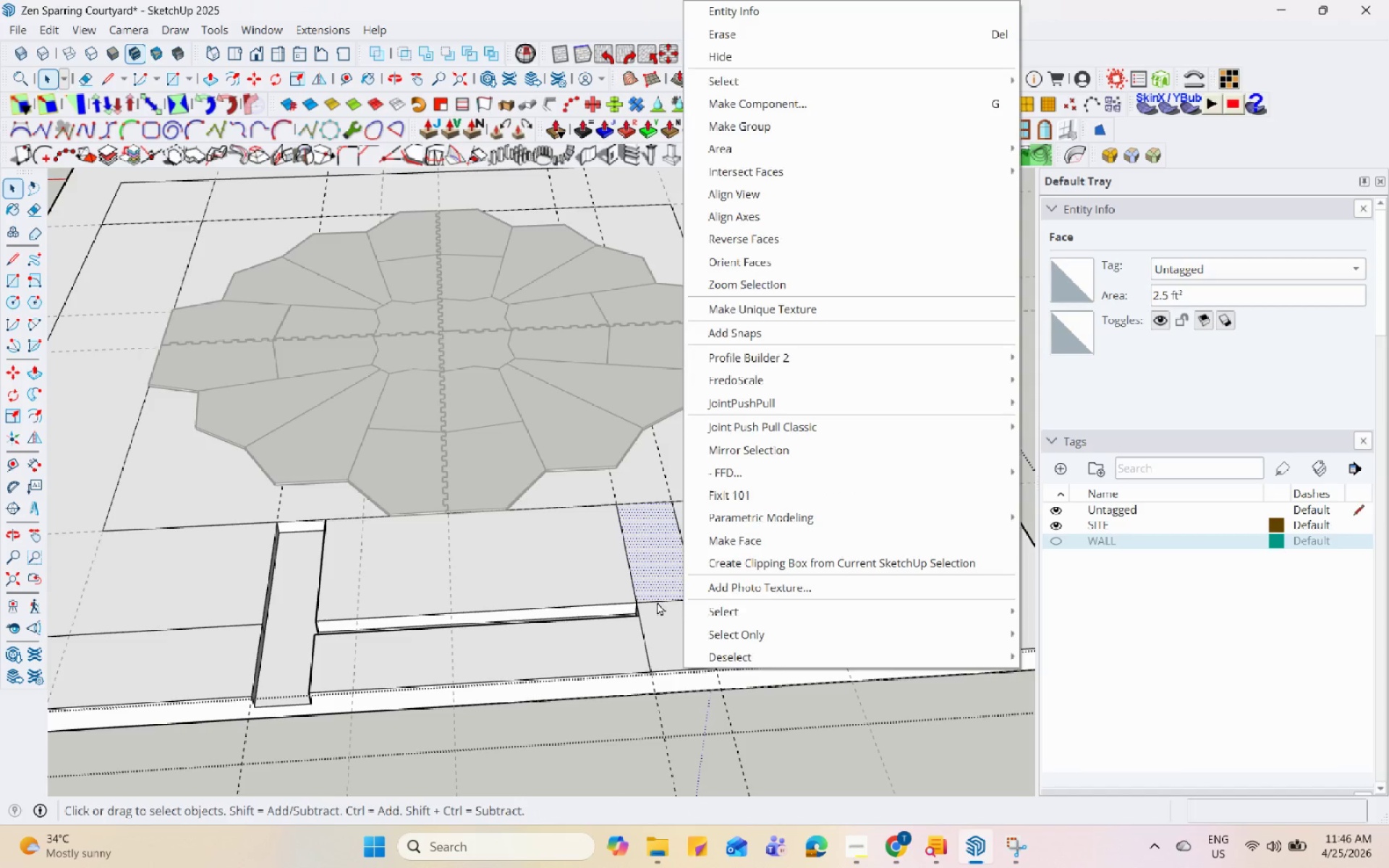 
left_click([657, 602])
 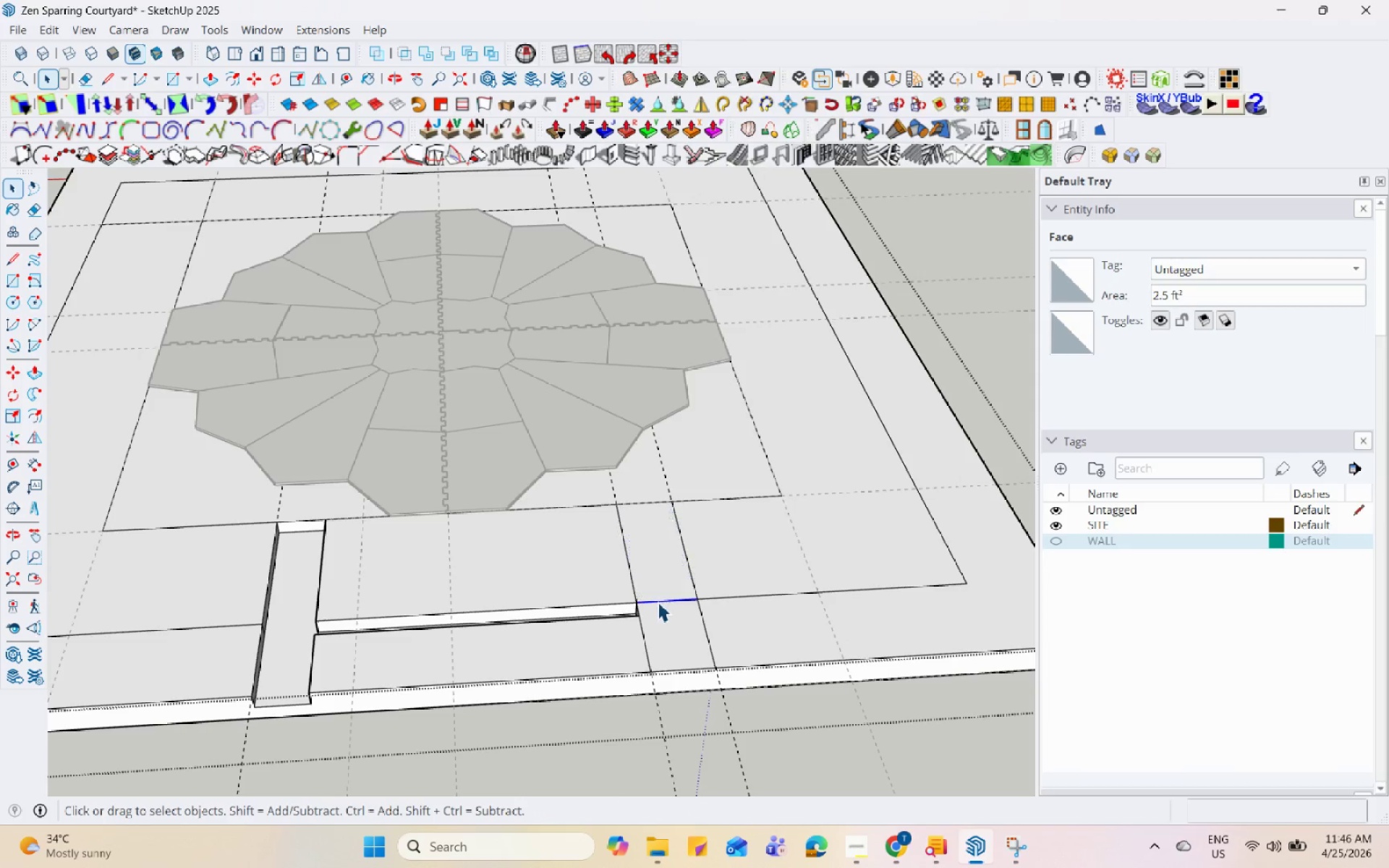 
right_click([658, 602])
 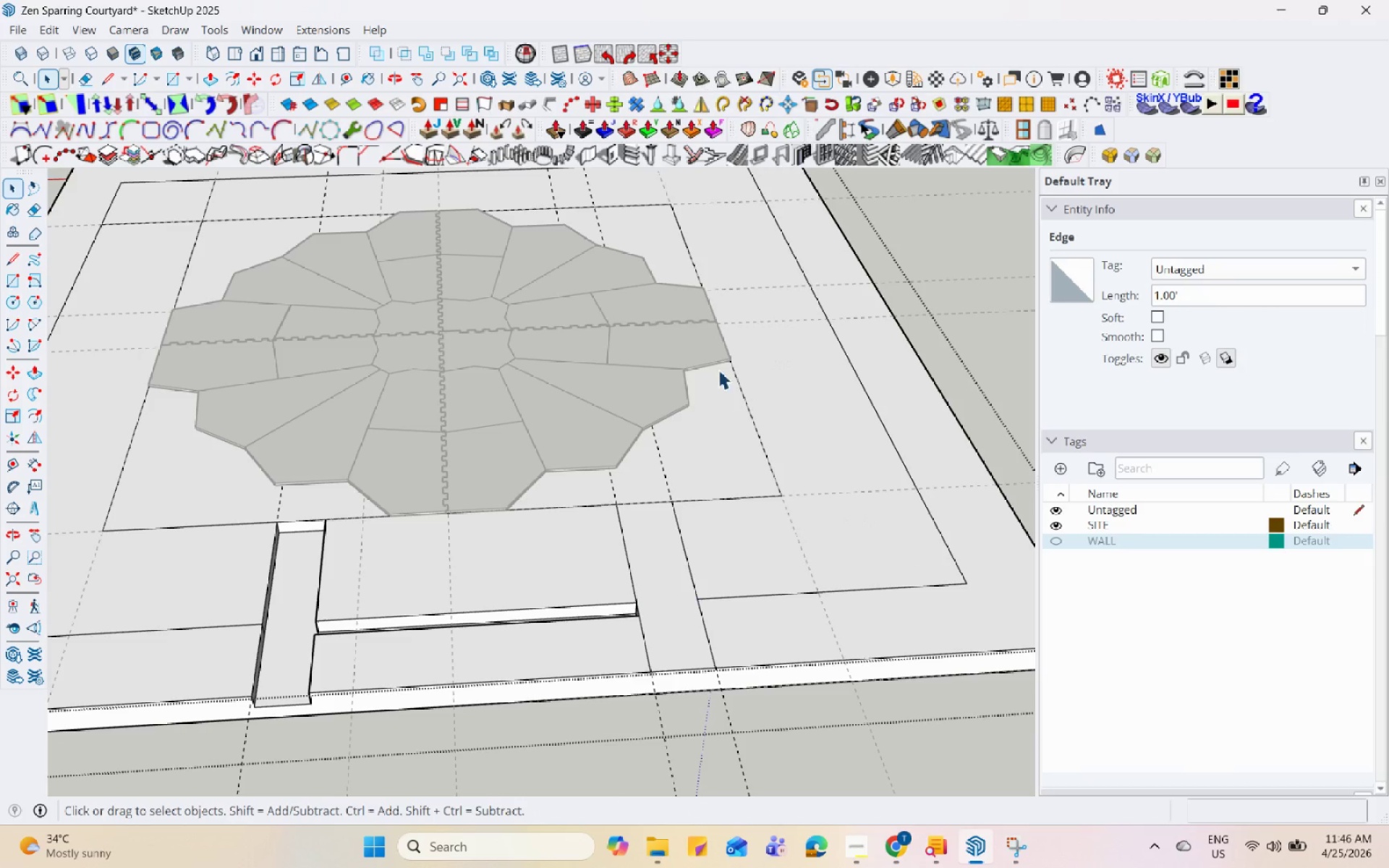 
double_click([632, 549])
 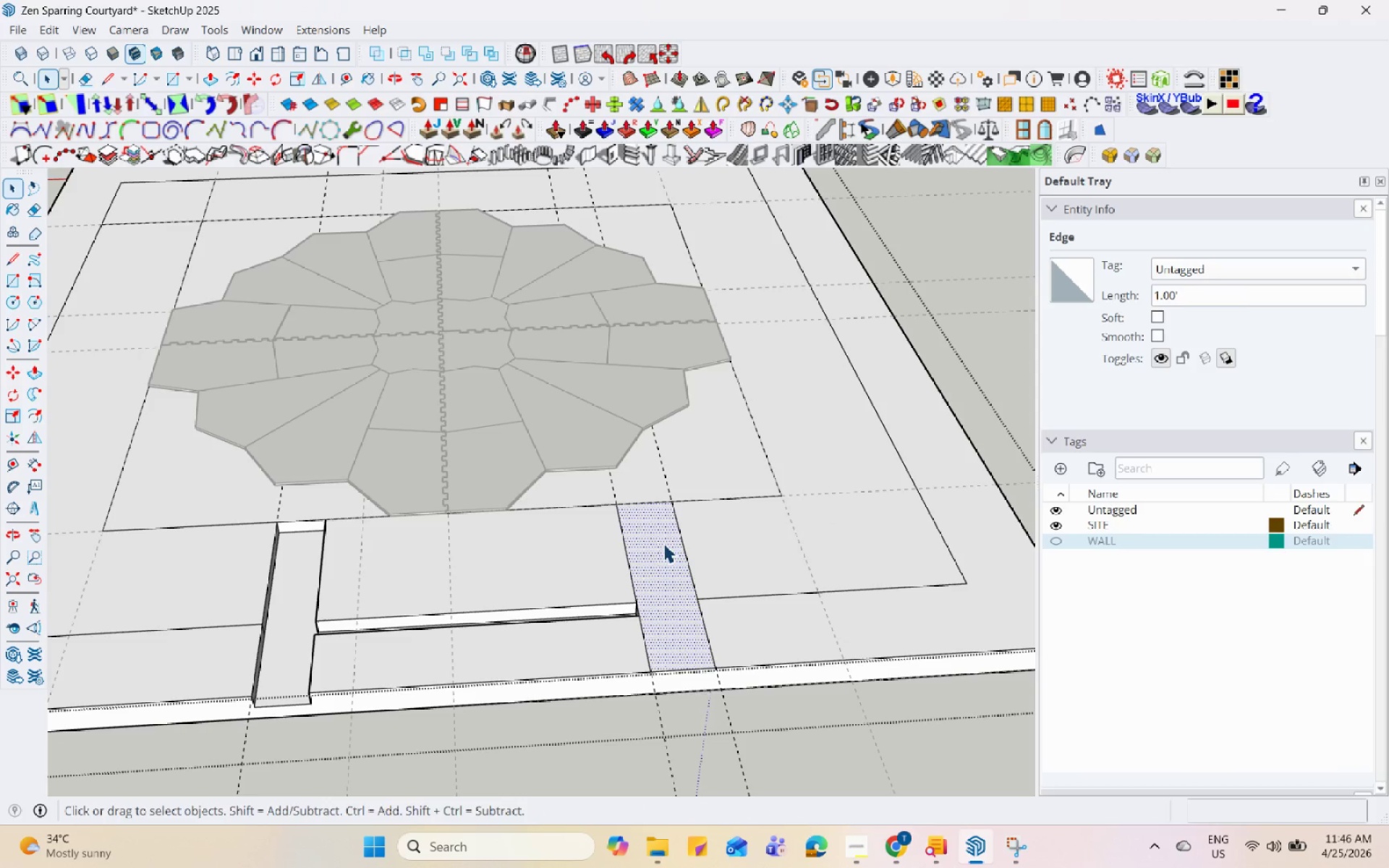 
key(P)
 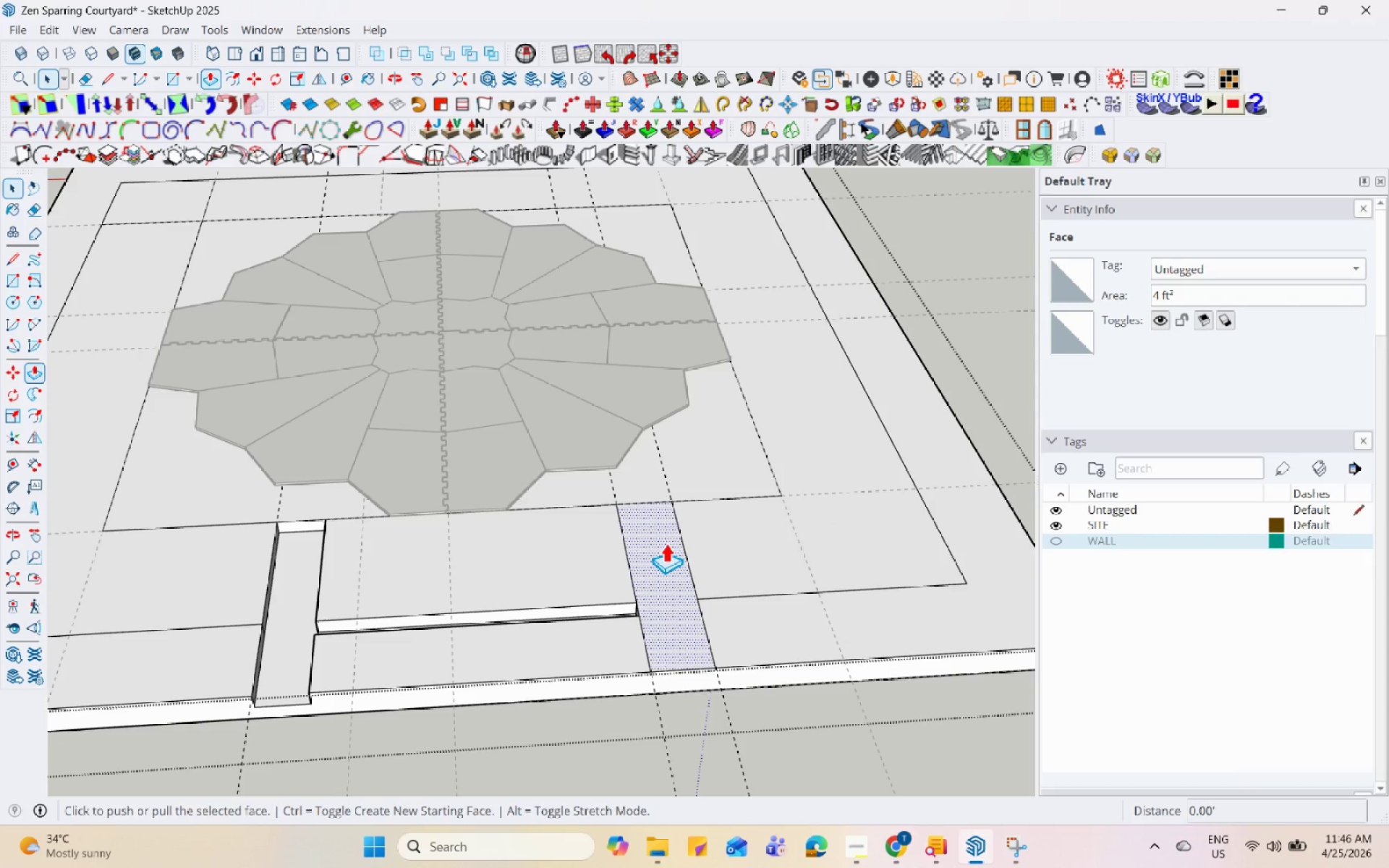 
left_click([666, 542])
 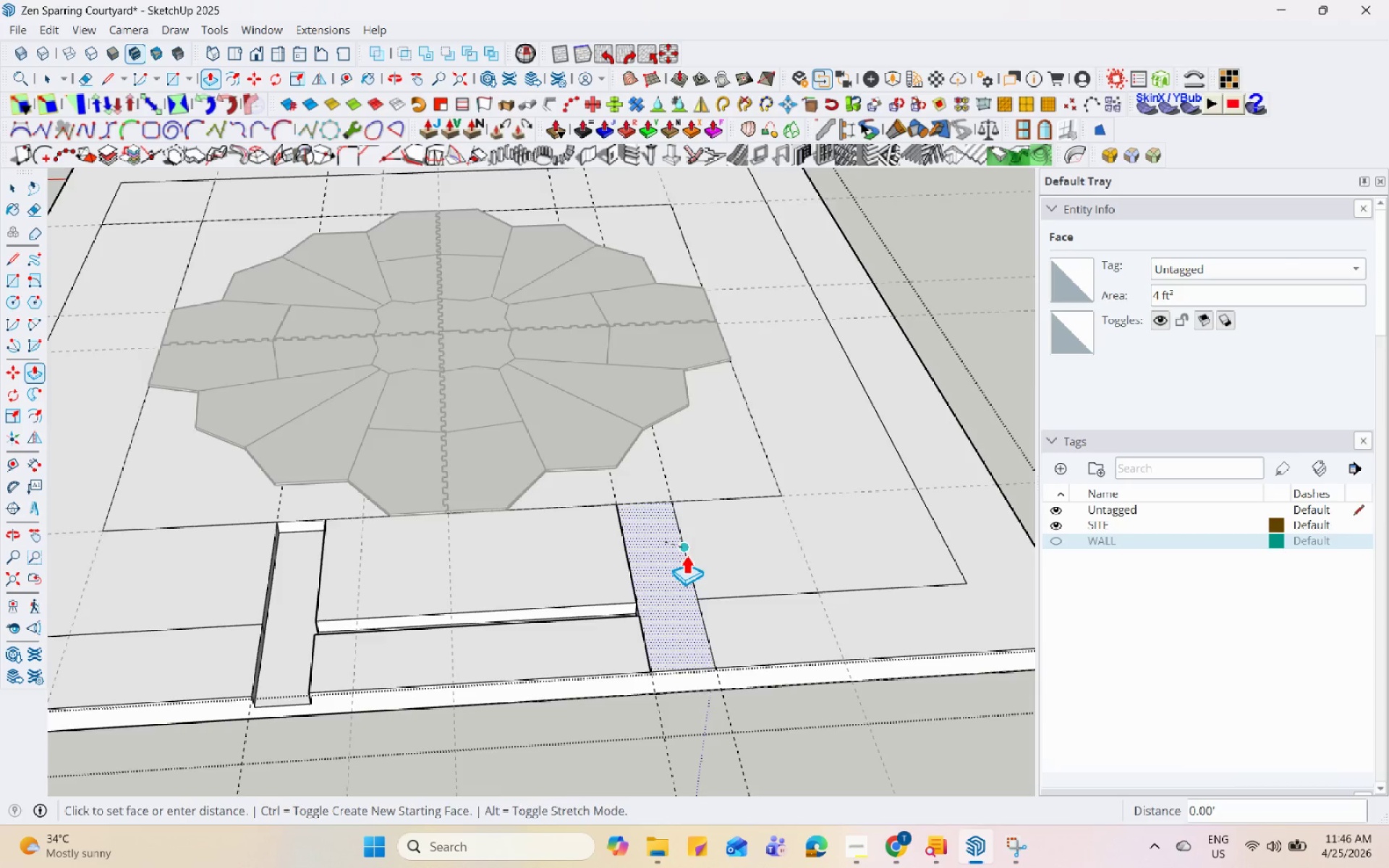 
scroll: coordinate [686, 554], scroll_direction: down, amount: 5.0
 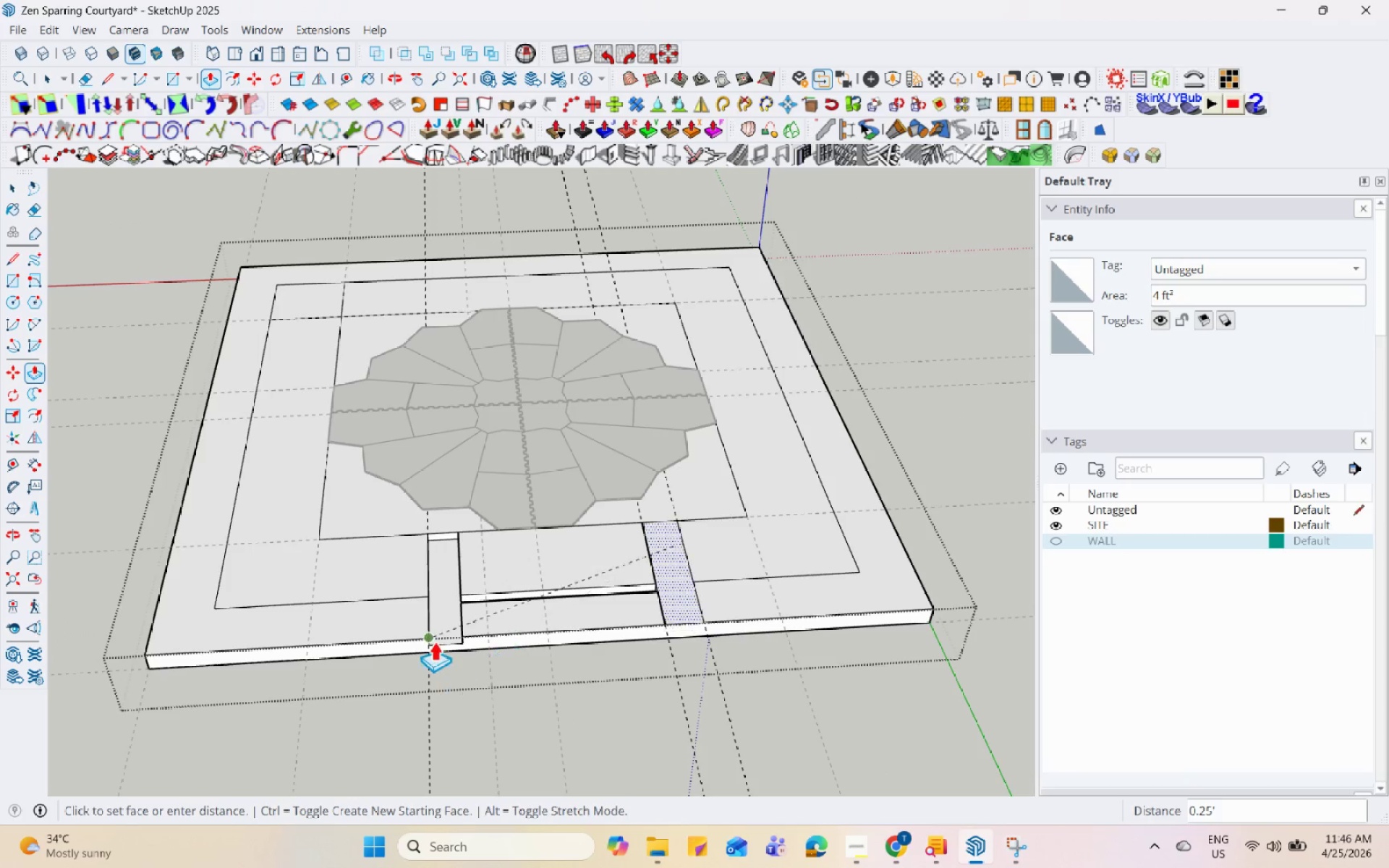 
scroll: coordinate [431, 639], scroll_direction: up, amount: 4.0
 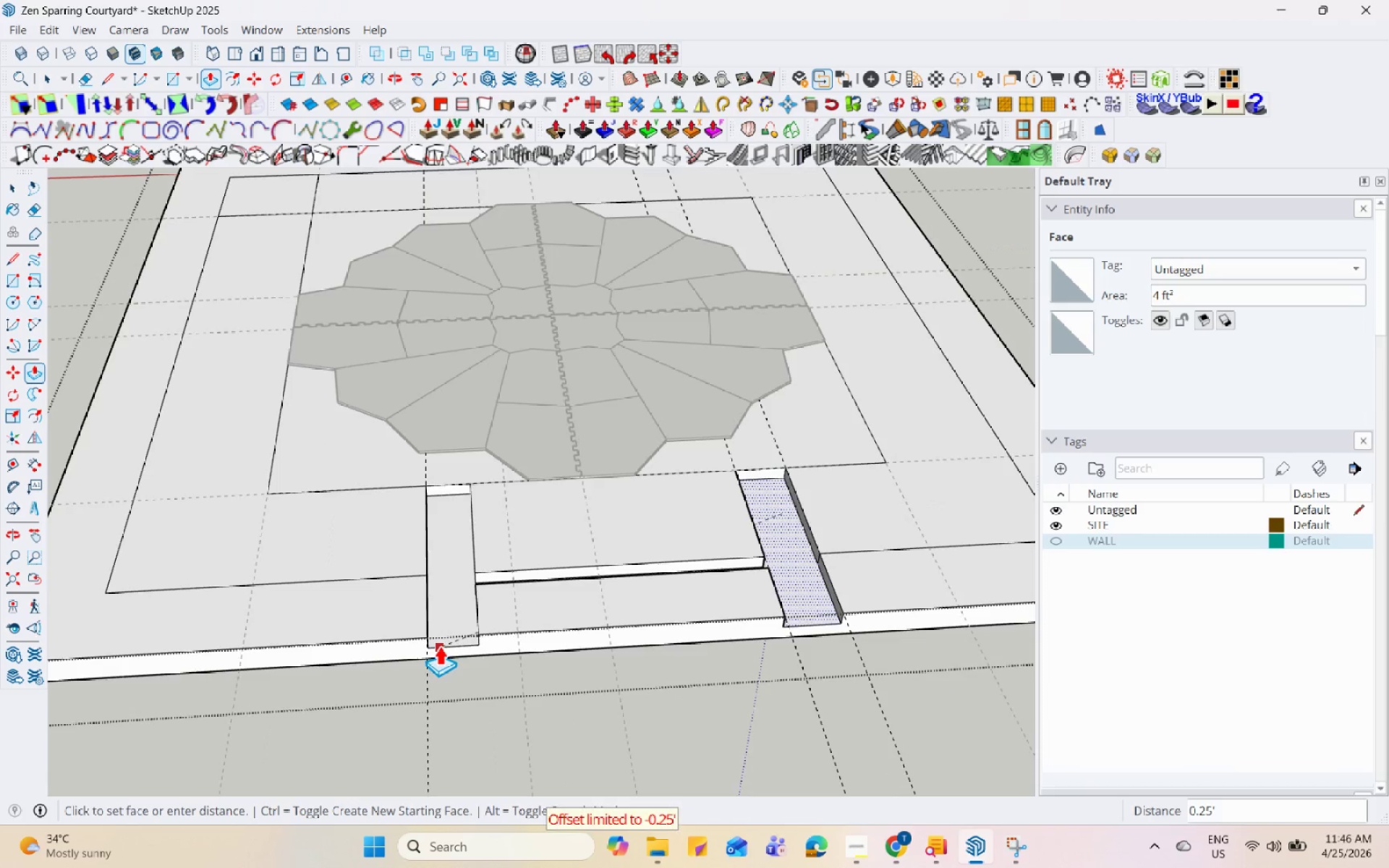 
left_click([439, 645])
 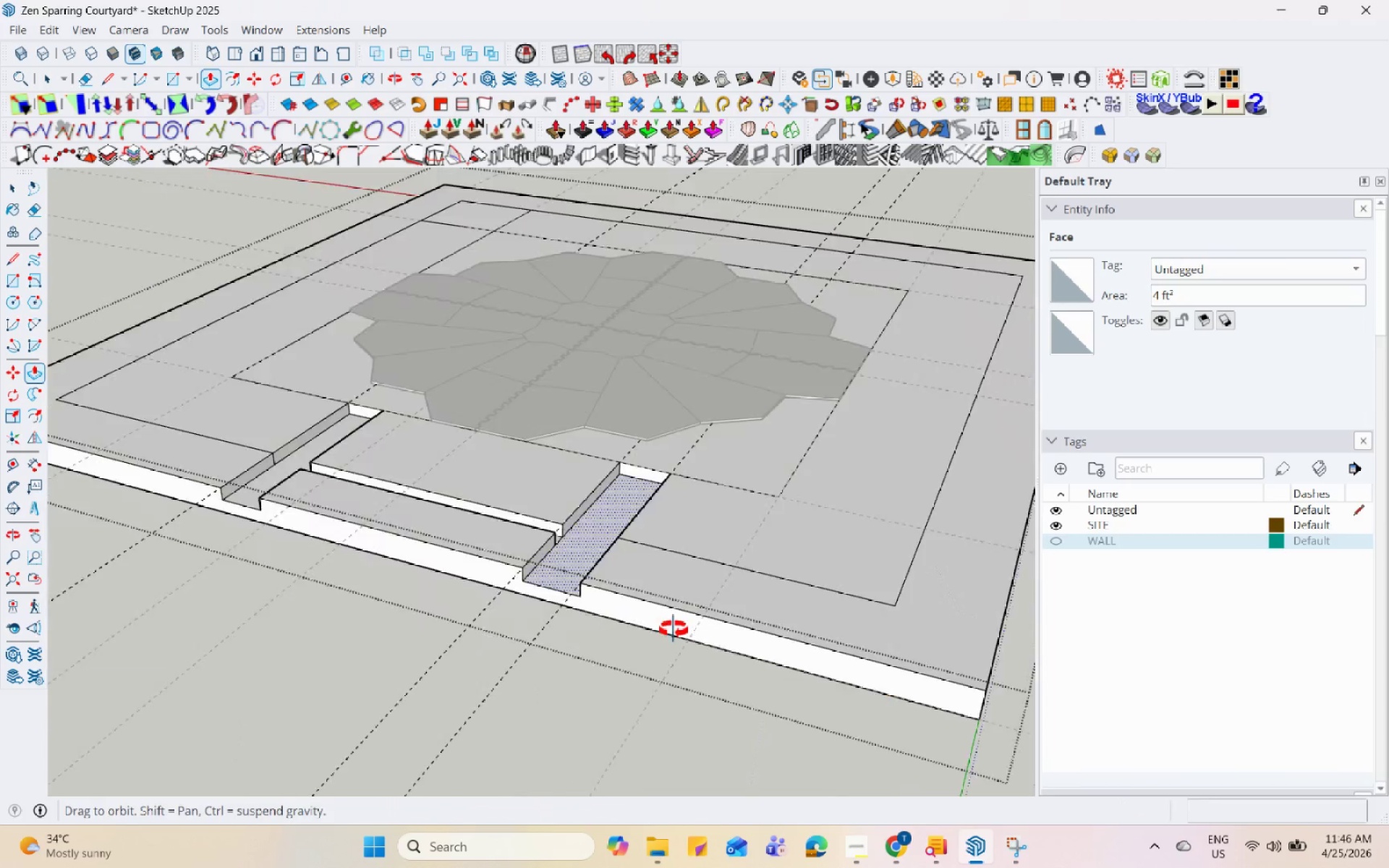 
key(Space)
 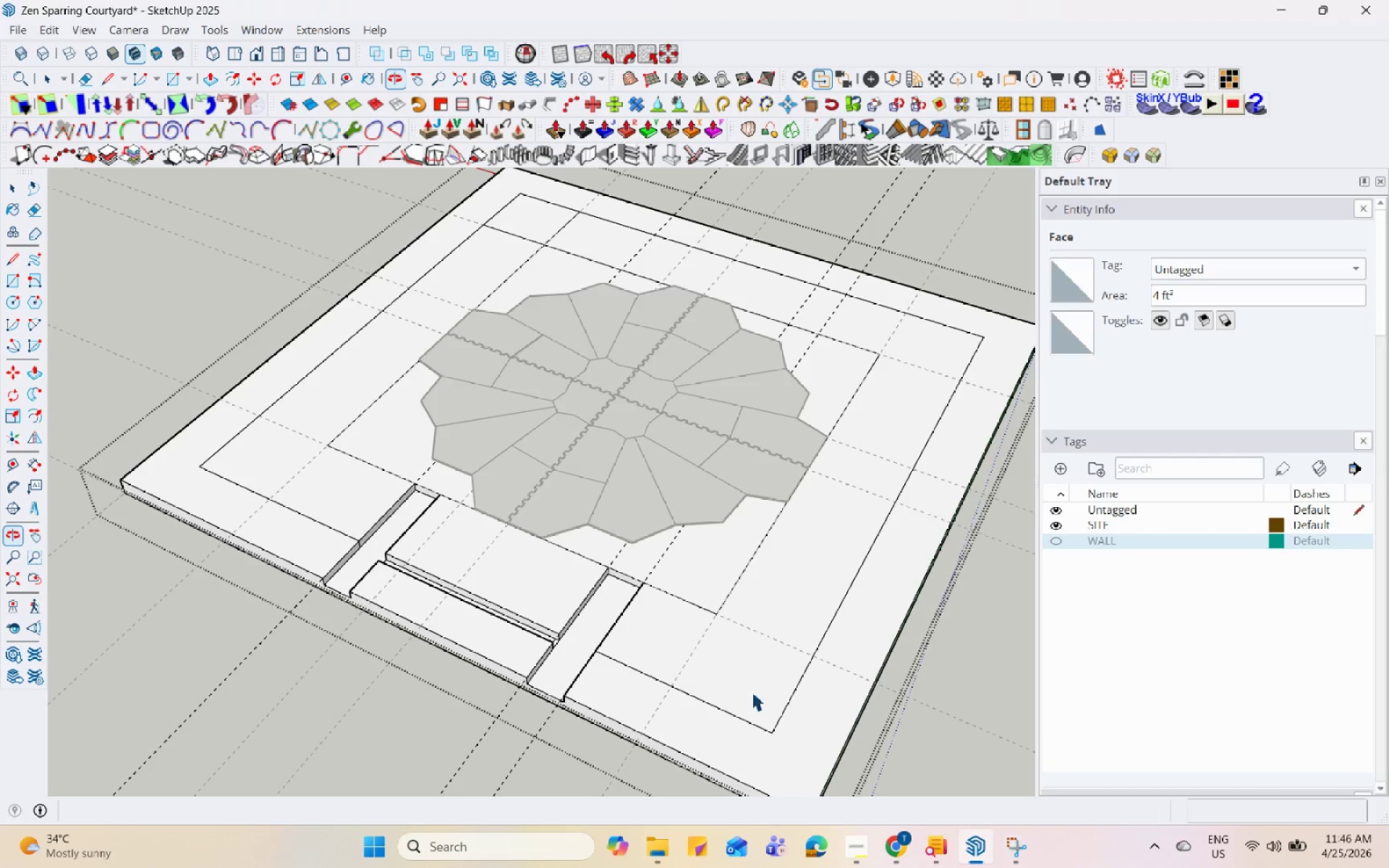 
scroll: coordinate [649, 616], scroll_direction: down, amount: 4.0
 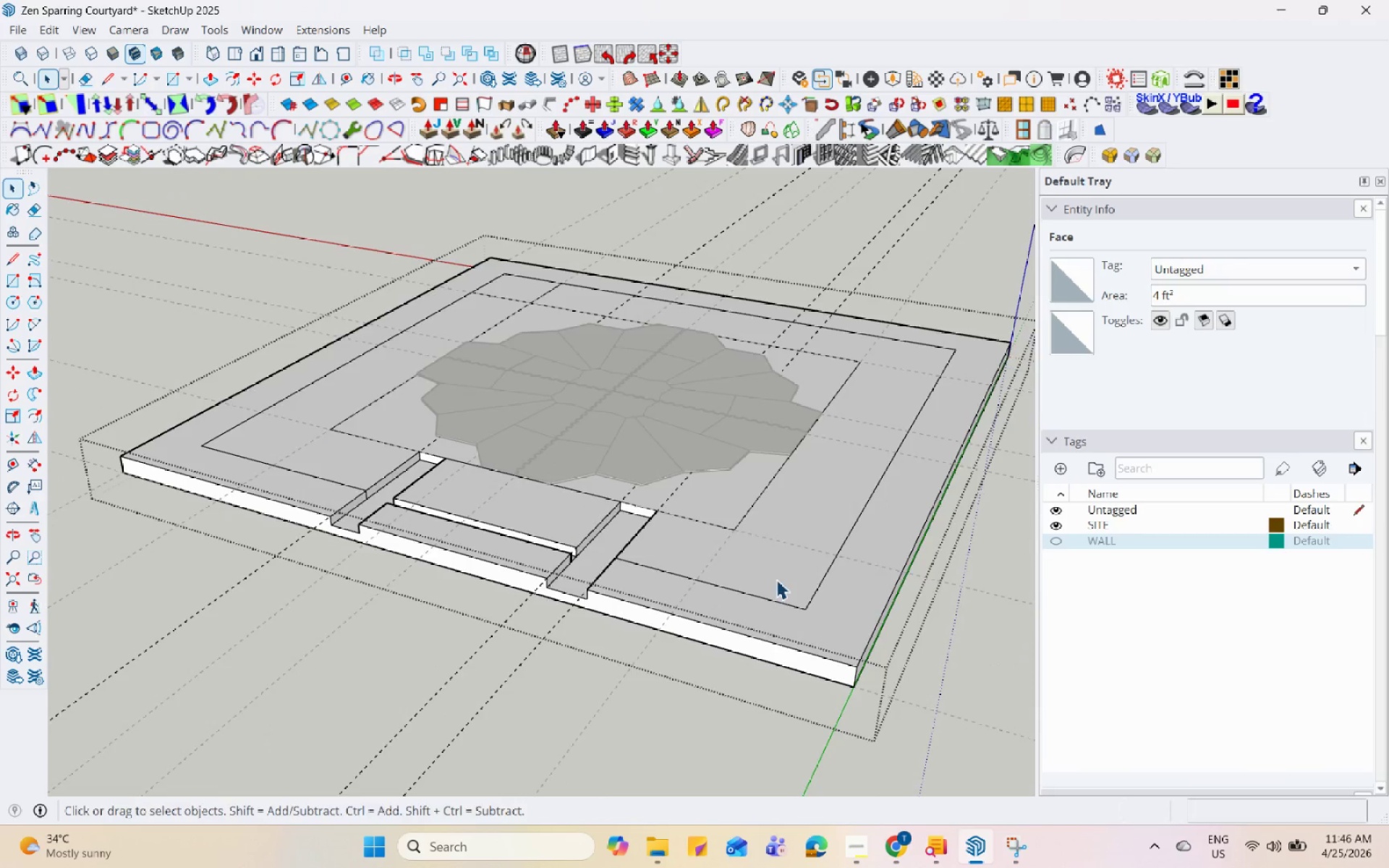 
scroll: coordinate [378, 434], scroll_direction: none, amount: 0.0
 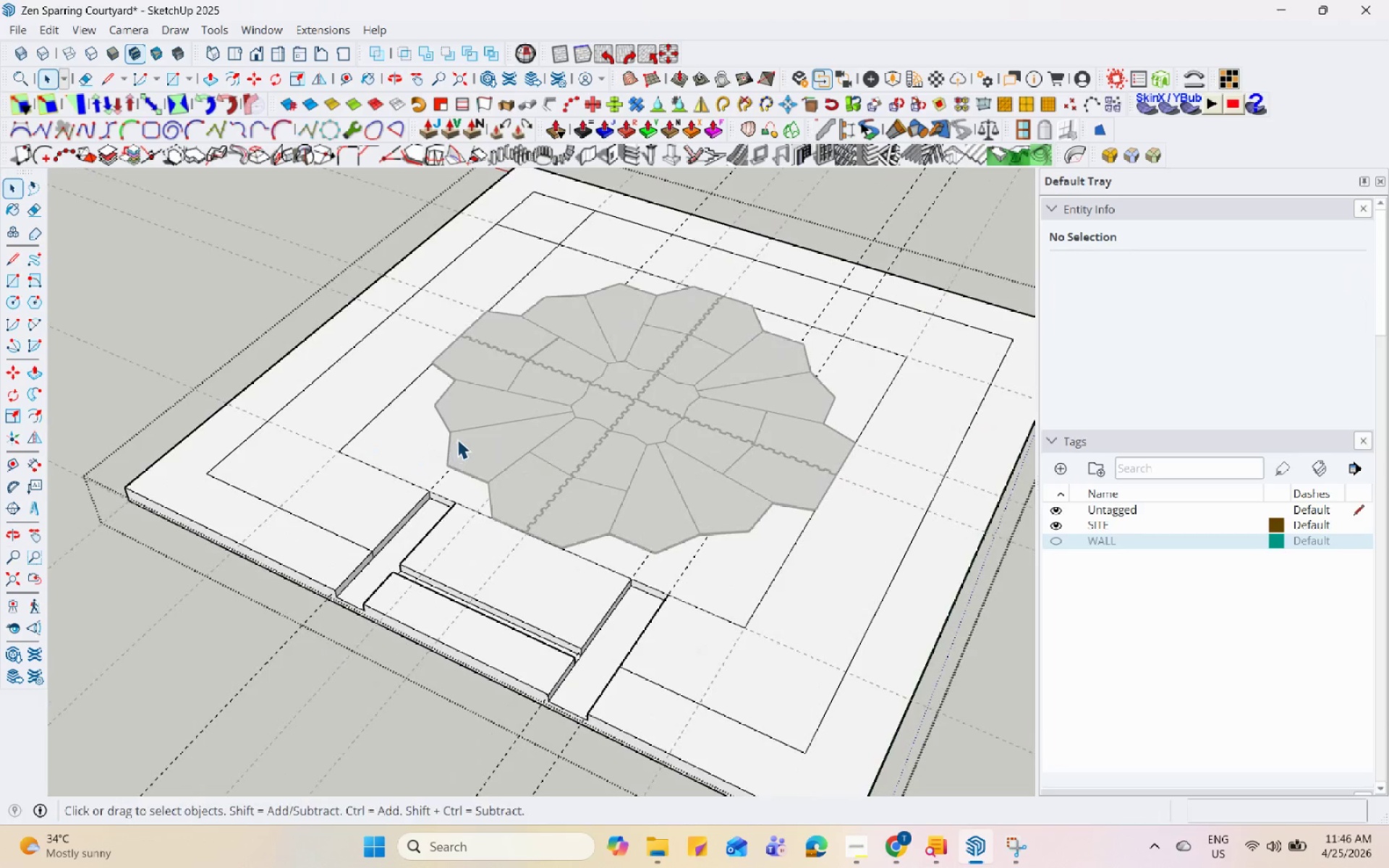 
left_click([358, 489])
 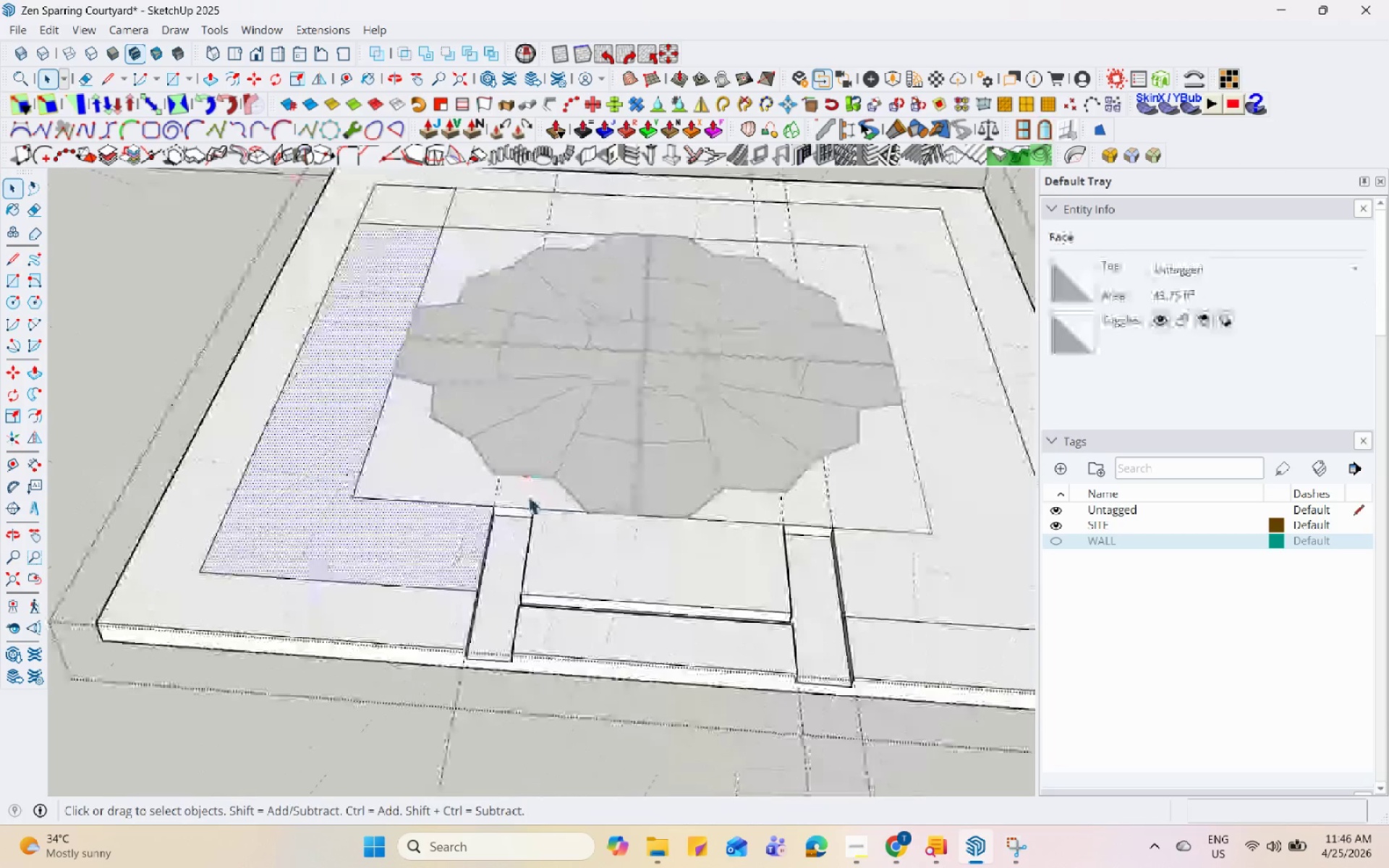 
scroll: coordinate [344, 542], scroll_direction: up, amount: 3.0
 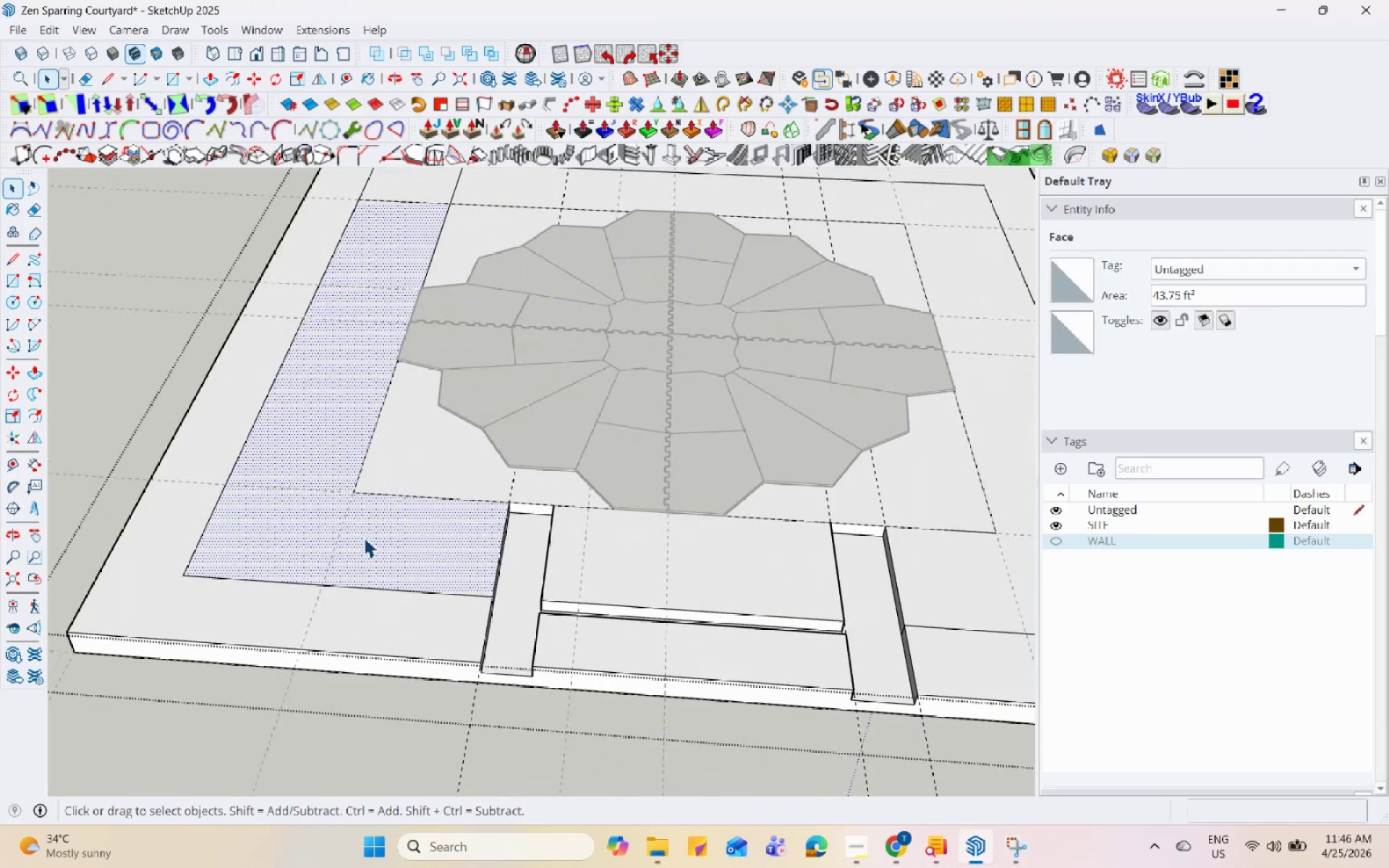 
key(P)
 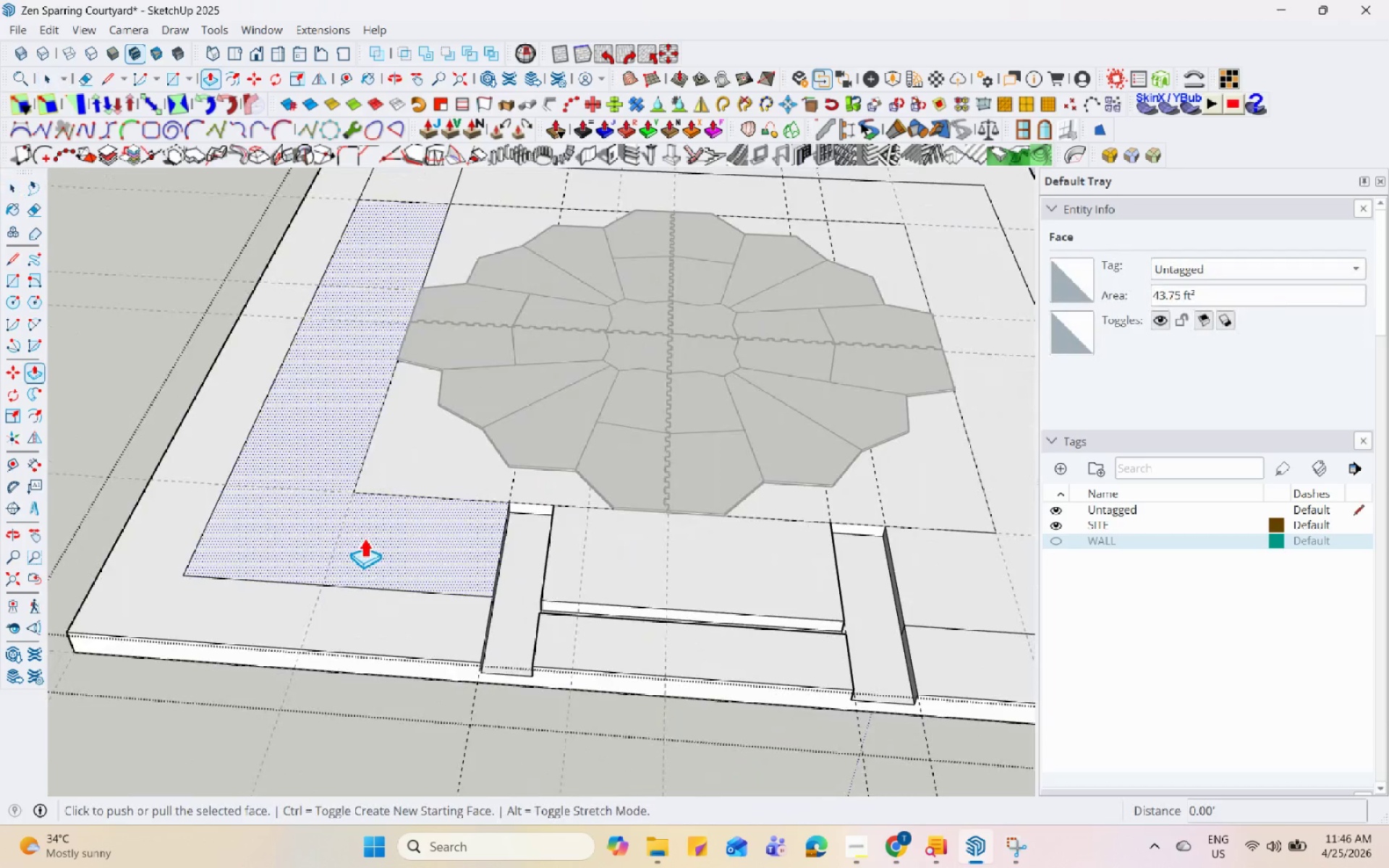 
left_click([438, 531])
 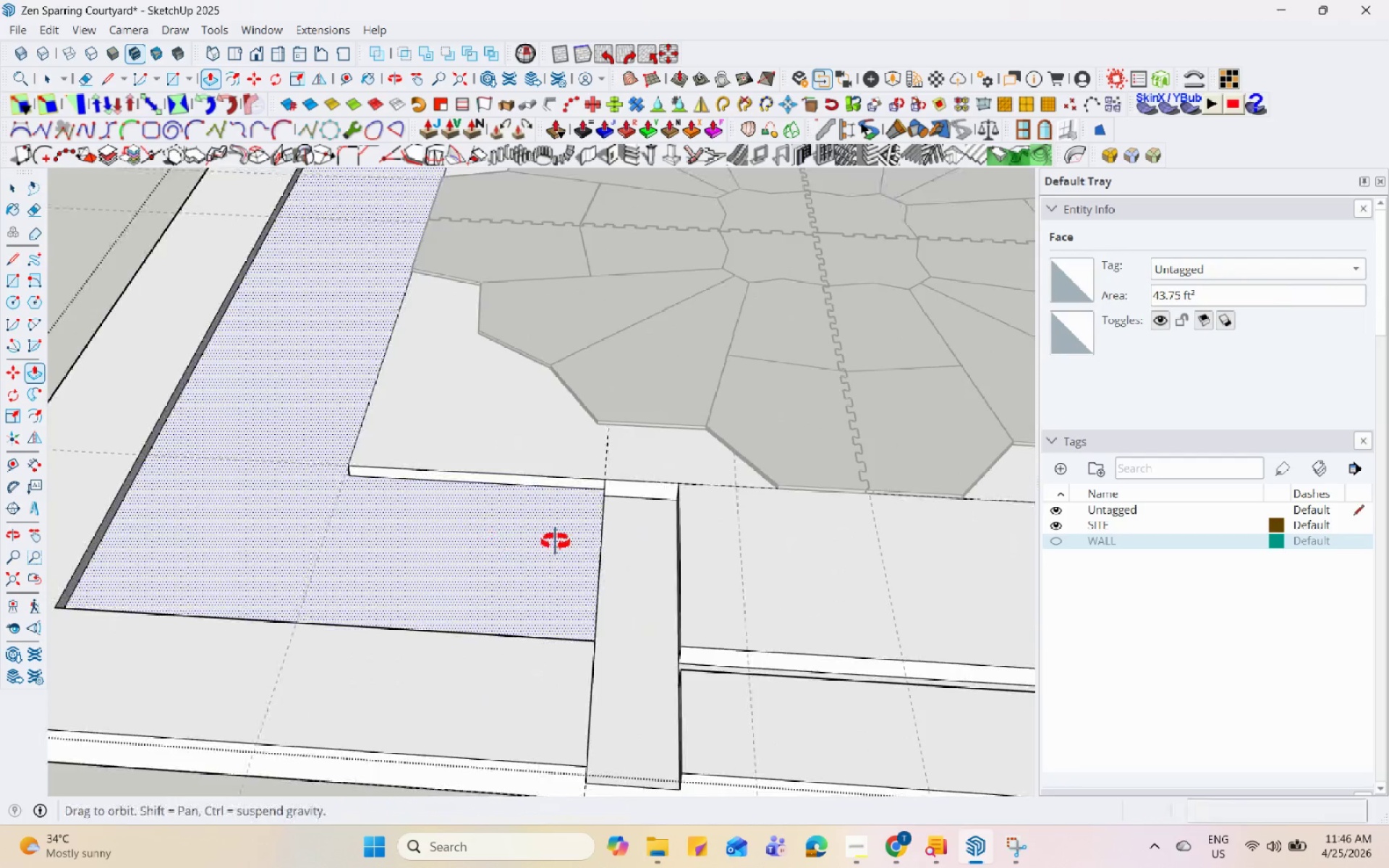 
scroll: coordinate [807, 463], scroll_direction: up, amount: 9.0
 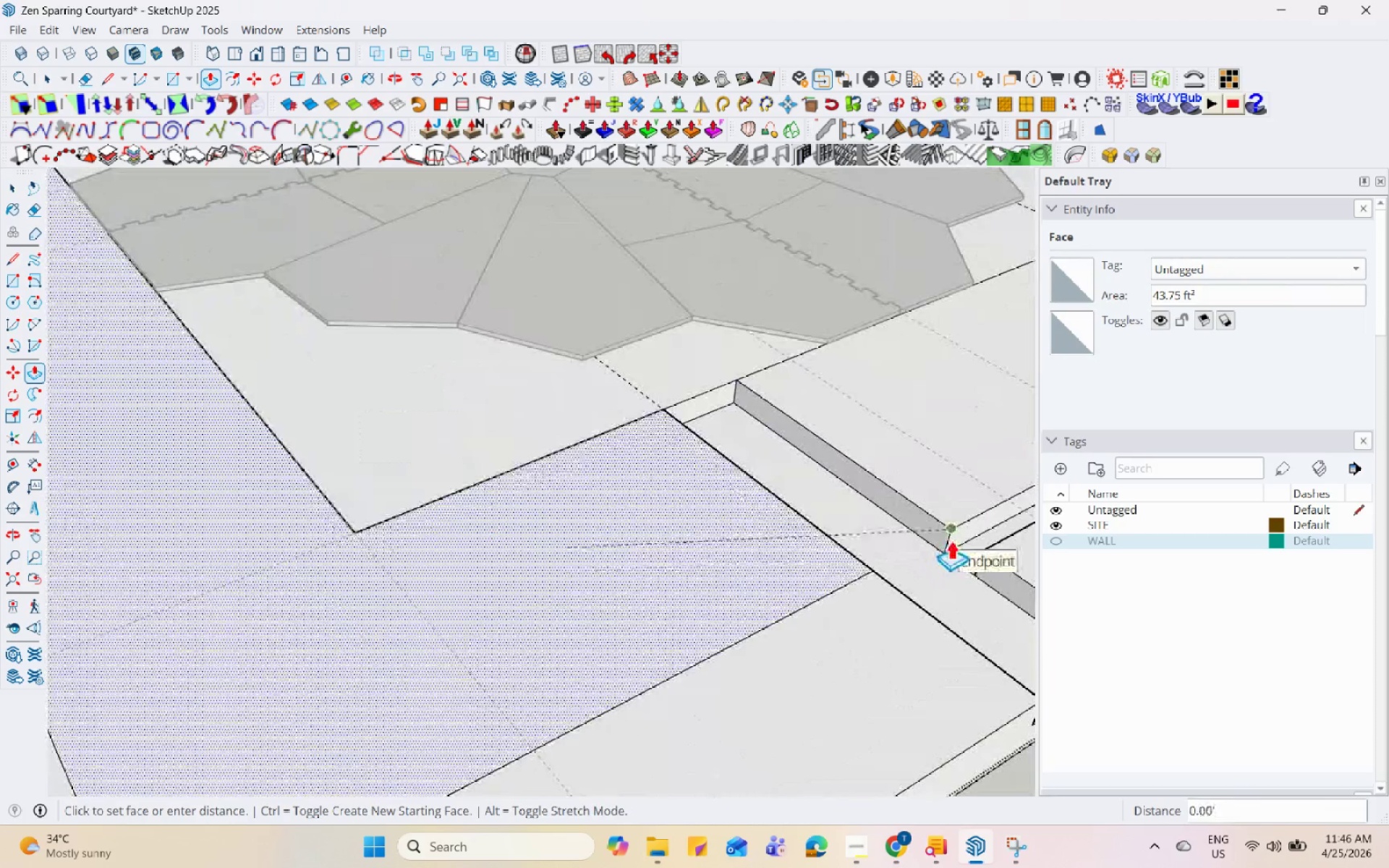 
left_click([949, 541])
 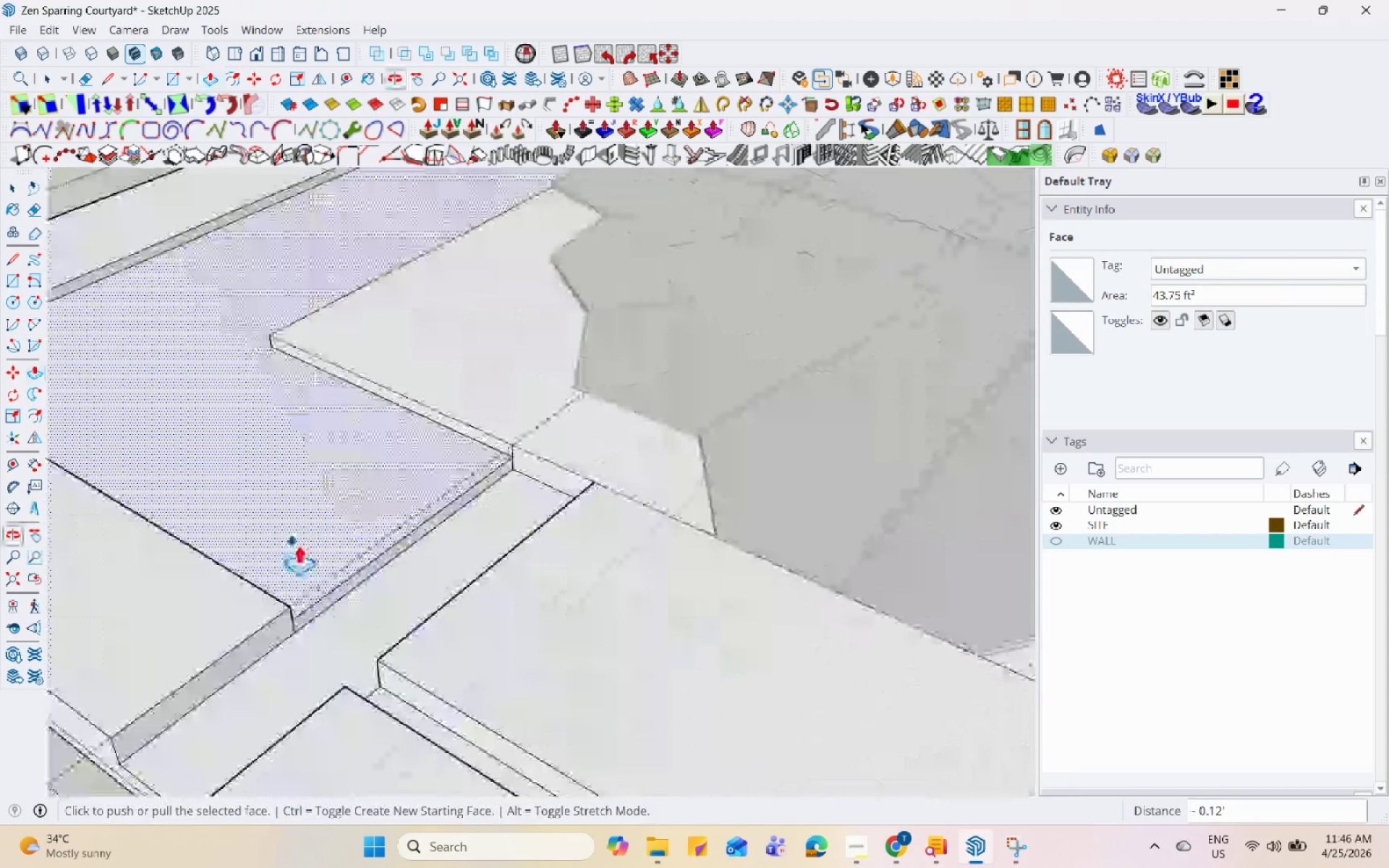 
key(Space)
 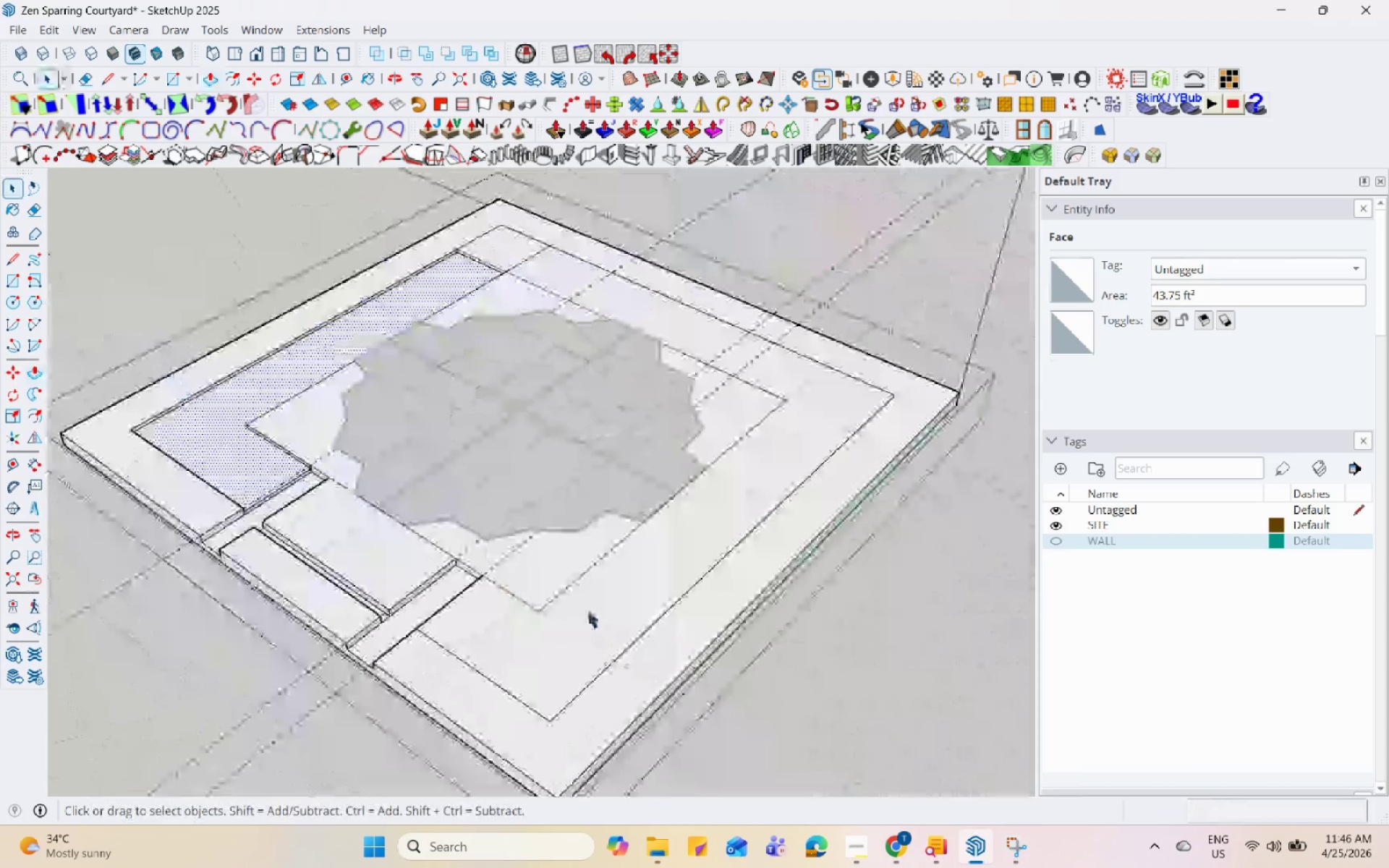 
left_click([900, 695])
 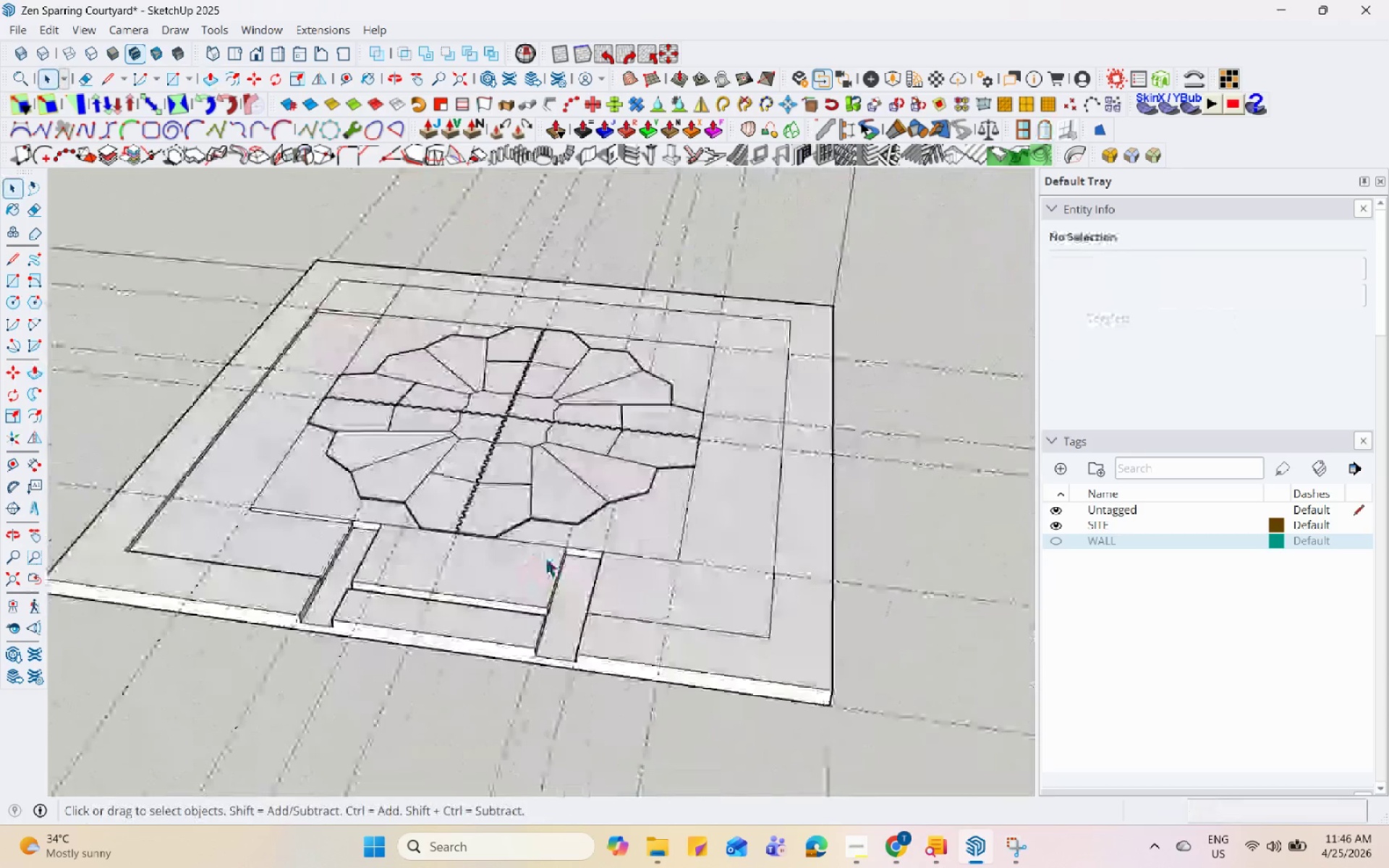 
scroll: coordinate [169, 374], scroll_direction: down, amount: 15.0
 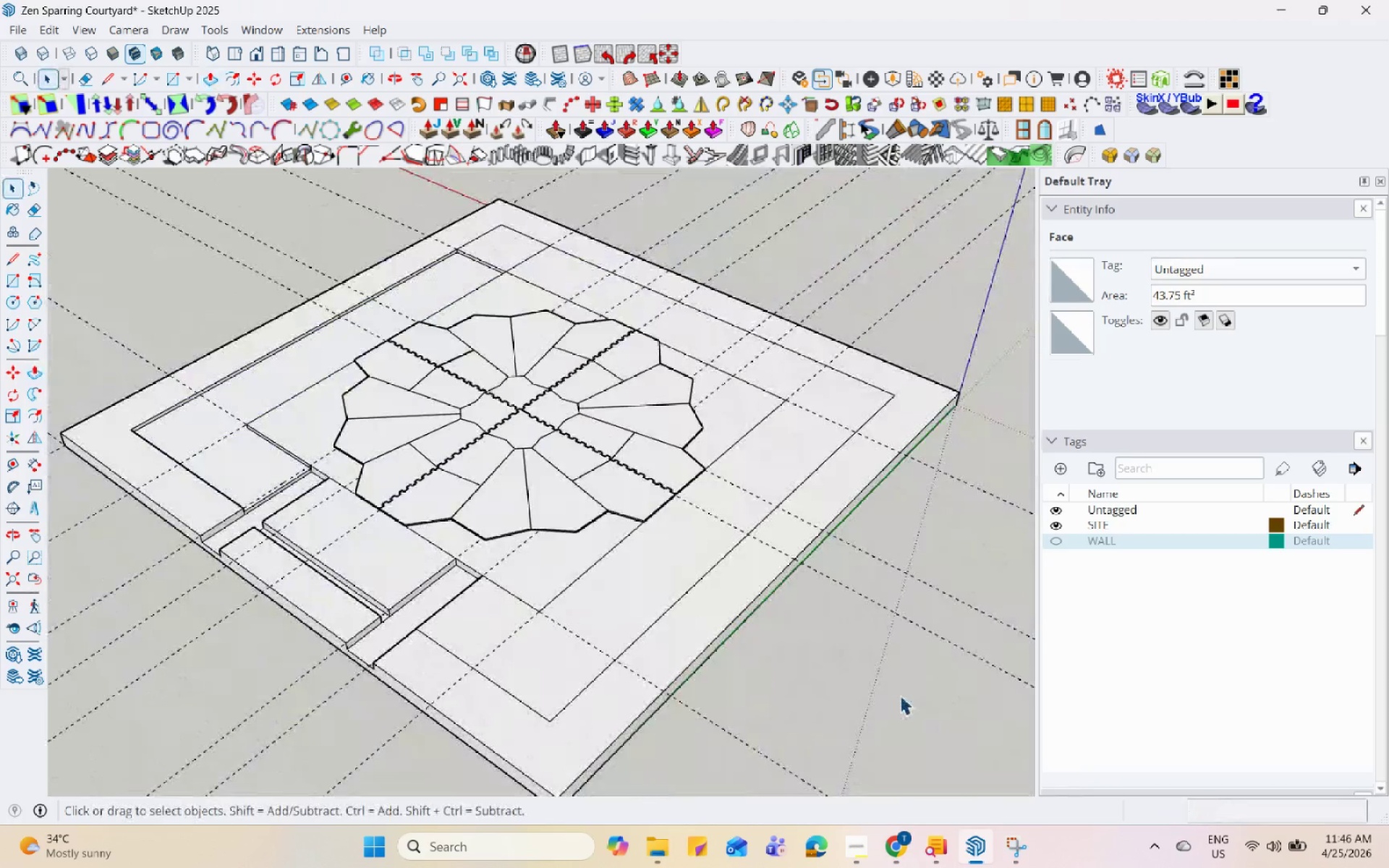 
left_click([341, 294])
 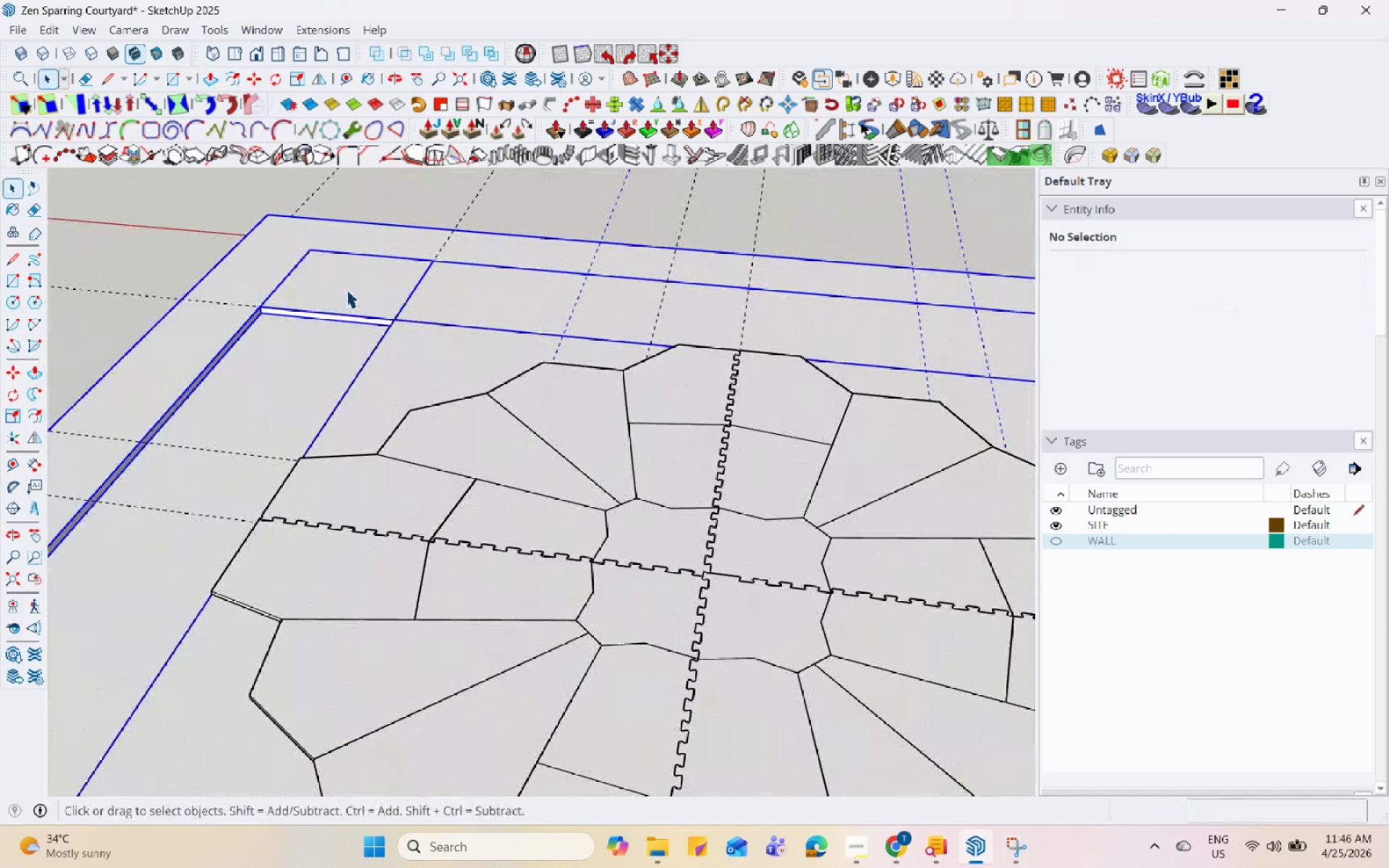 
scroll: coordinate [341, 294], scroll_direction: up, amount: 7.0
 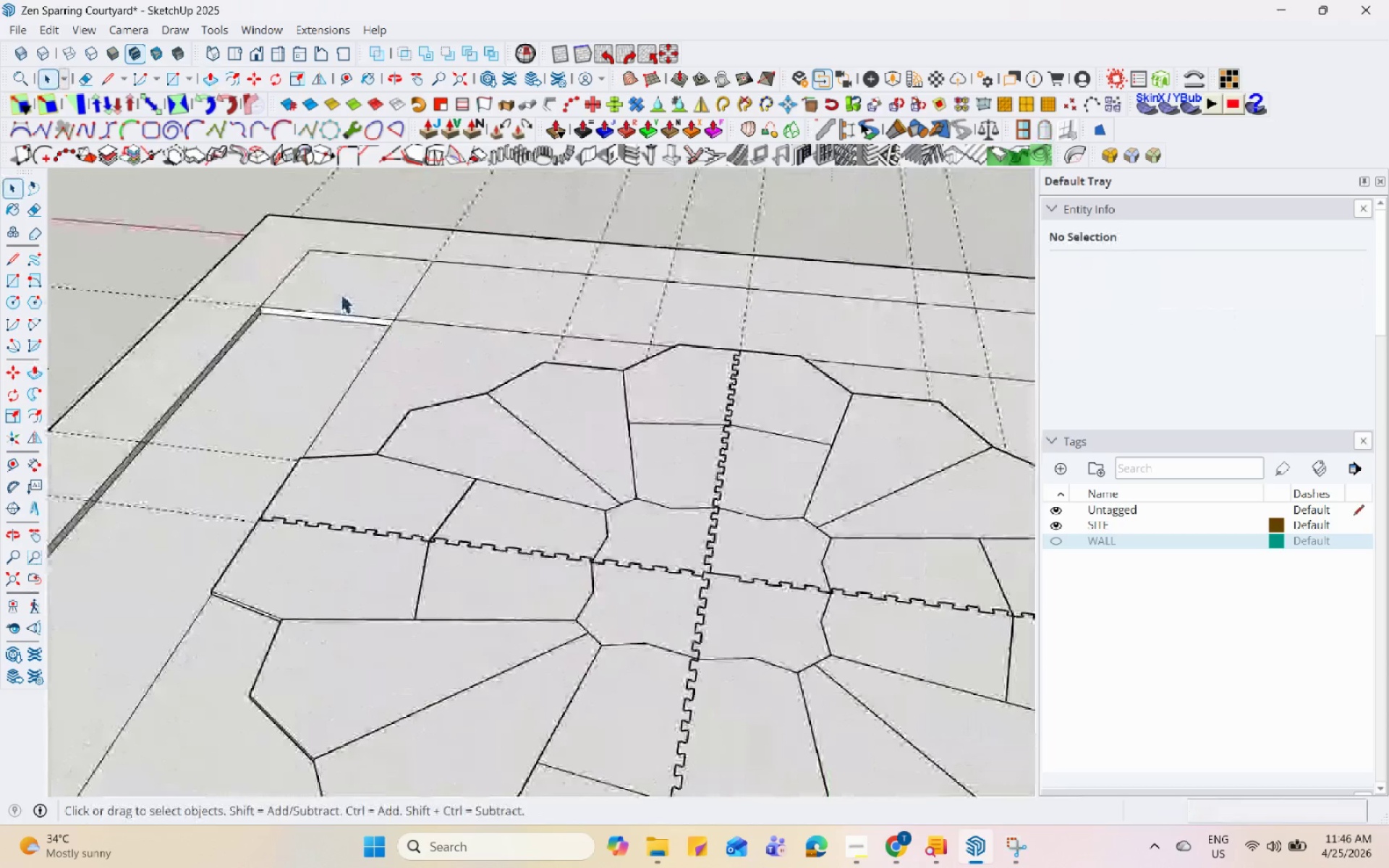 
double_click([346, 289])
 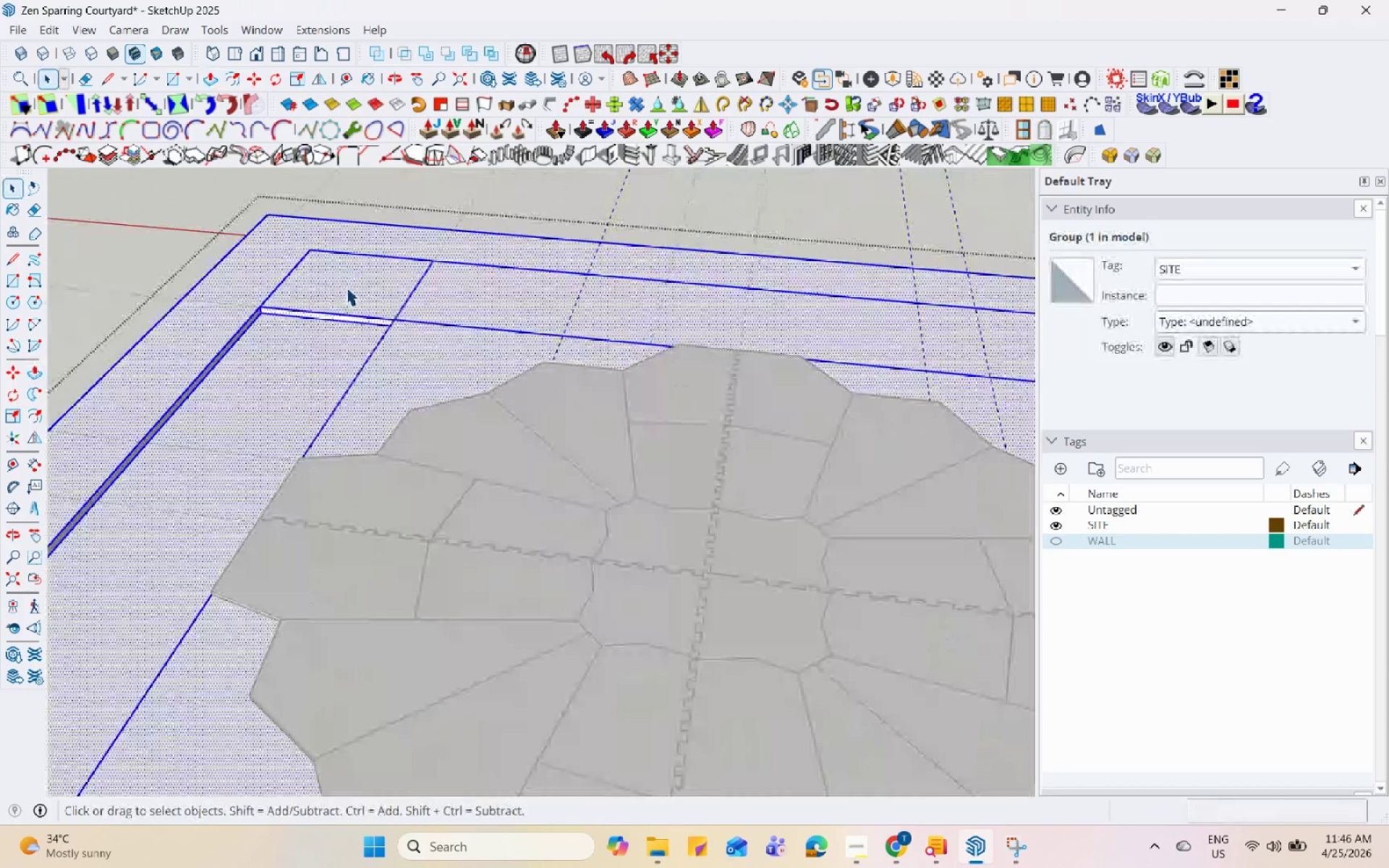 
triple_click([346, 286])
 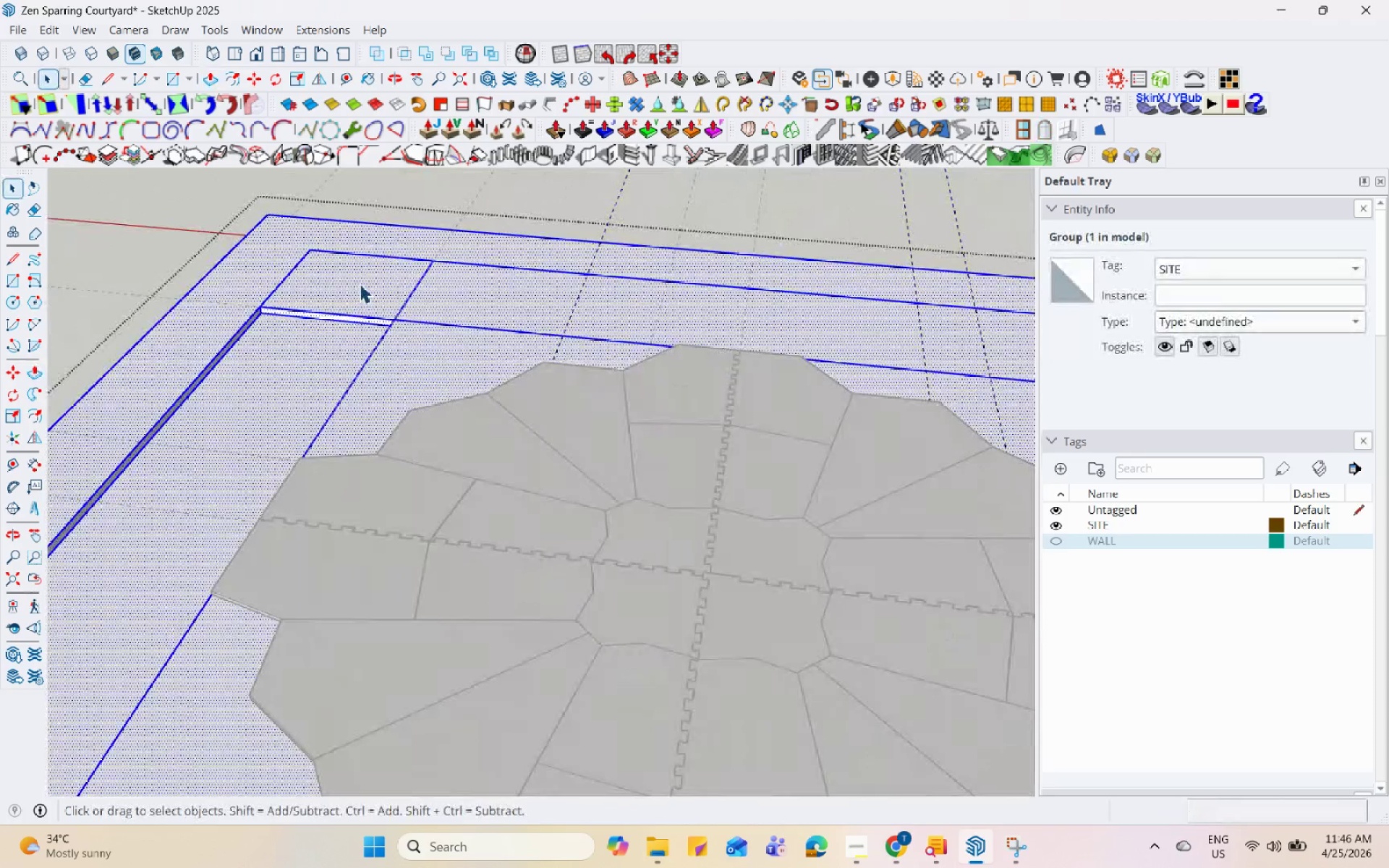 
left_click([360, 284])
 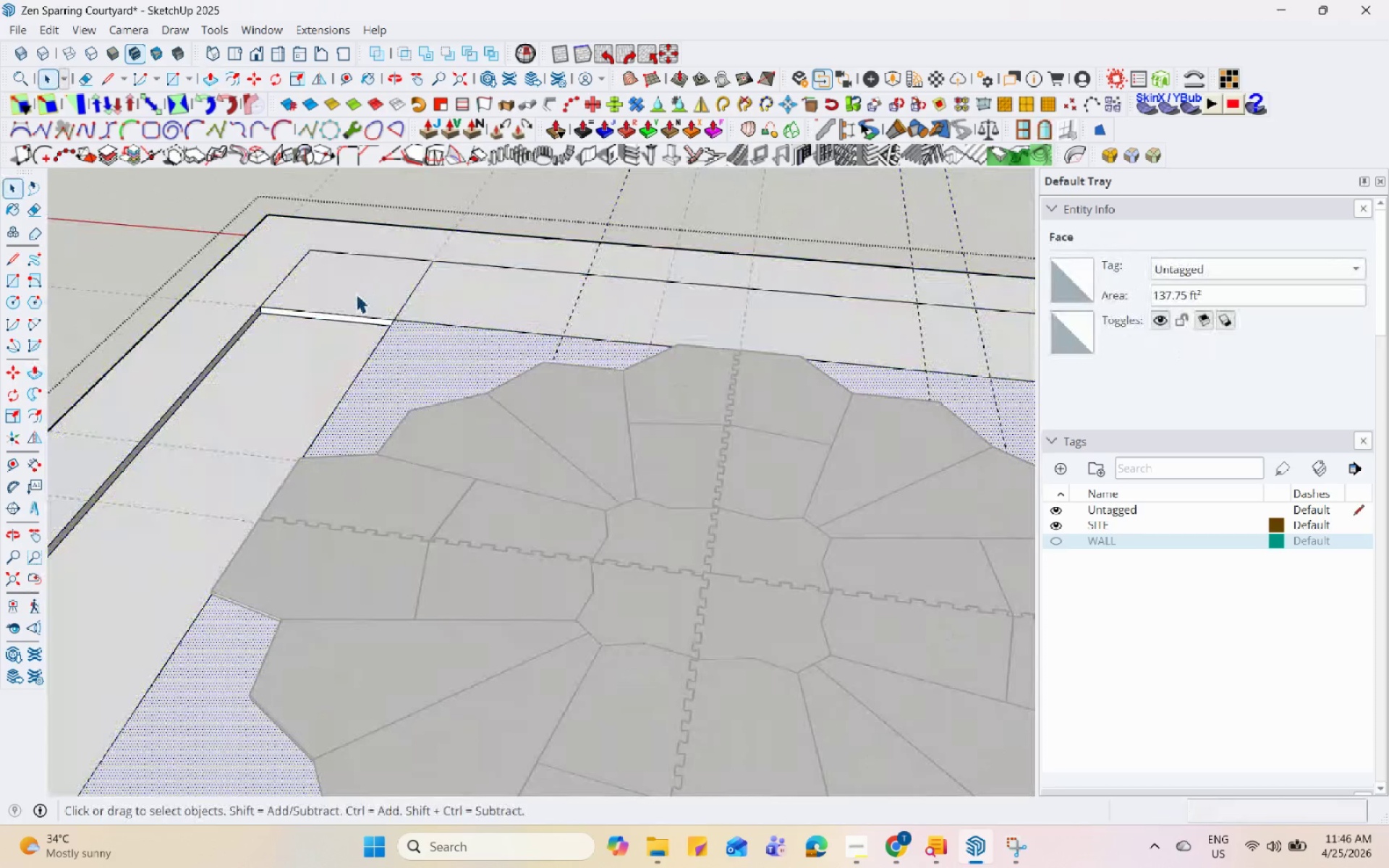 
left_click([356, 294])
 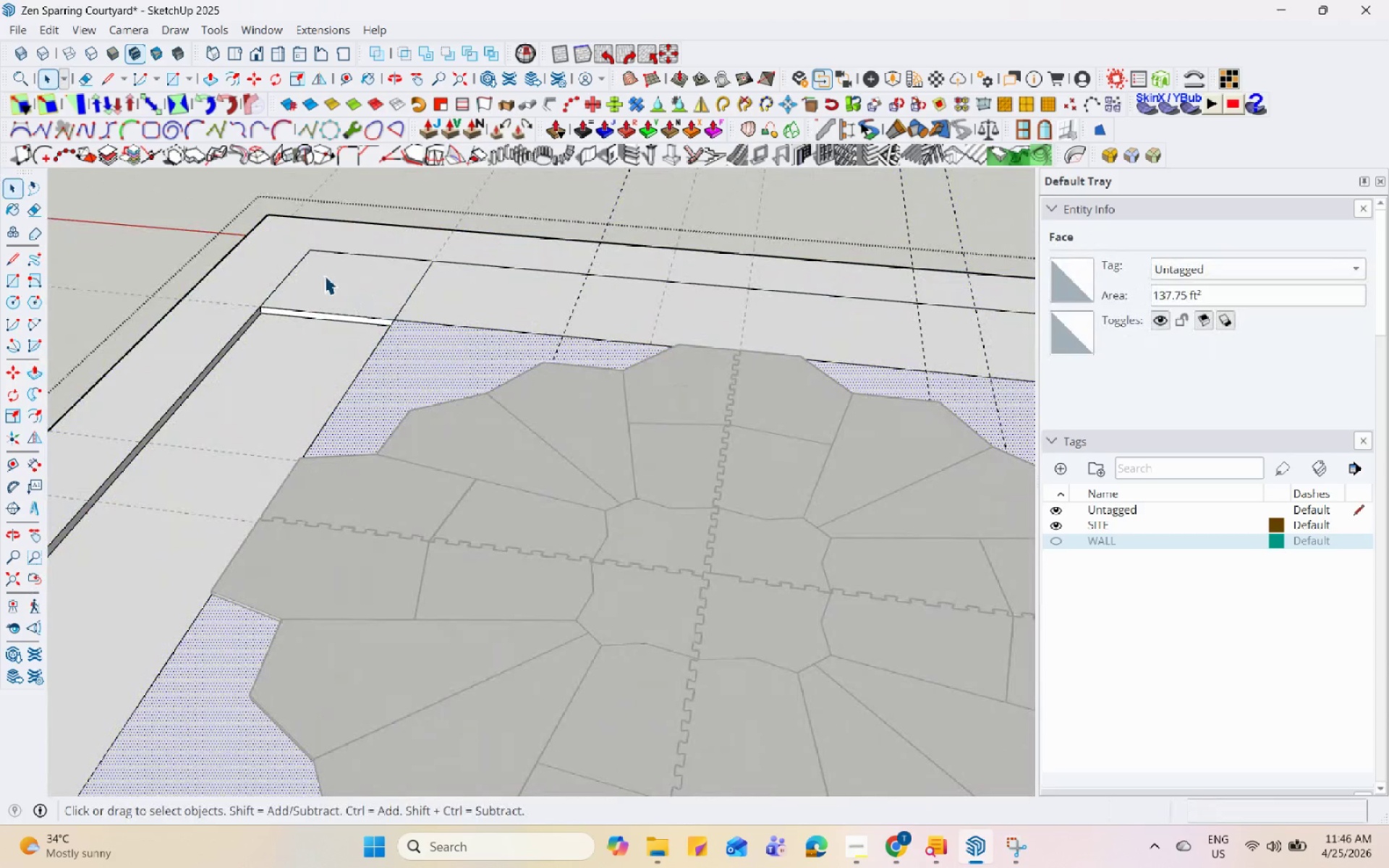 
double_click([324, 275])
 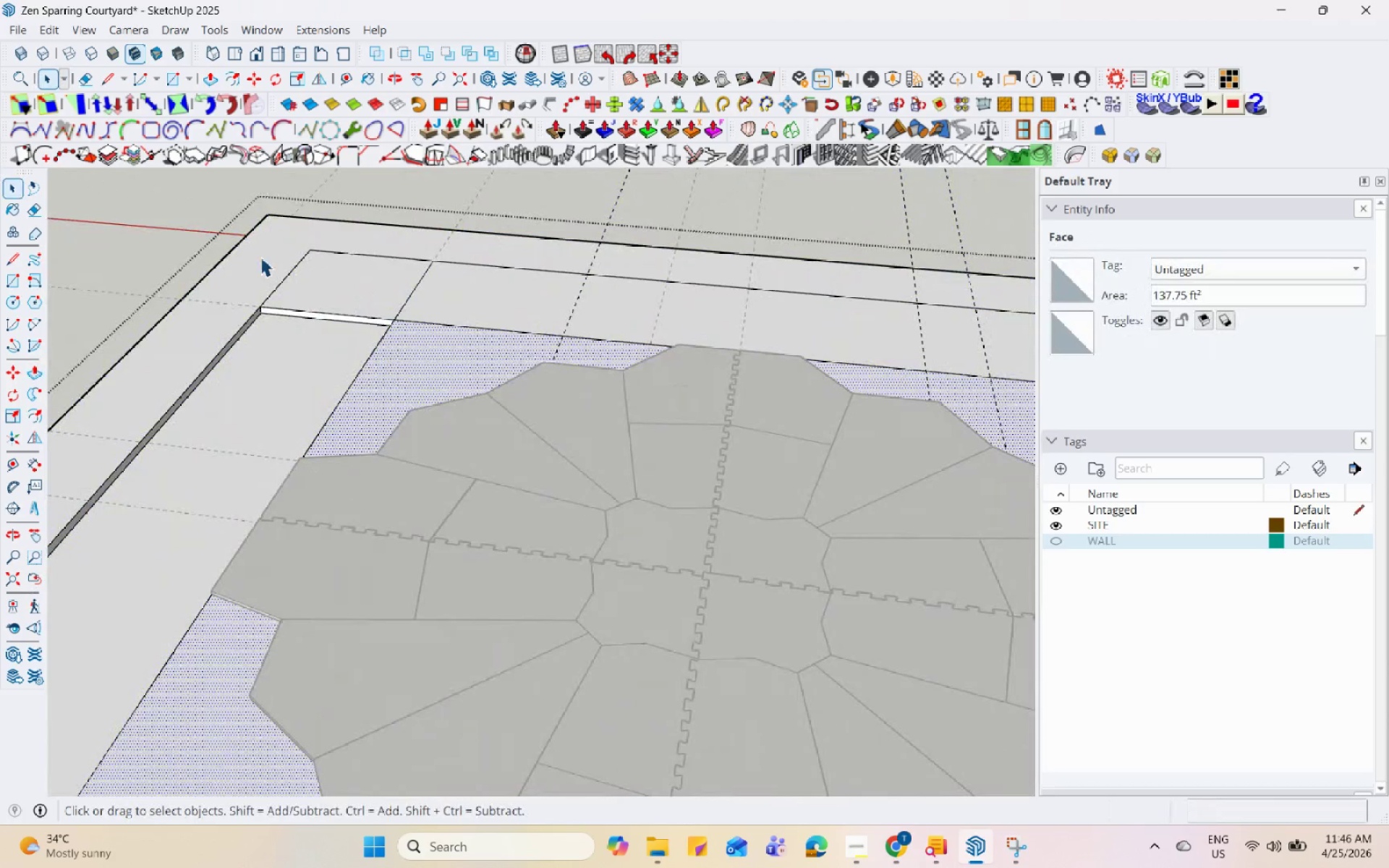 
triple_click([260, 257])
 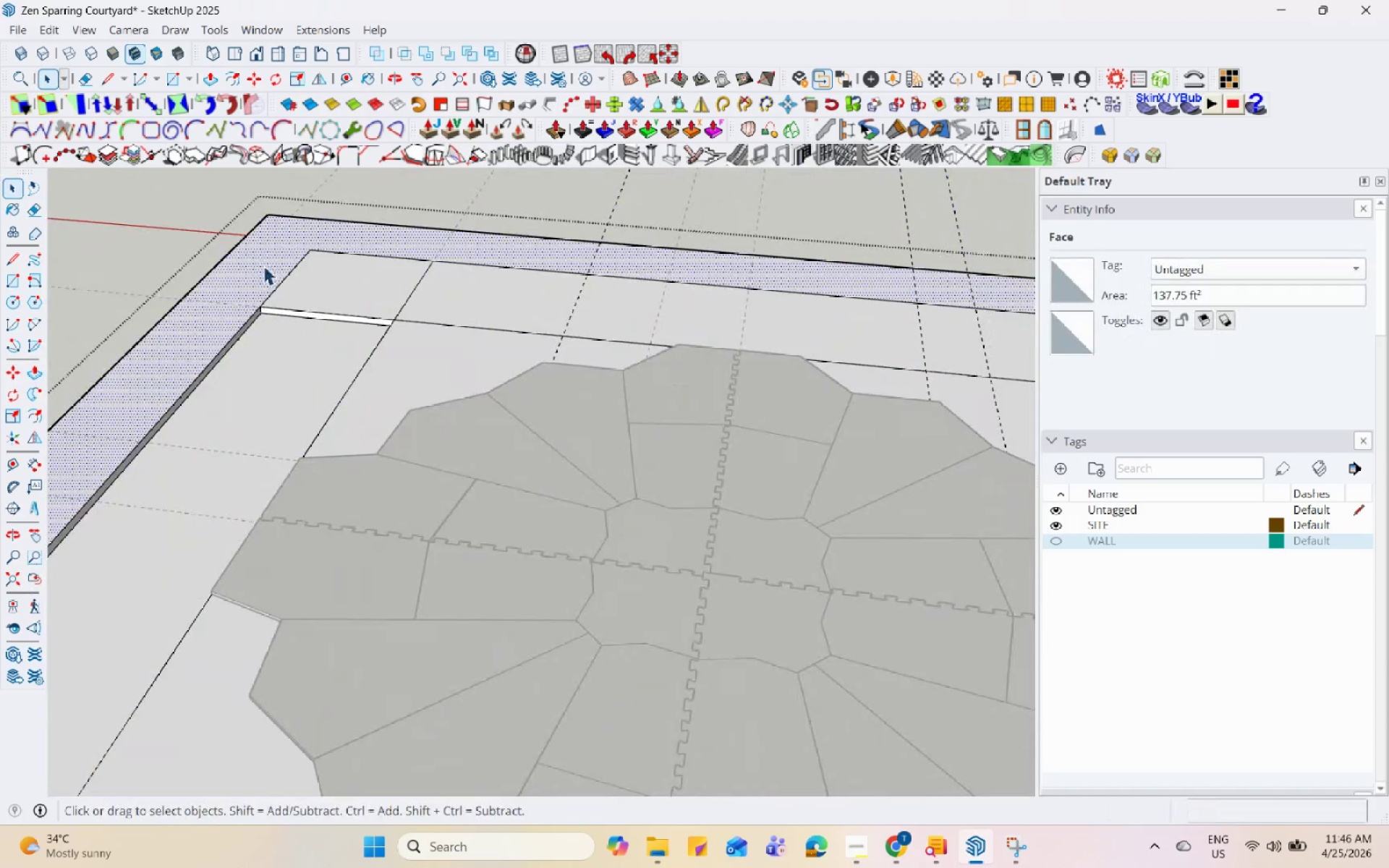 
scroll: coordinate [263, 265], scroll_direction: up, amount: 1.0
 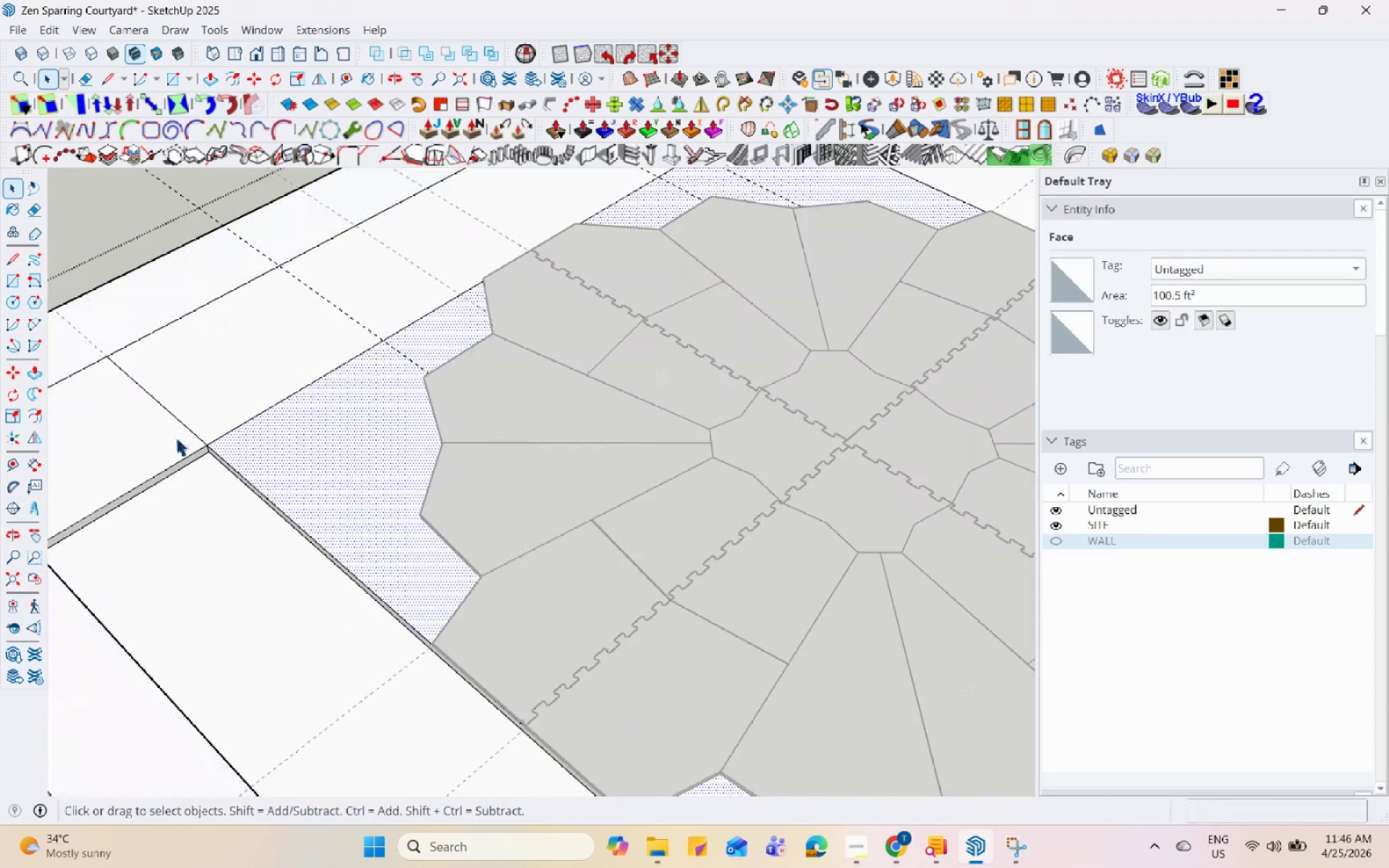 
double_click([135, 441])
 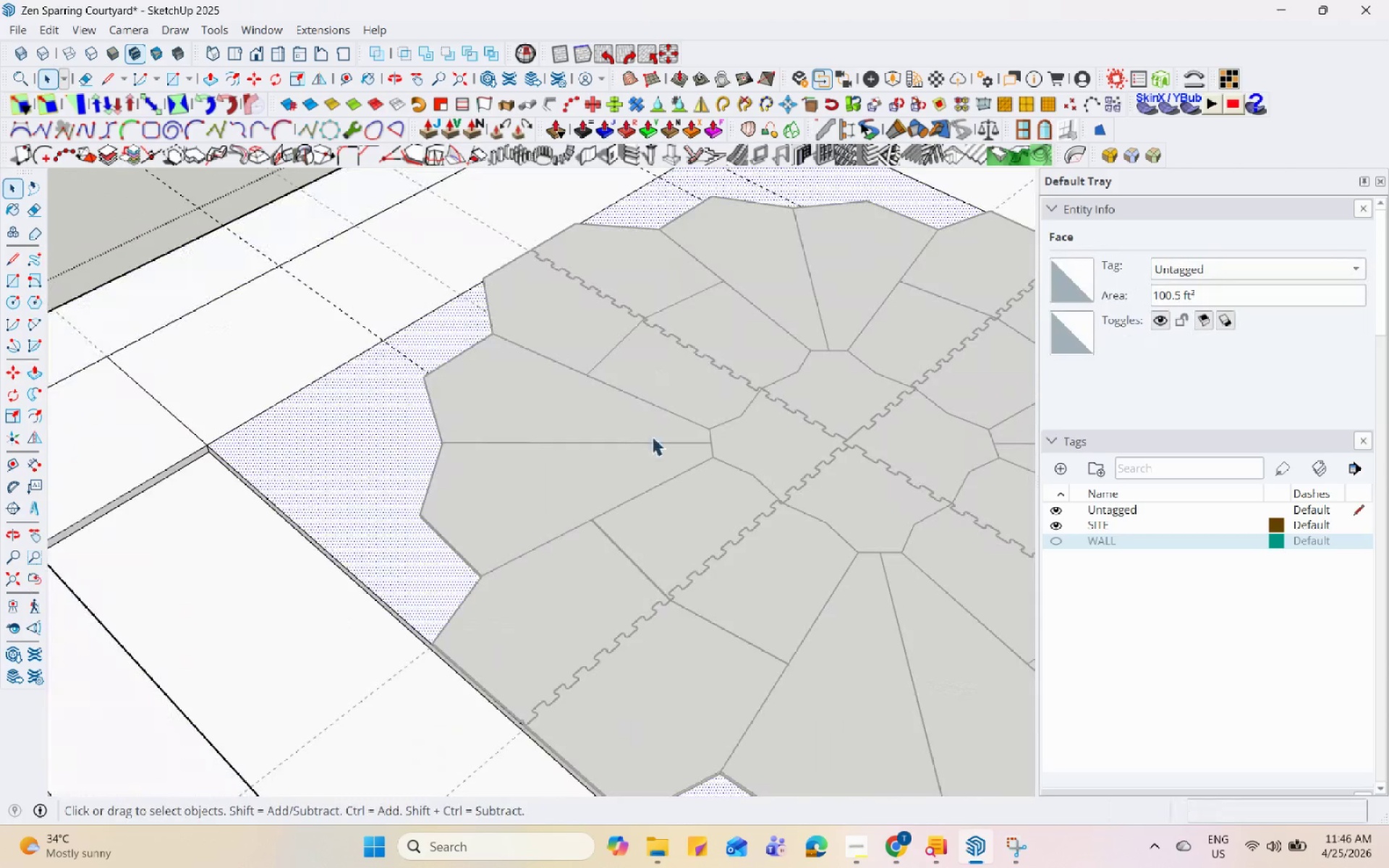 
scroll: coordinate [759, 440], scroll_direction: down, amount: 5.0
 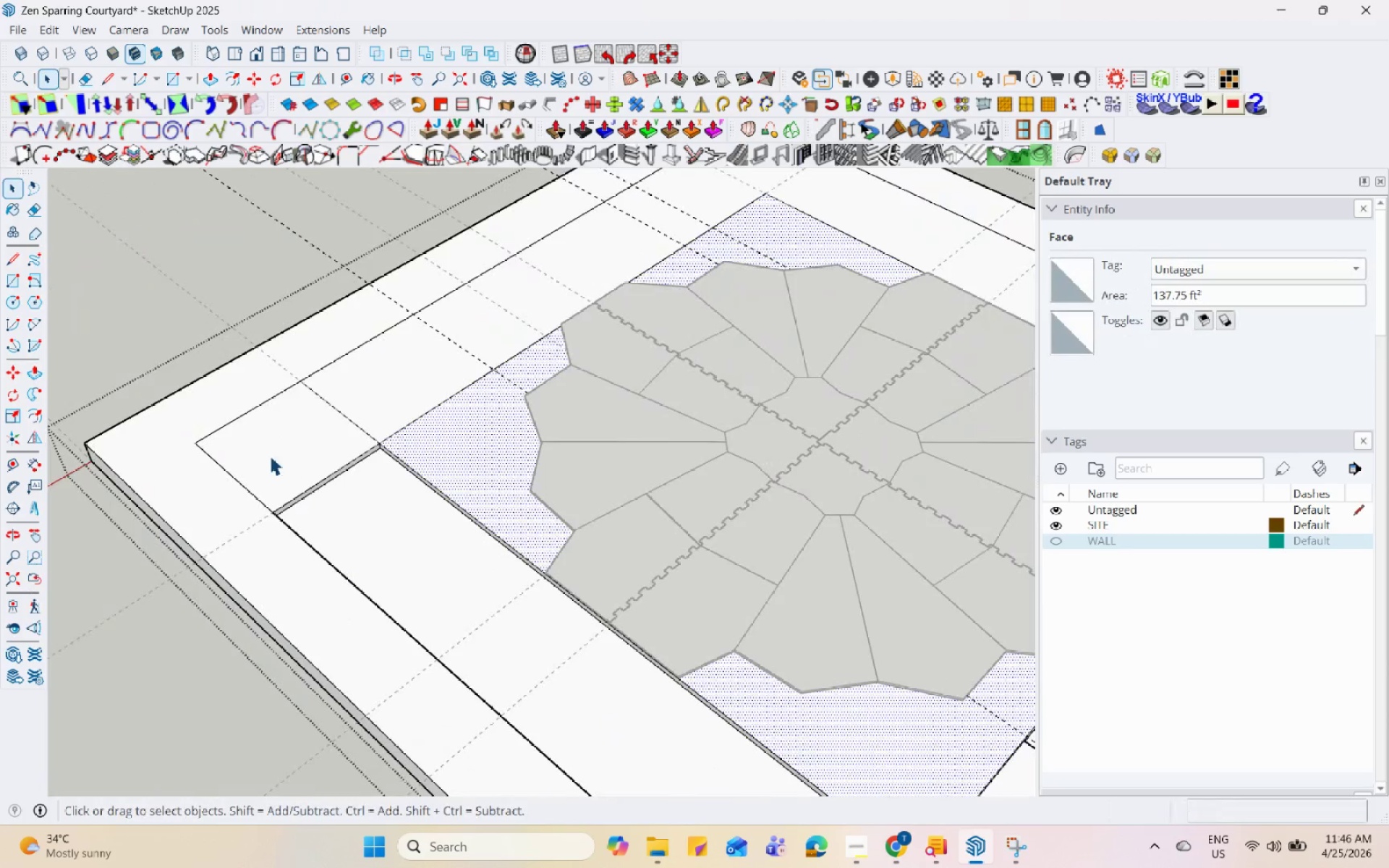 
double_click([192, 456])
 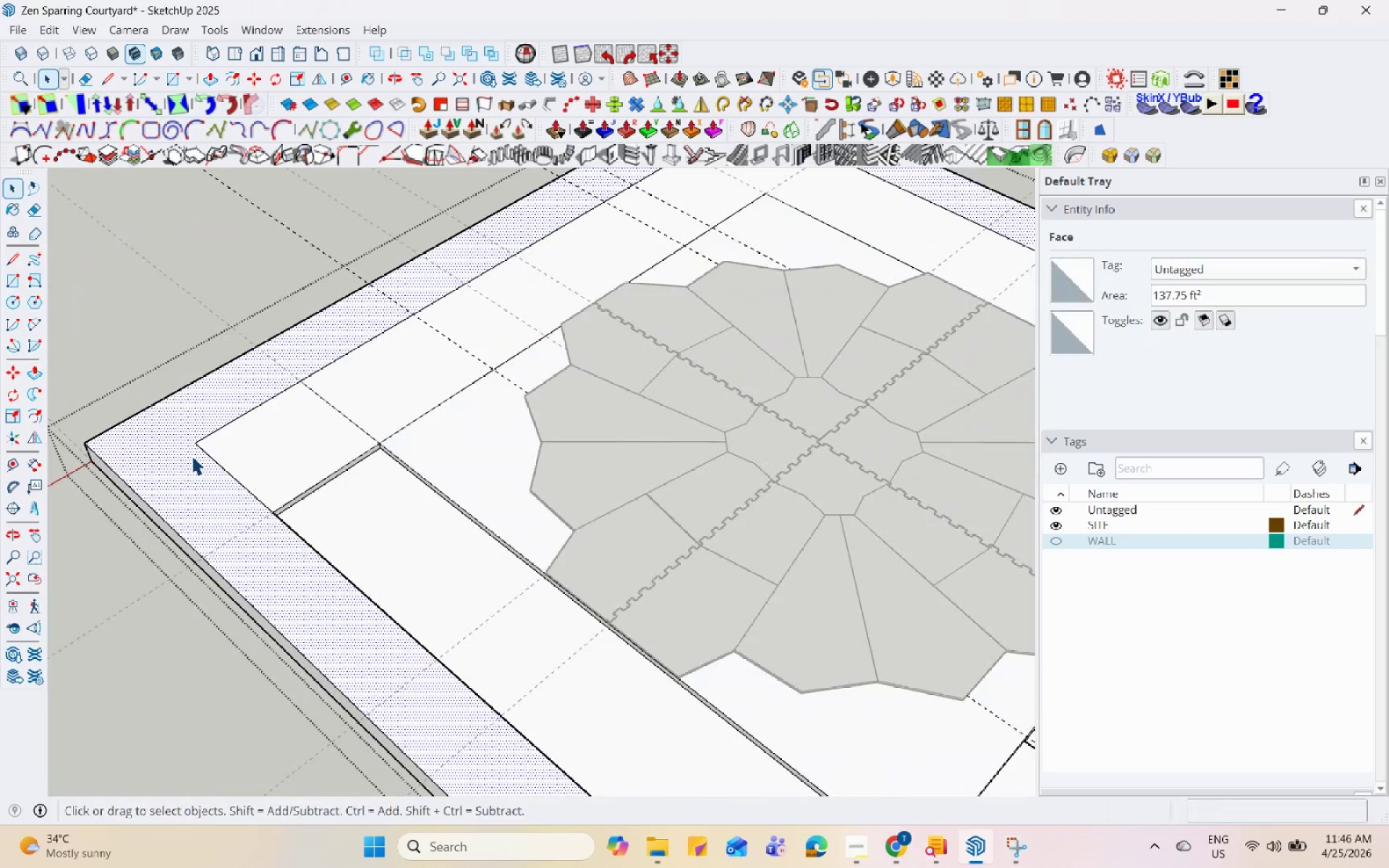 
triple_click([190, 459])
 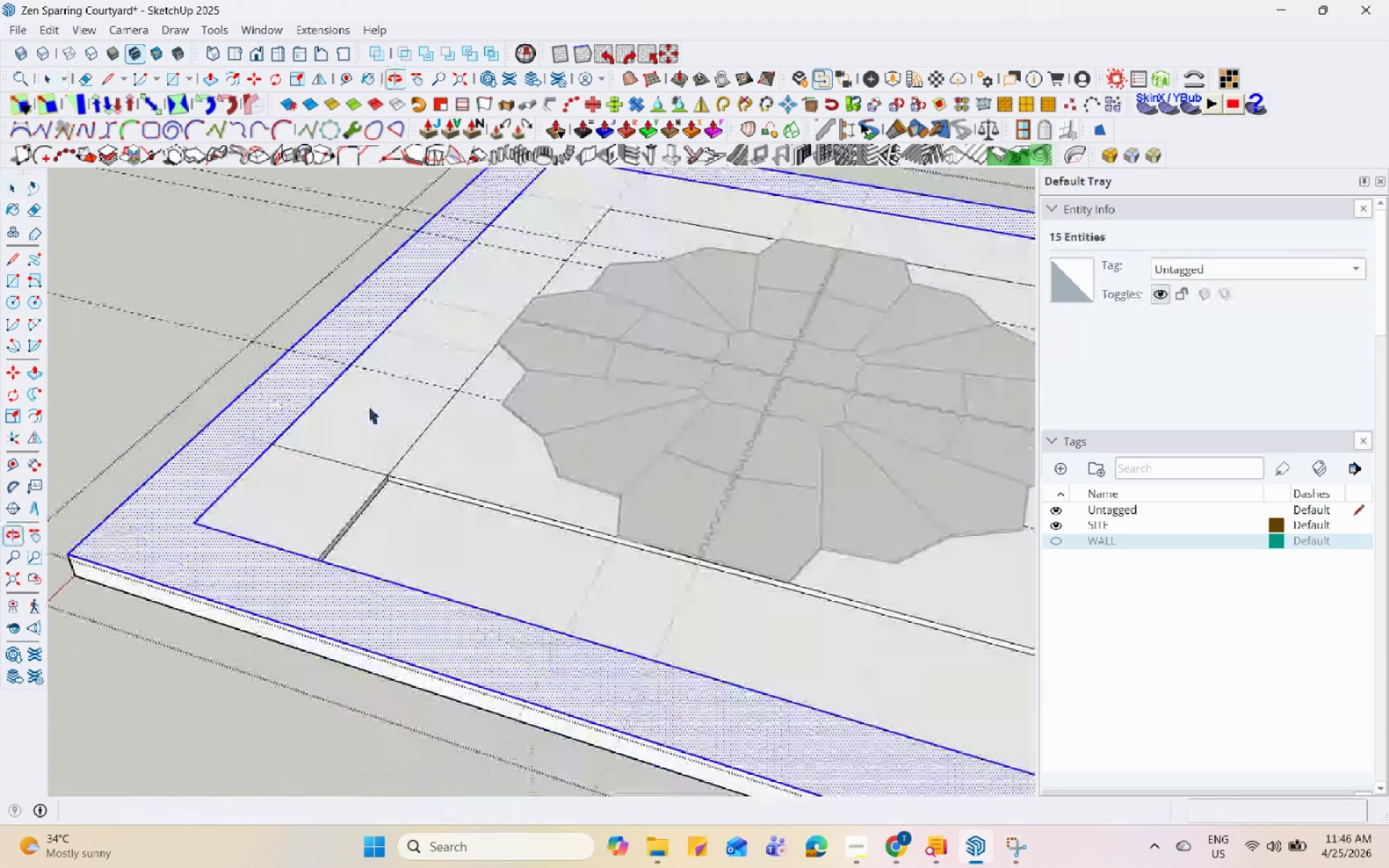 
left_click([279, 522])
 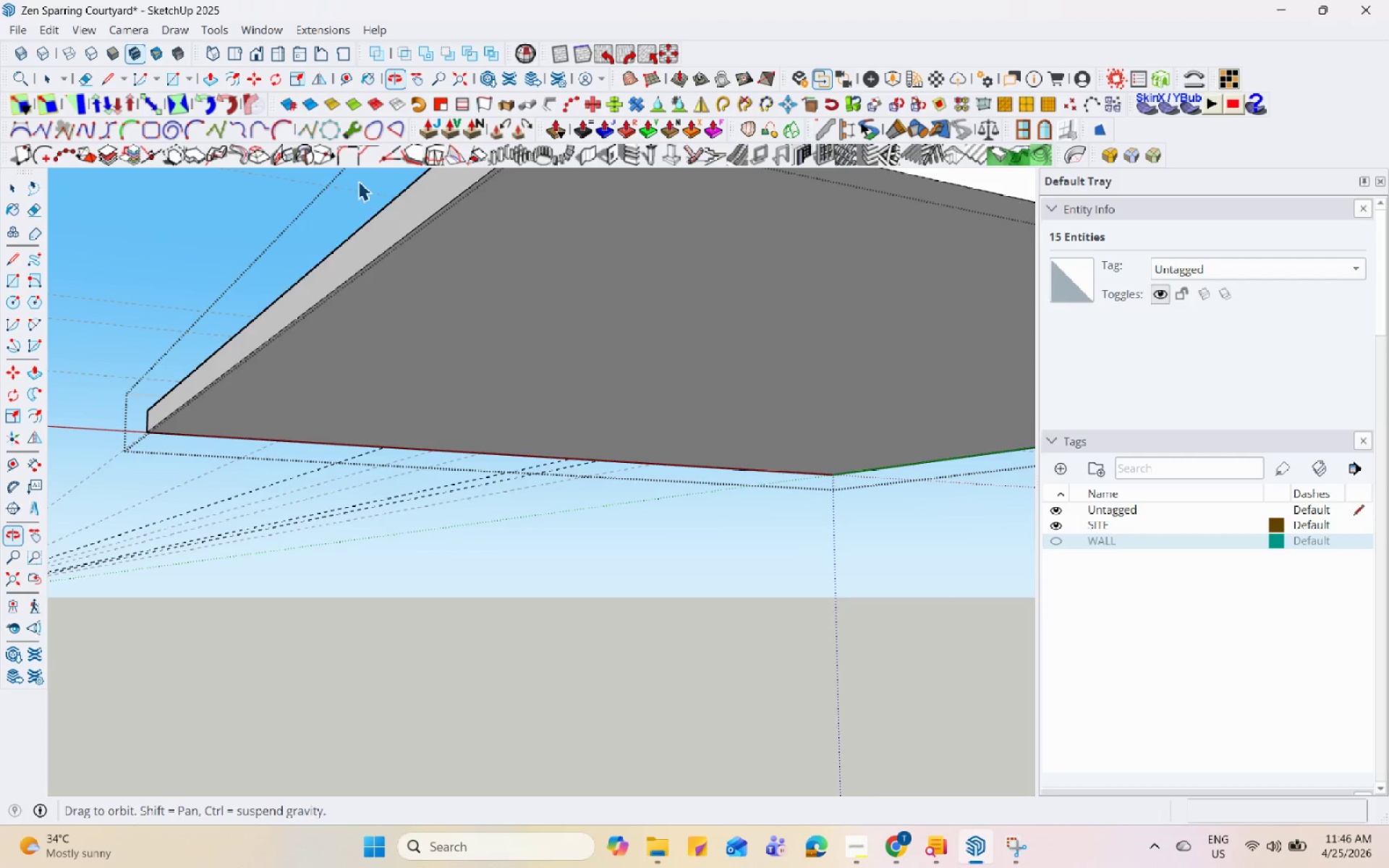 
left_click_drag(start_coordinate=[321, 413], to_coordinate=[320, 409])
 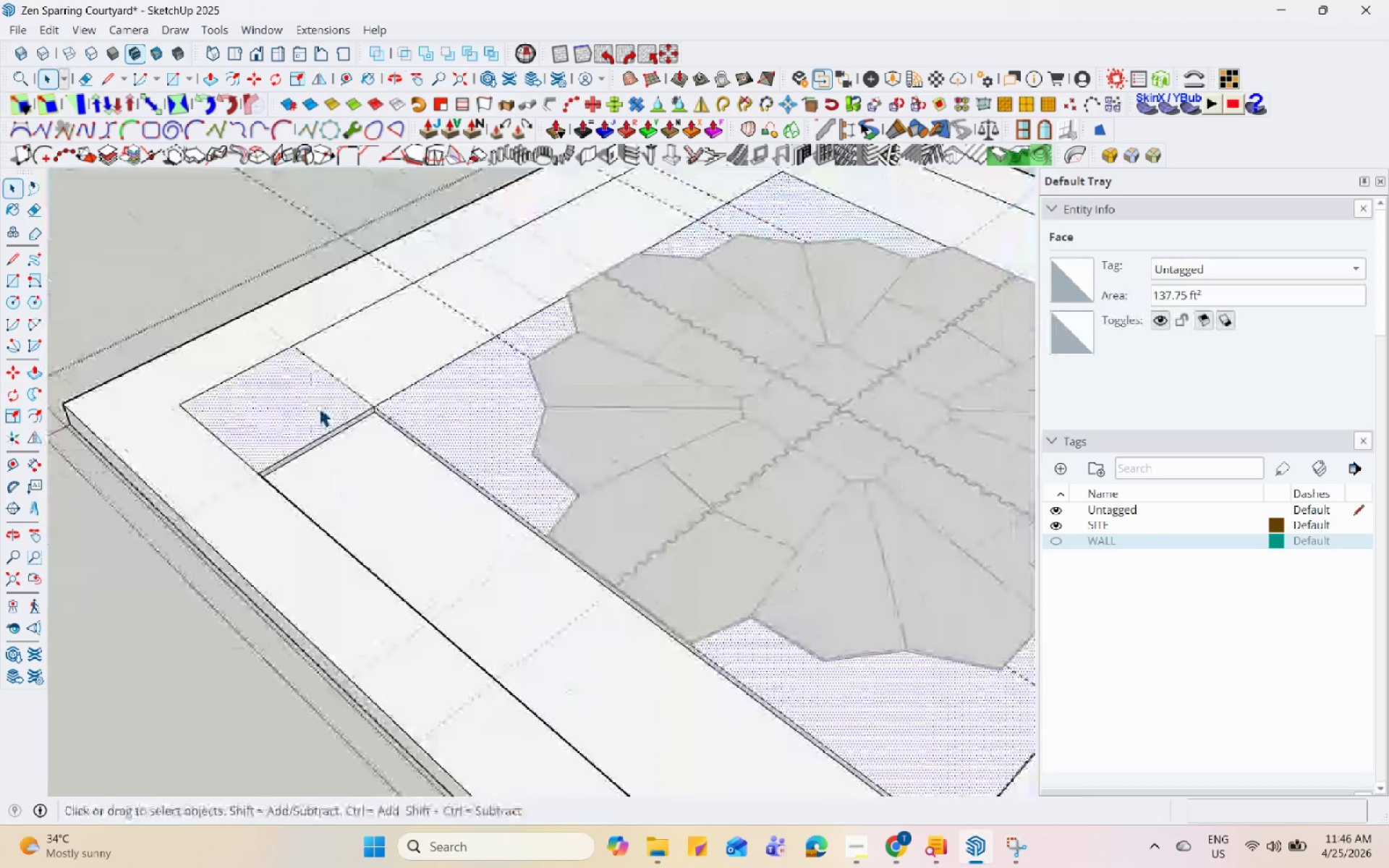 
double_click([319, 407])
 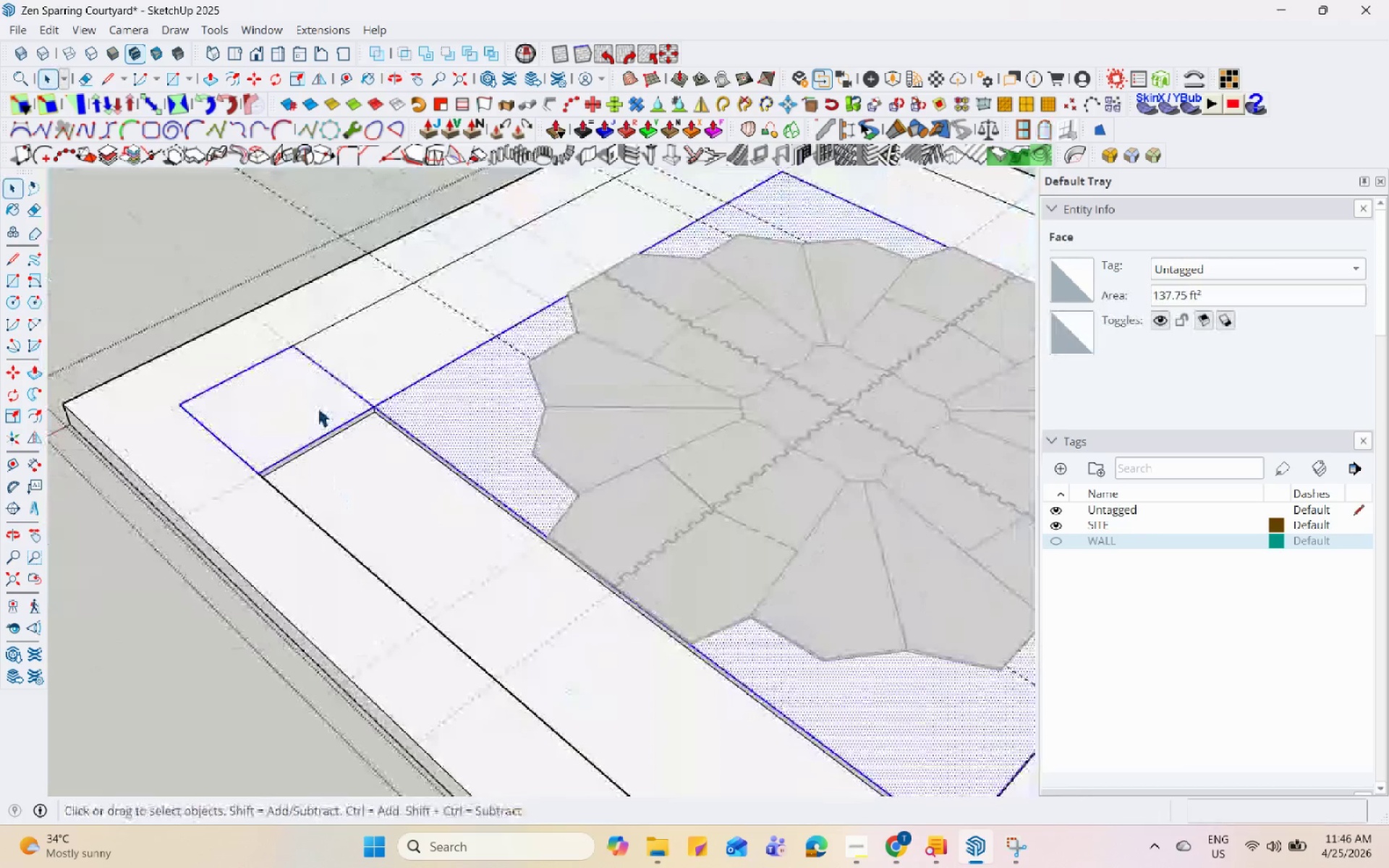 
scroll: coordinate [555, 681], scroll_direction: up, amount: 1.0
 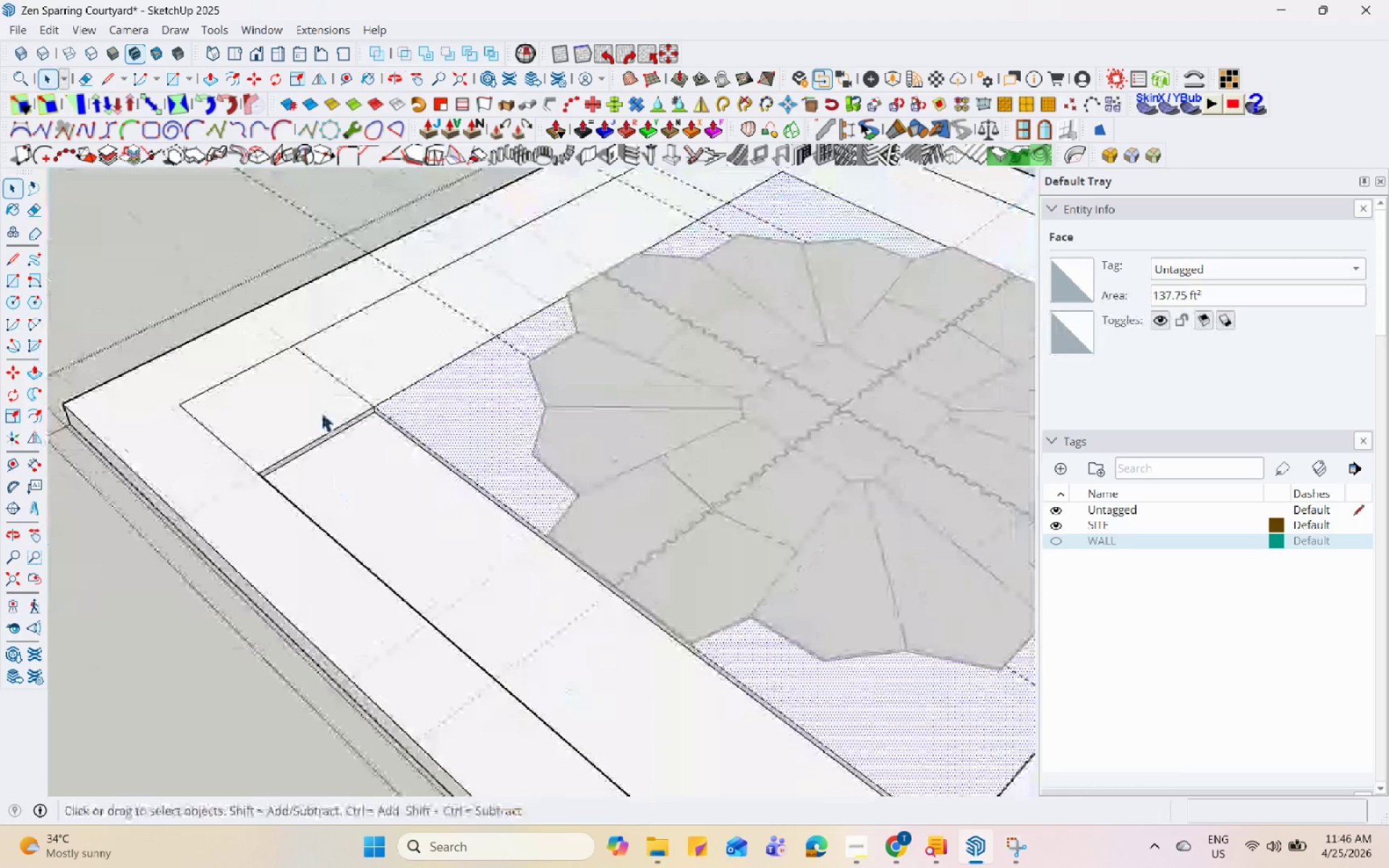 
triple_click([319, 407])
 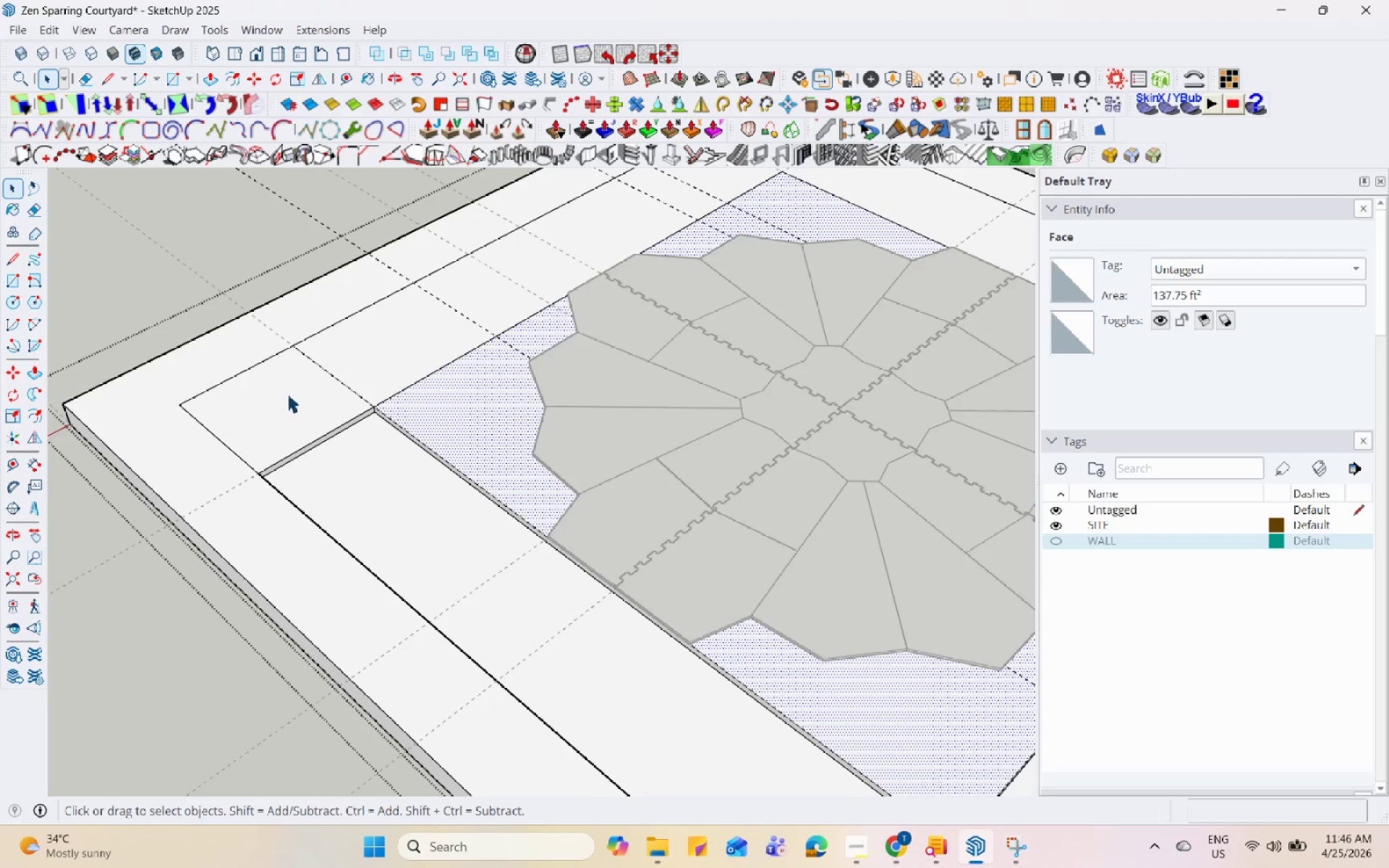 
triple_click([289, 393])
 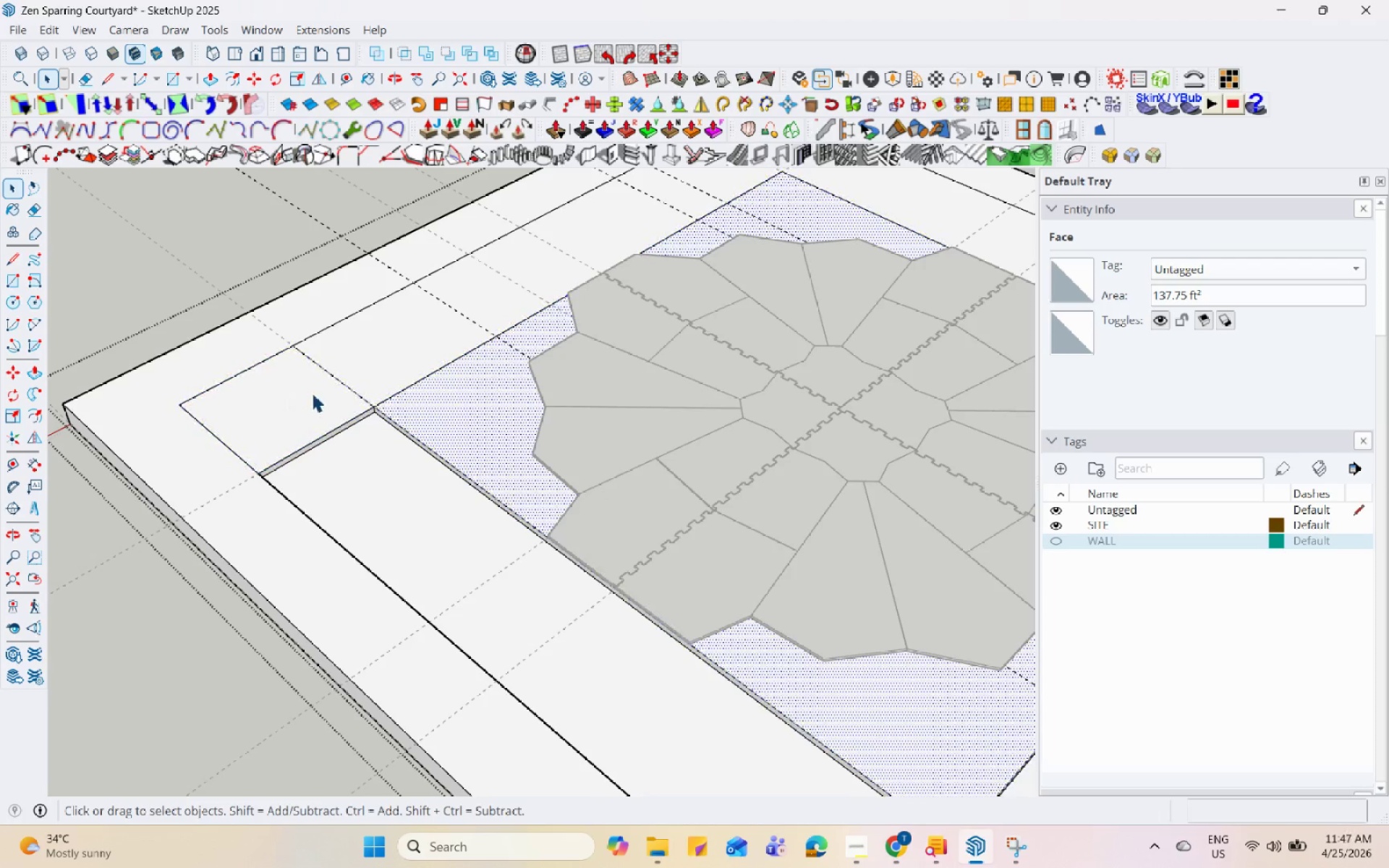 
triple_click([337, 389])
 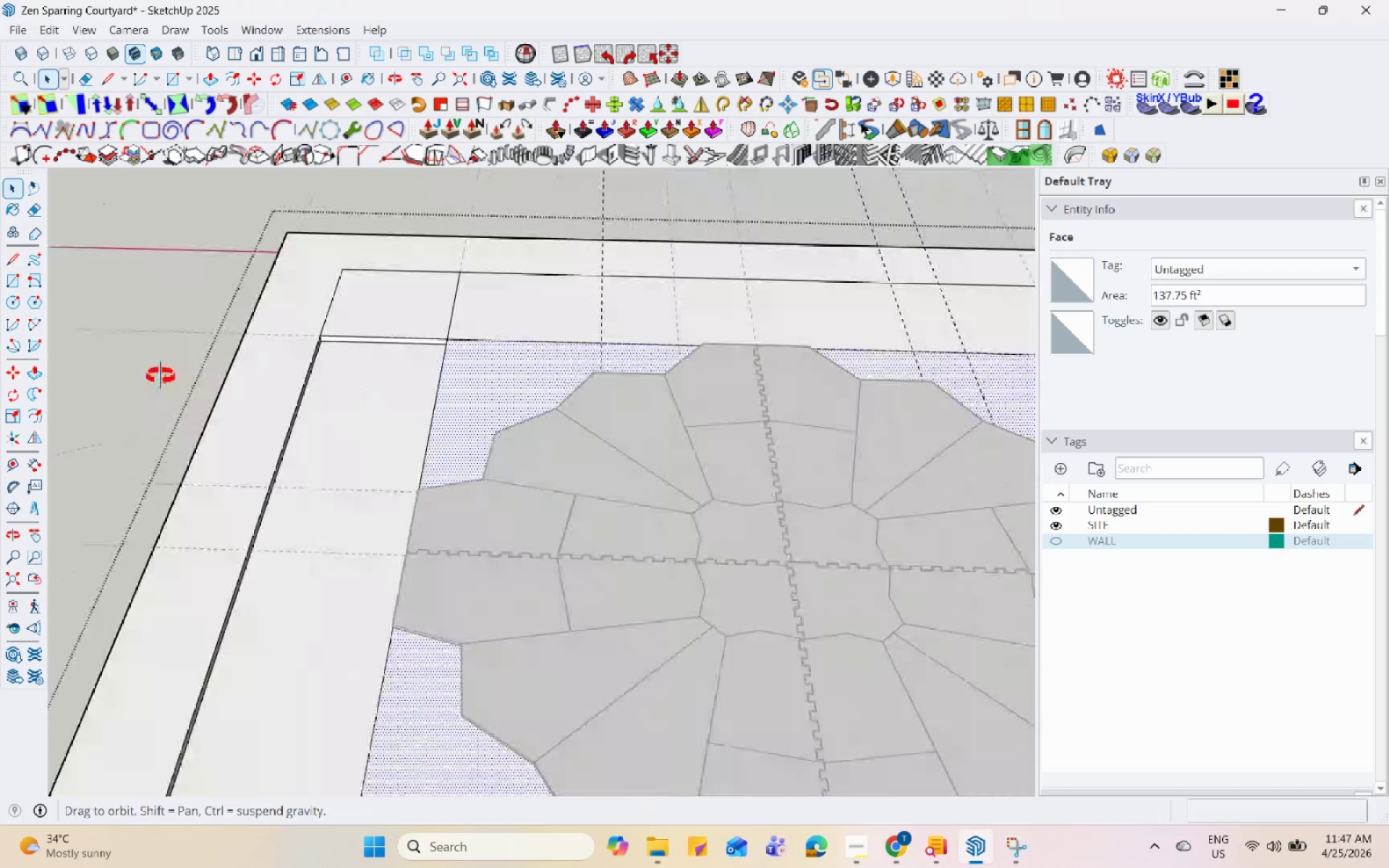 
left_click([483, 331])
 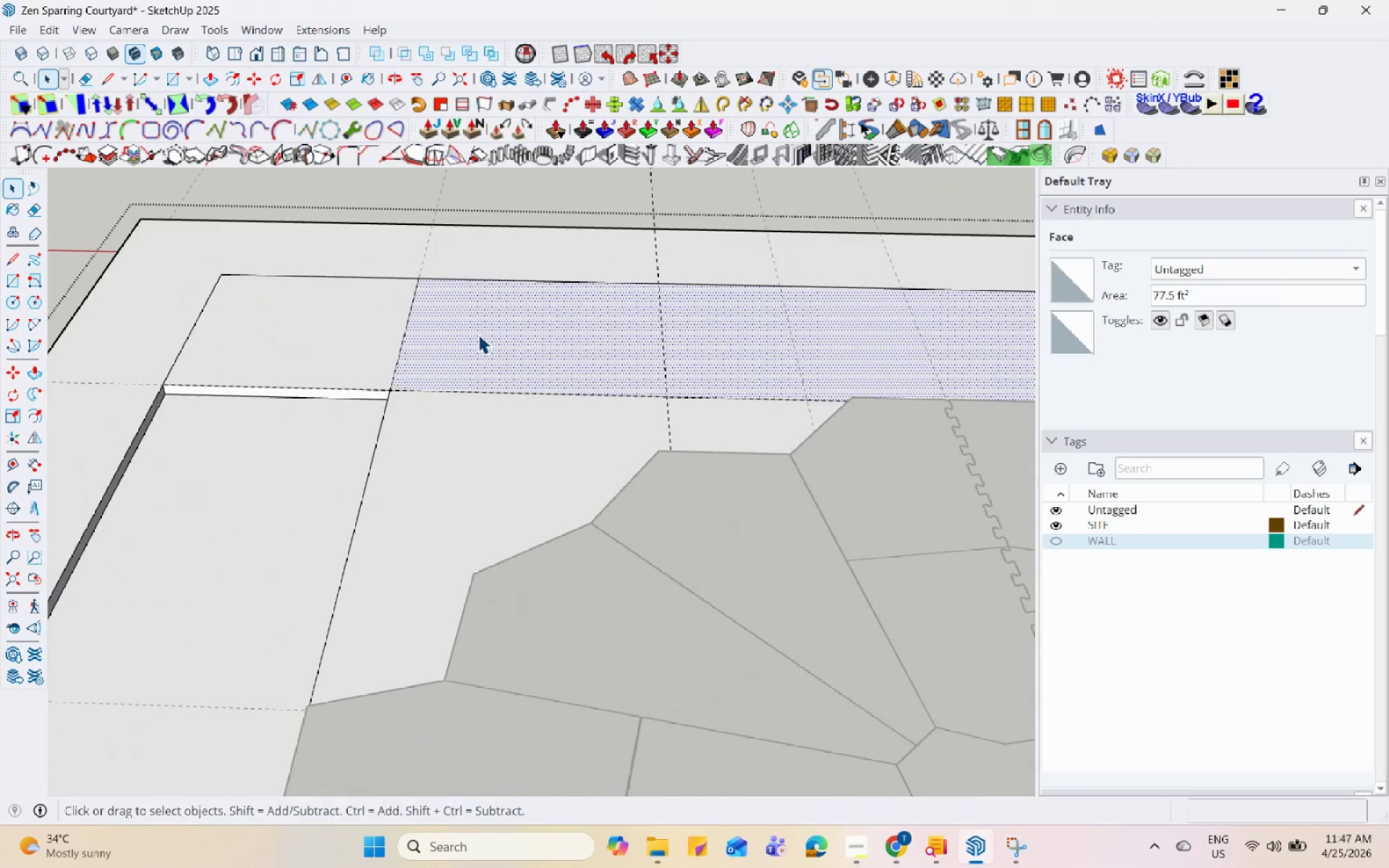 
scroll: coordinate [425, 409], scroll_direction: up, amount: 7.0
 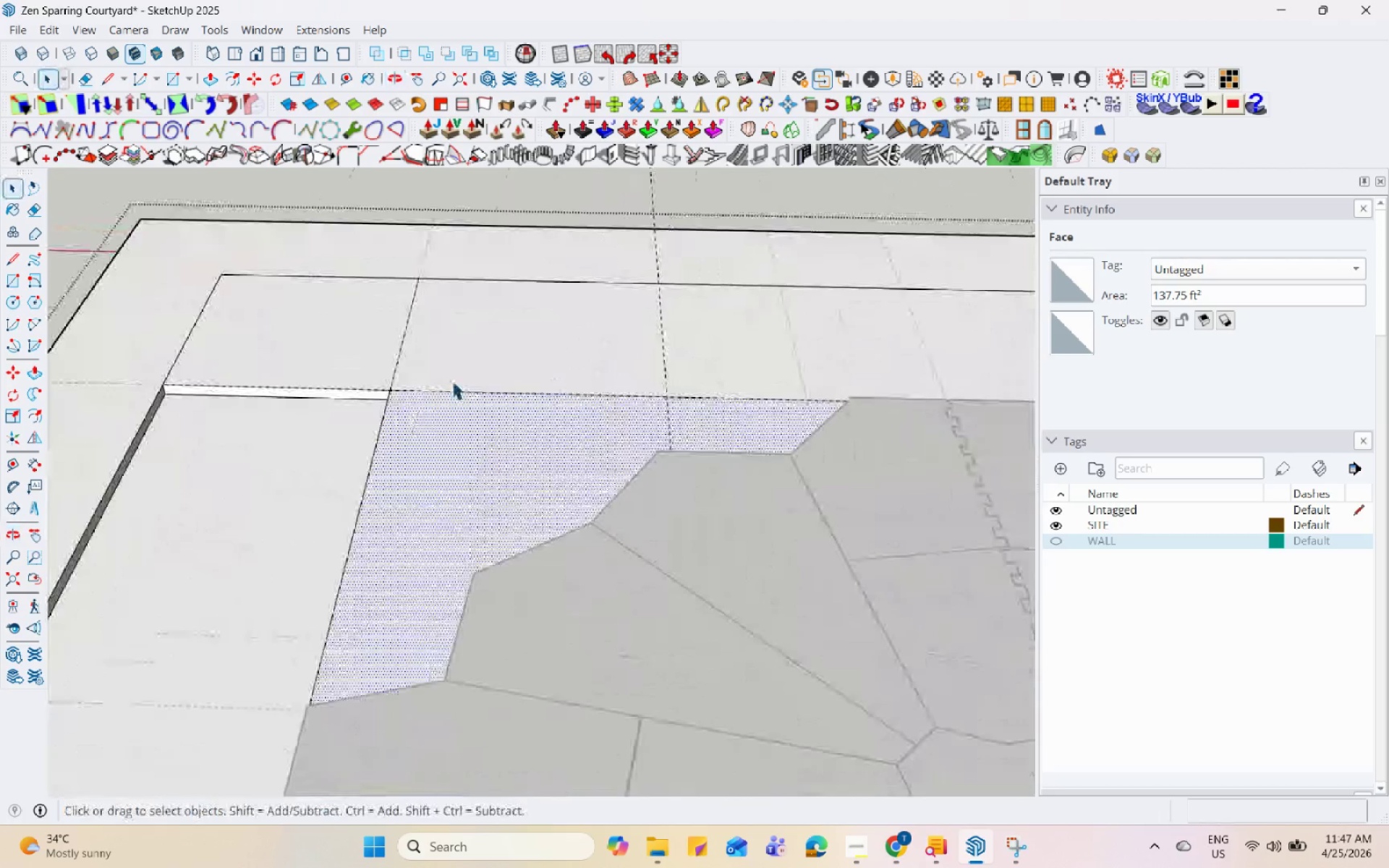 
key(P)
 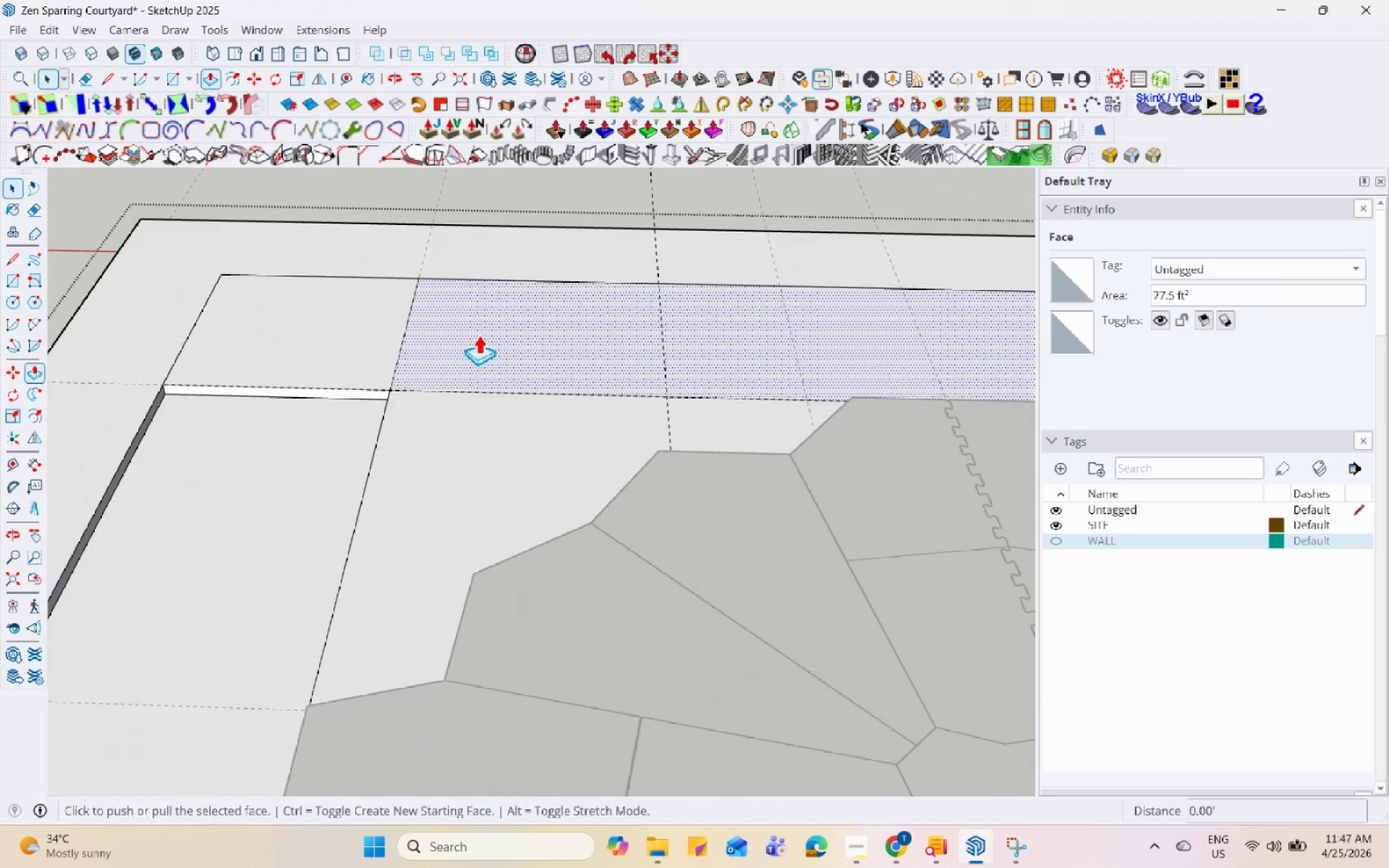 
left_click([478, 334])
 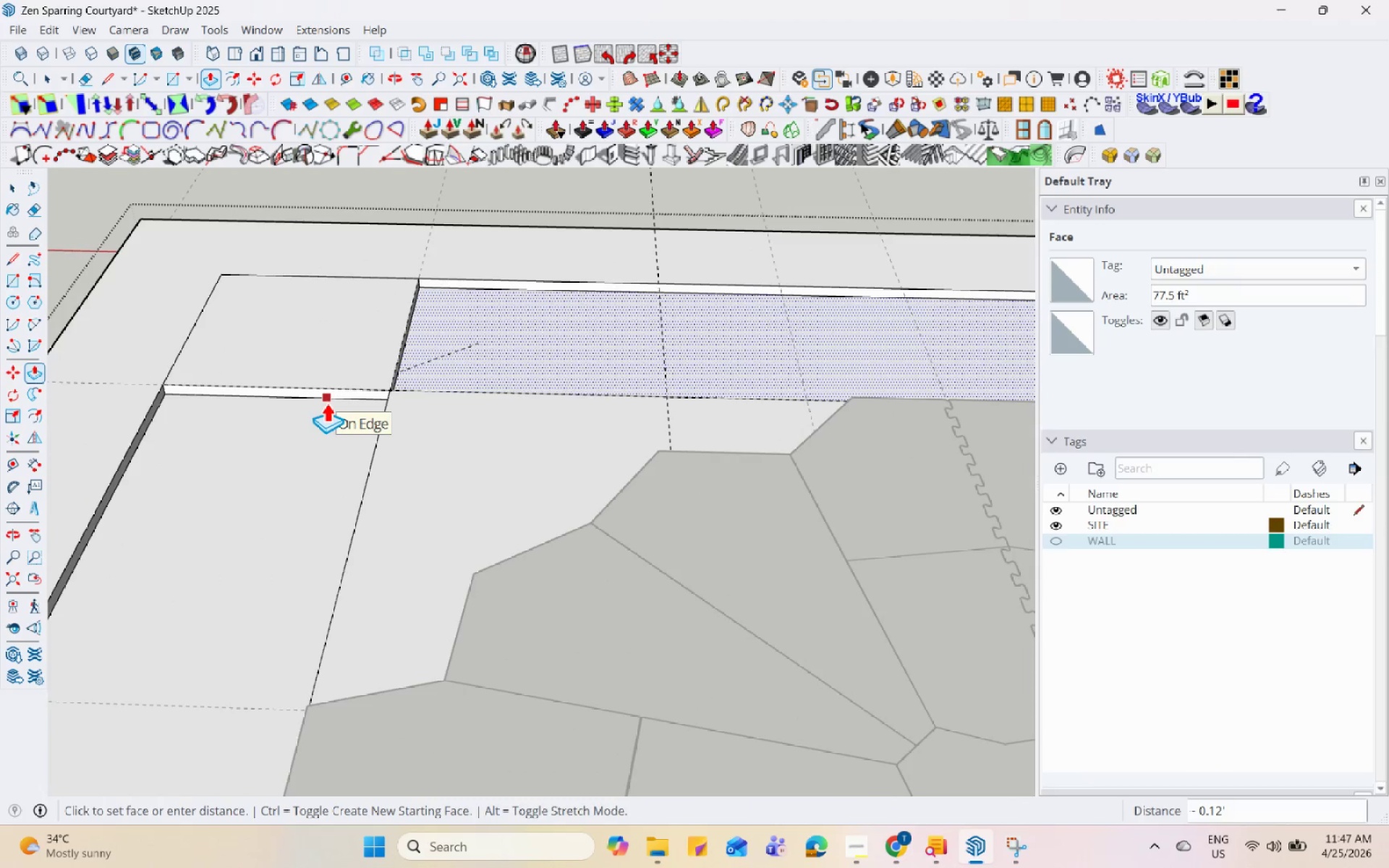 
left_click([324, 402])
 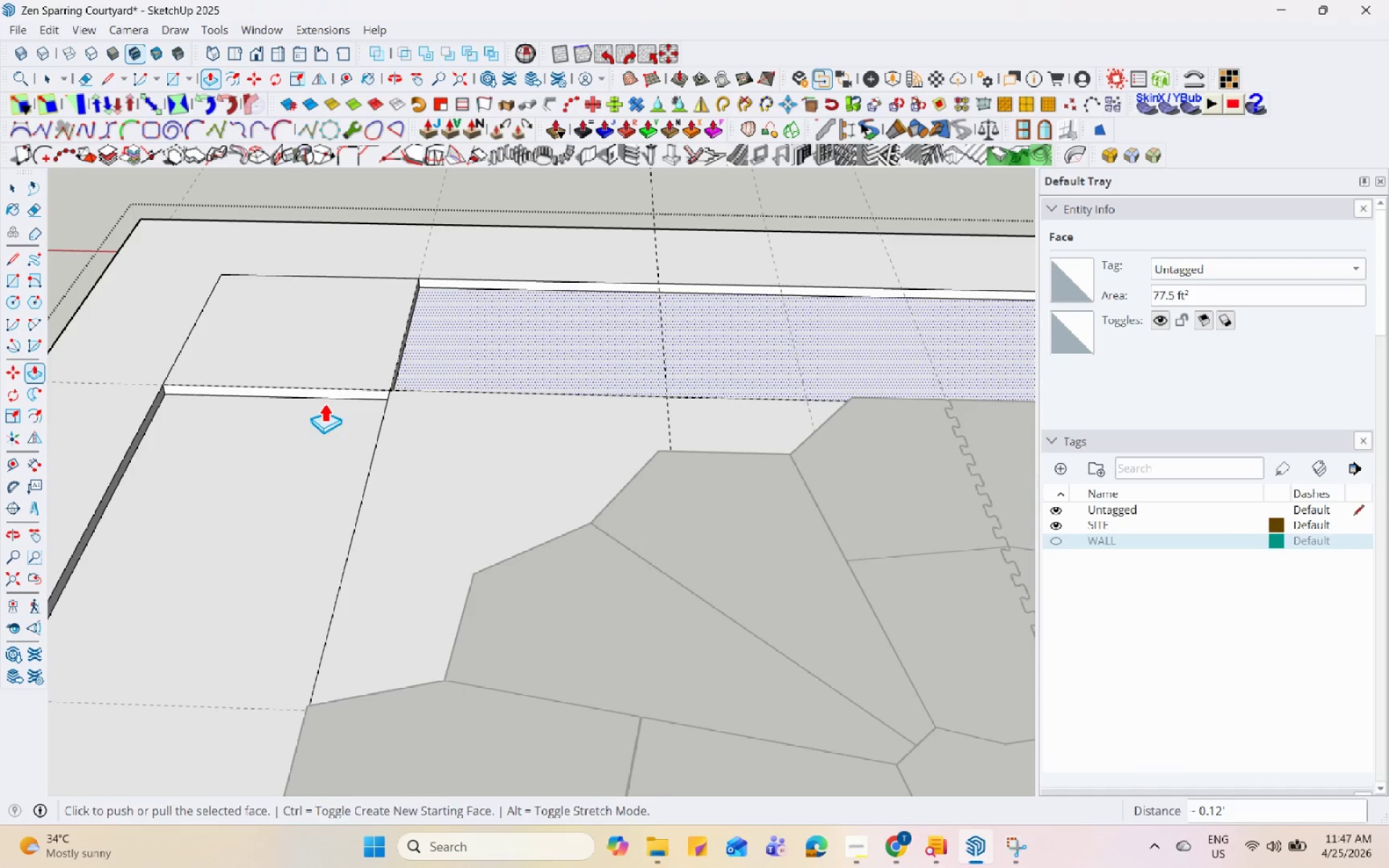 
key(Space)
 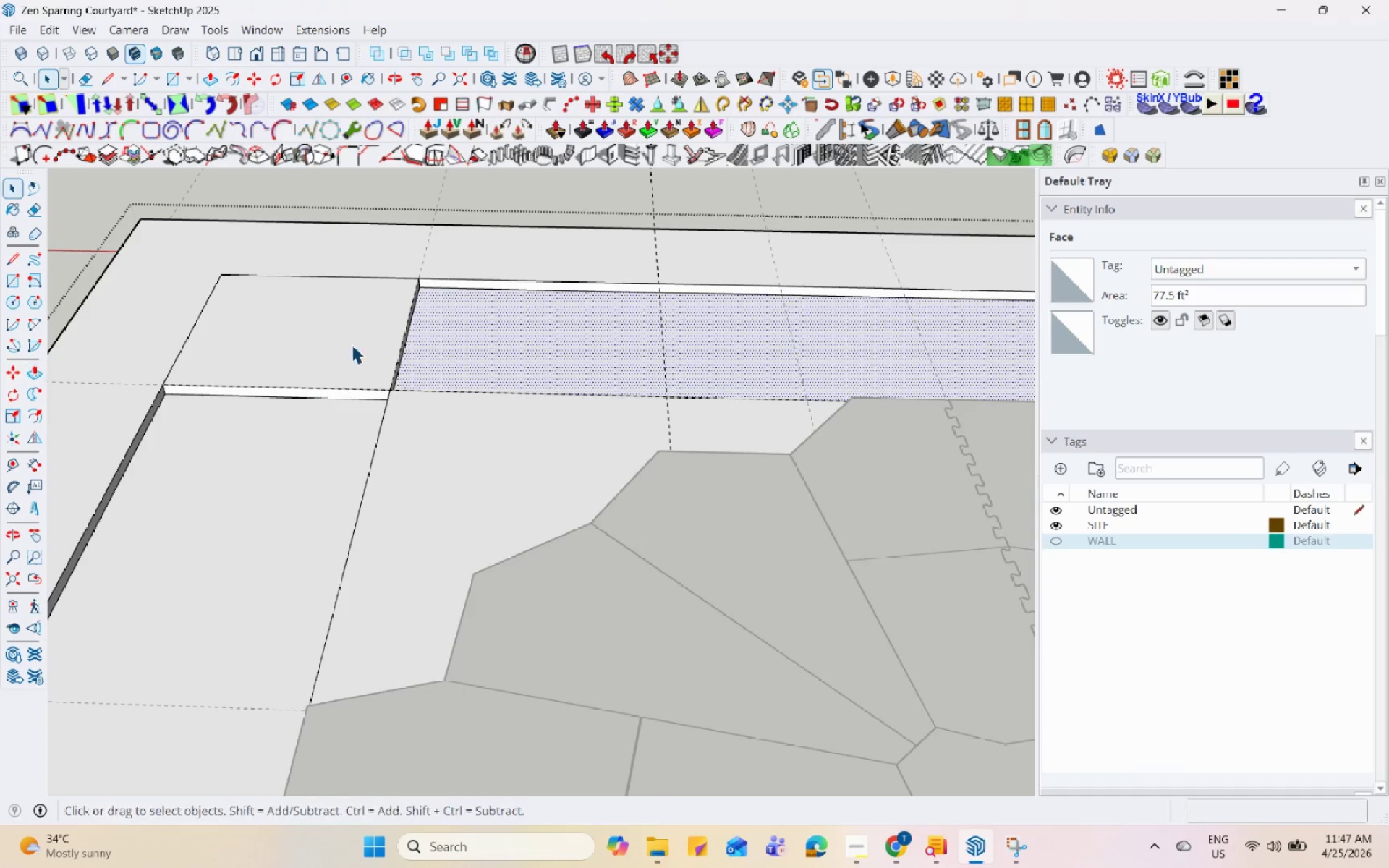 
double_click([352, 342])
 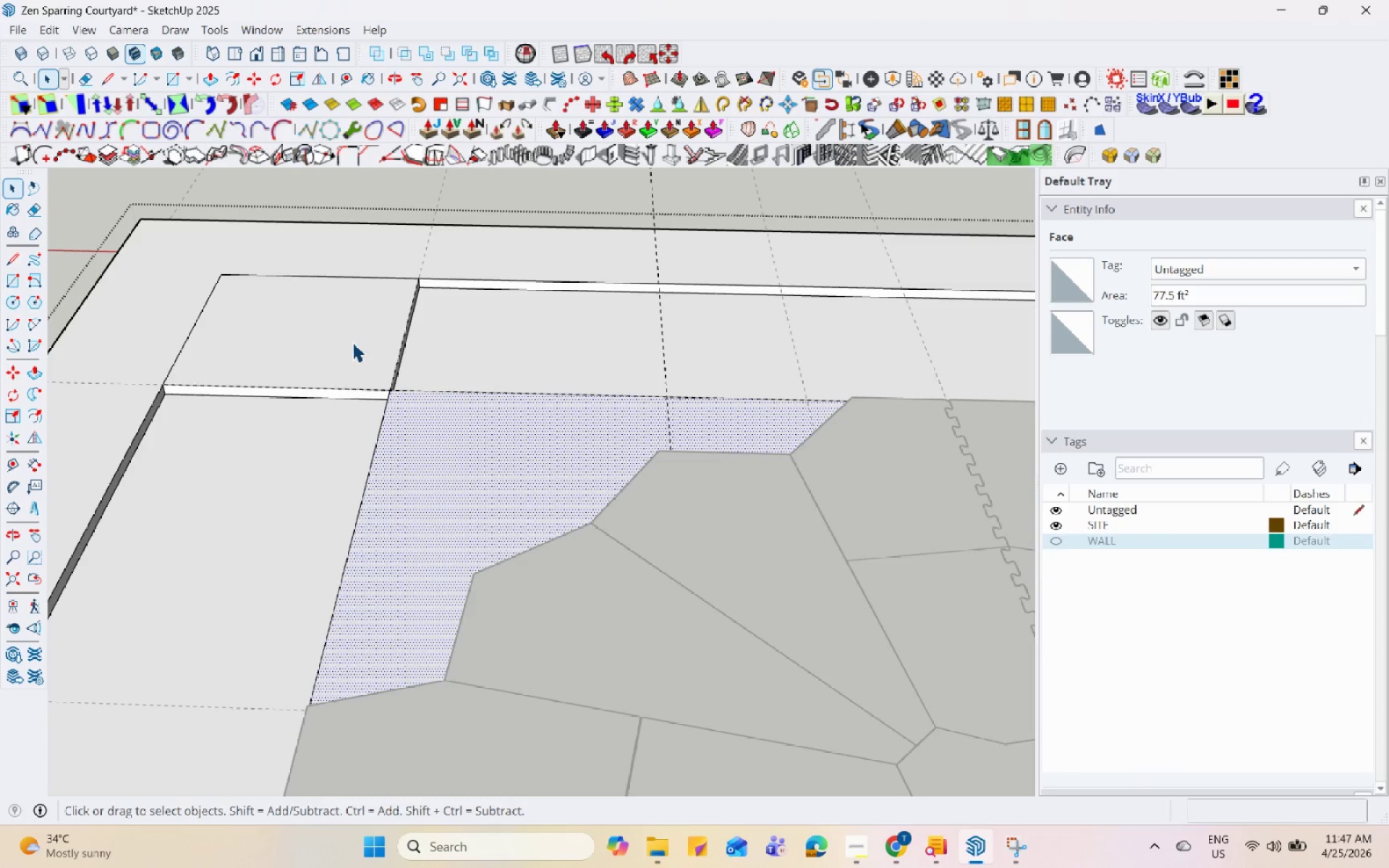 
triple_click([352, 342])
 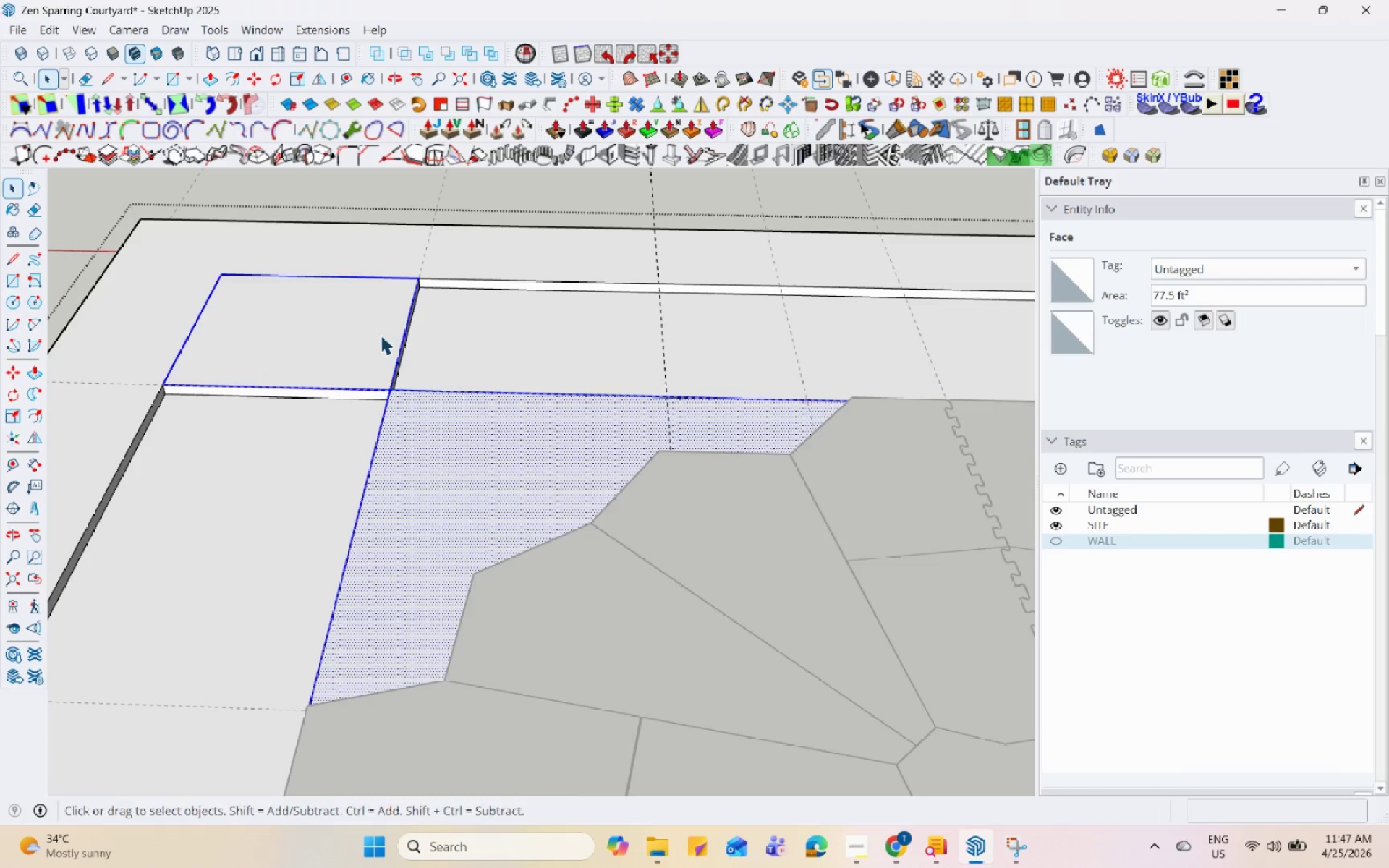 
double_click([351, 333])
 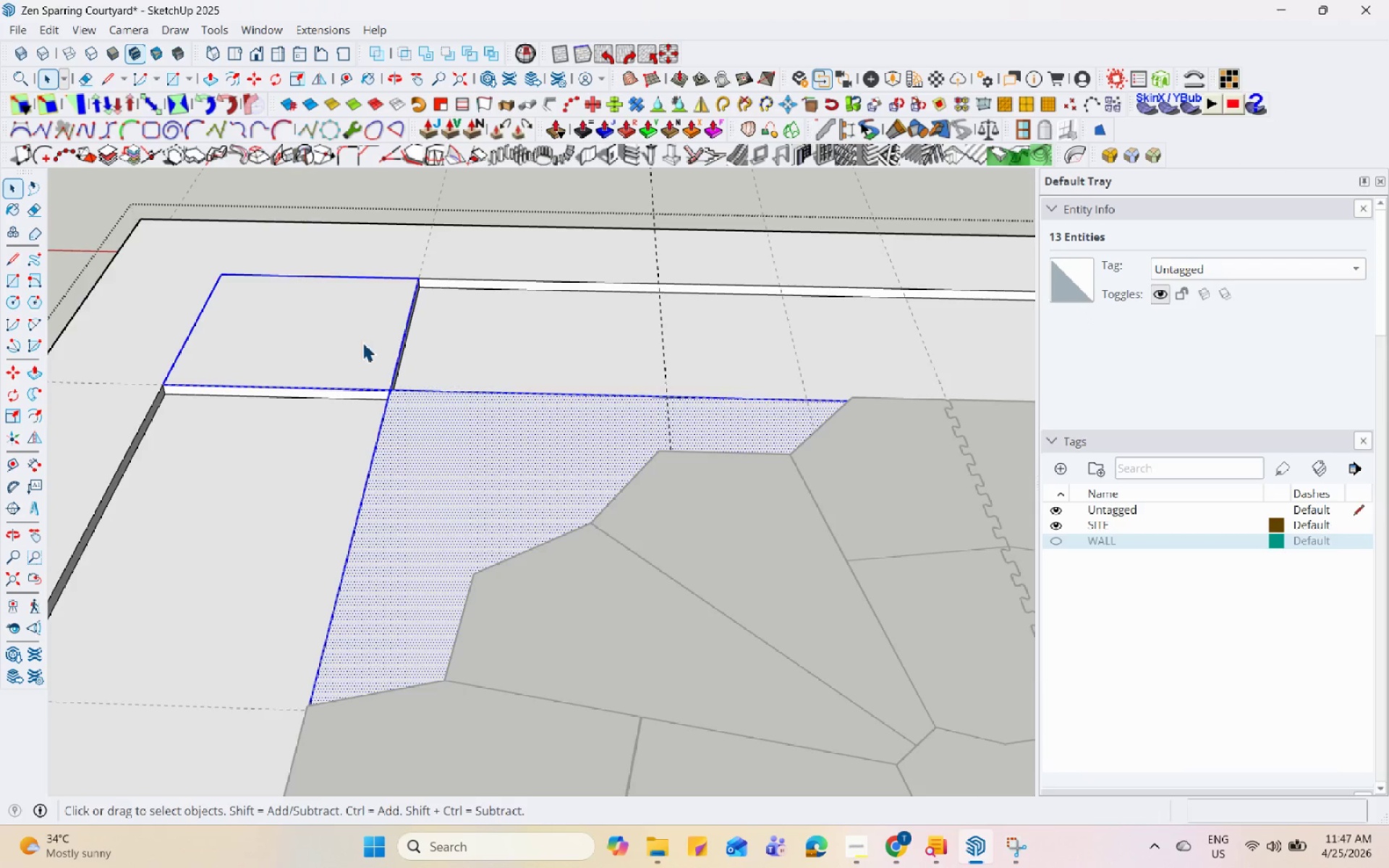 
left_click([382, 331])
 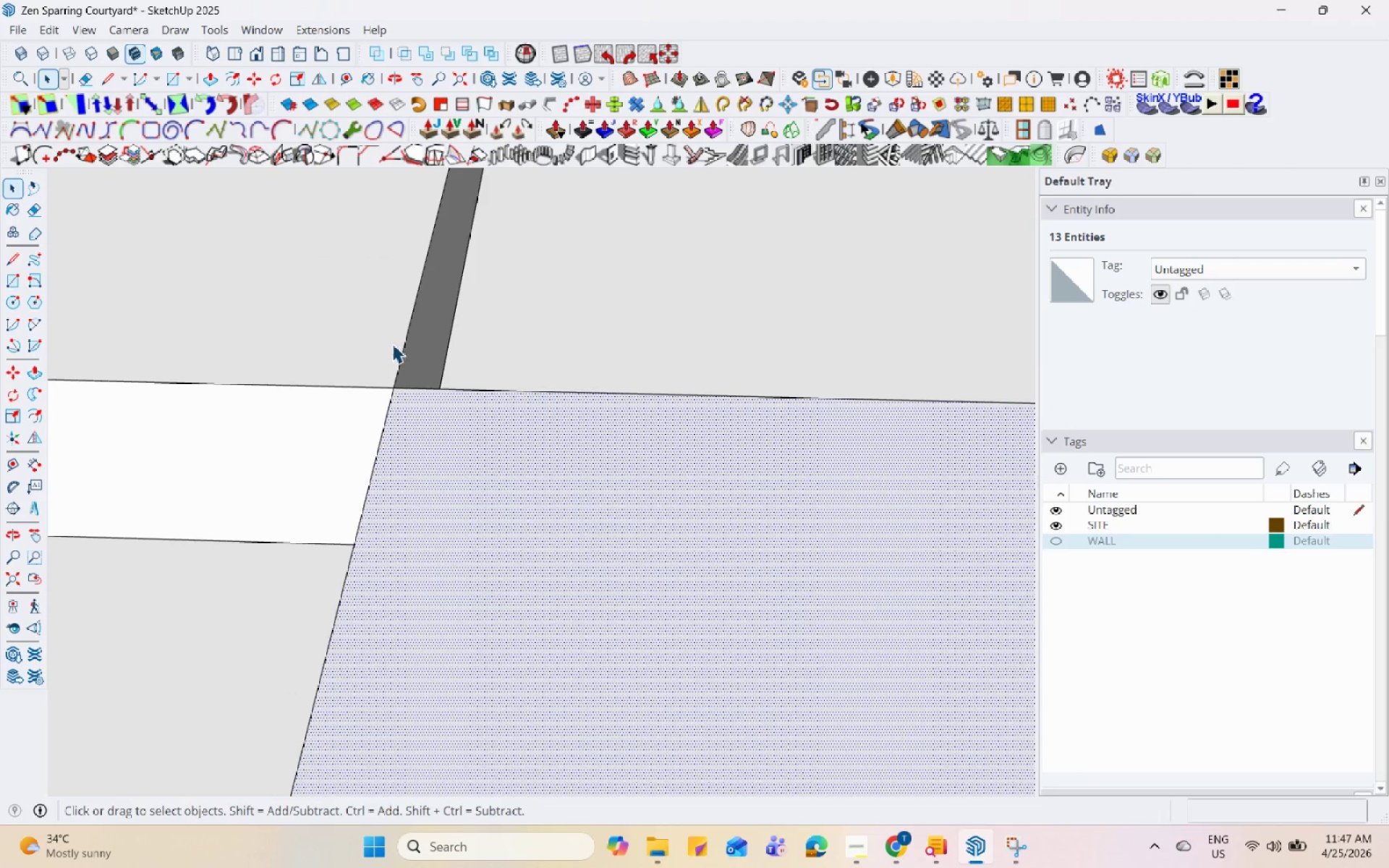 
scroll: coordinate [402, 409], scroll_direction: up, amount: 28.0
 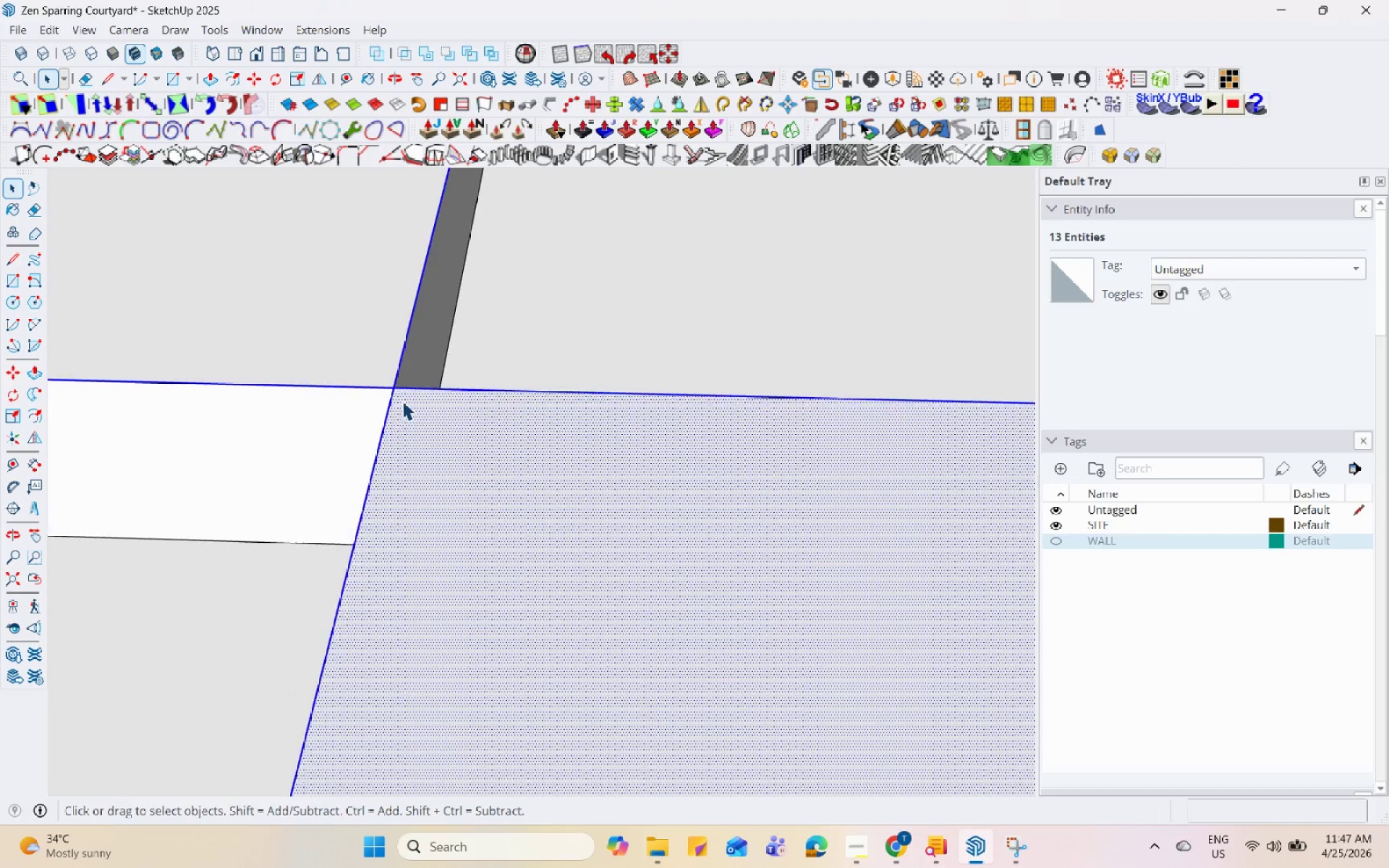 
left_click([273, 343])
 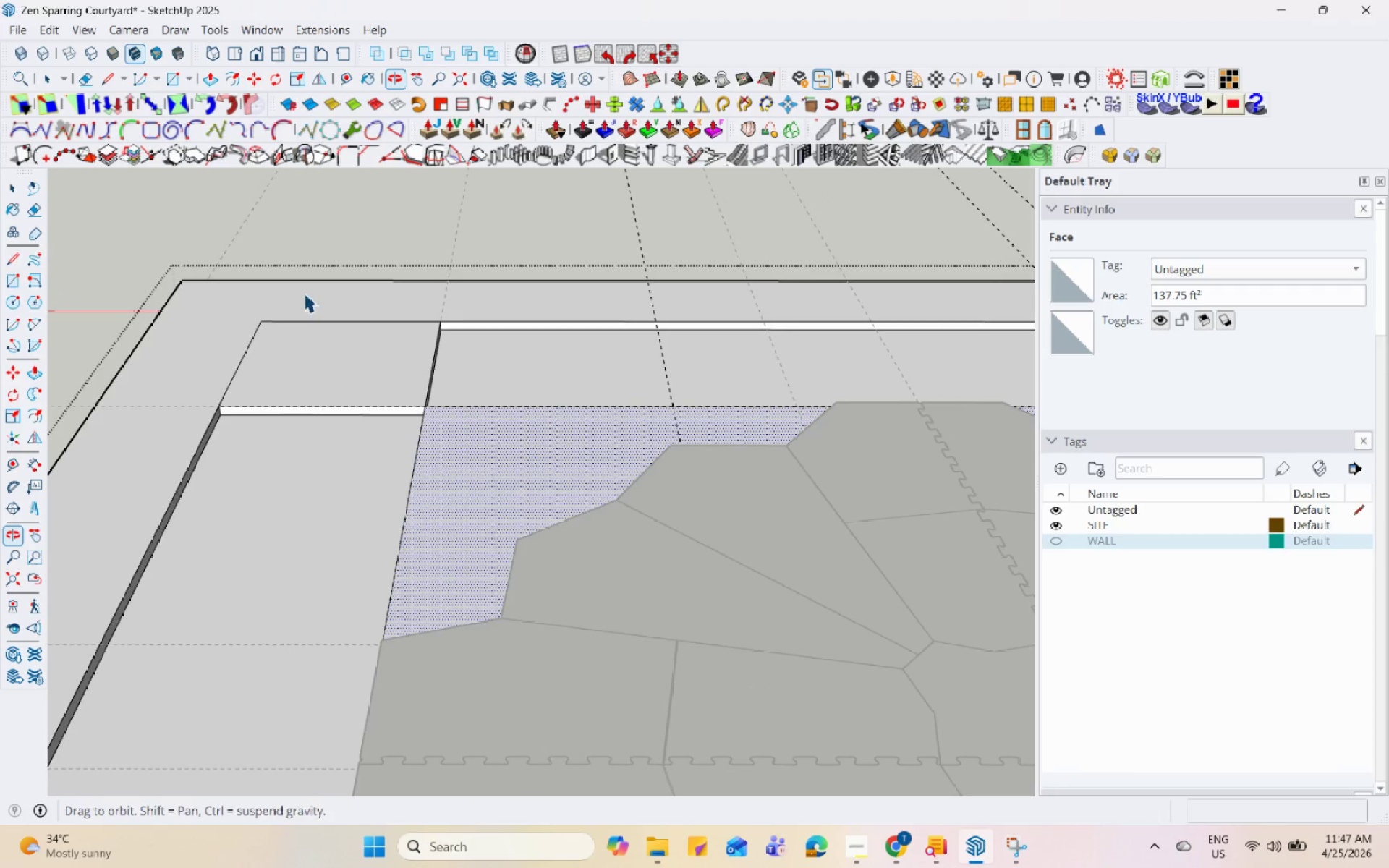 
scroll: coordinate [439, 400], scroll_direction: down, amount: 36.0
 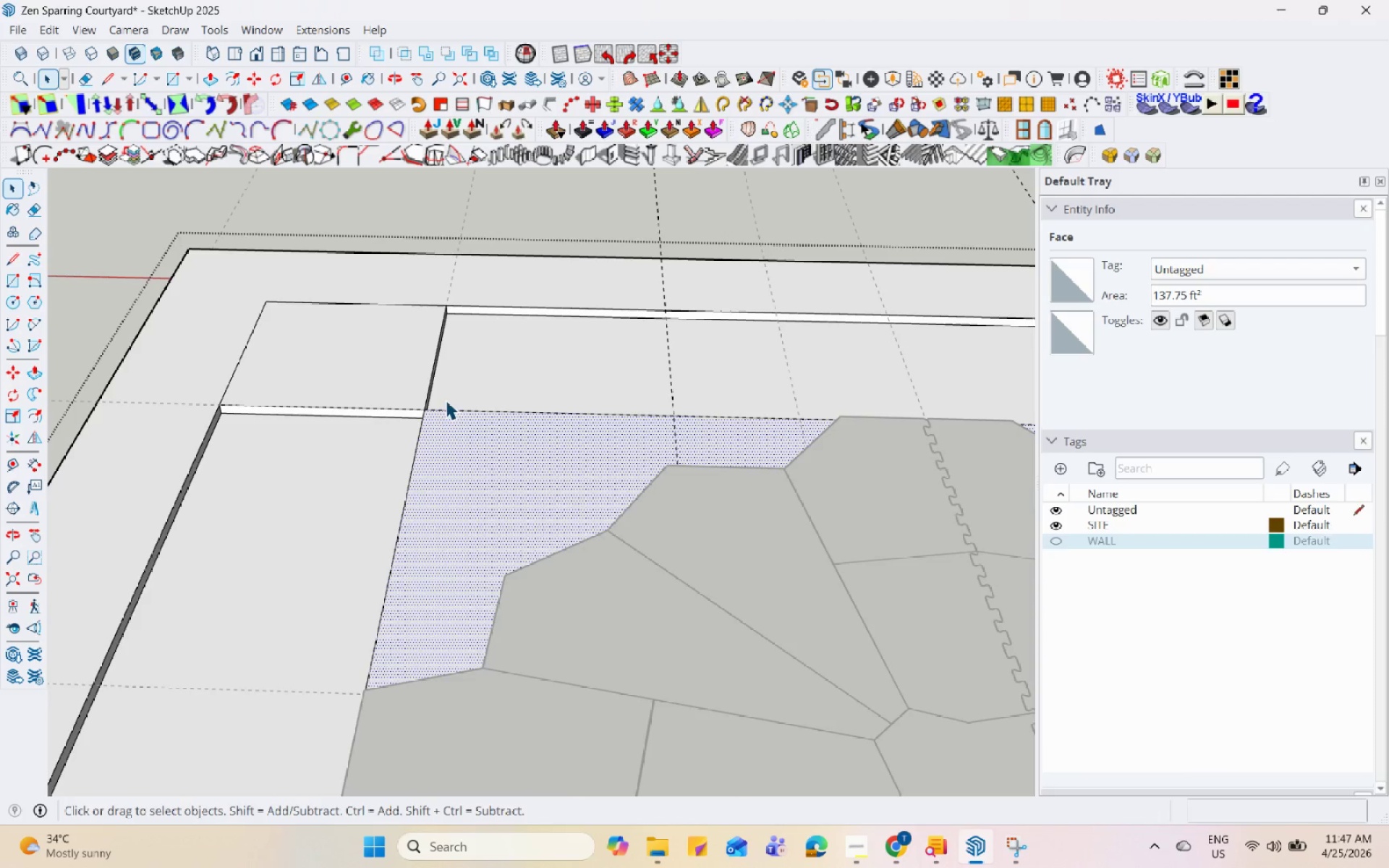 
double_click([264, 335])
 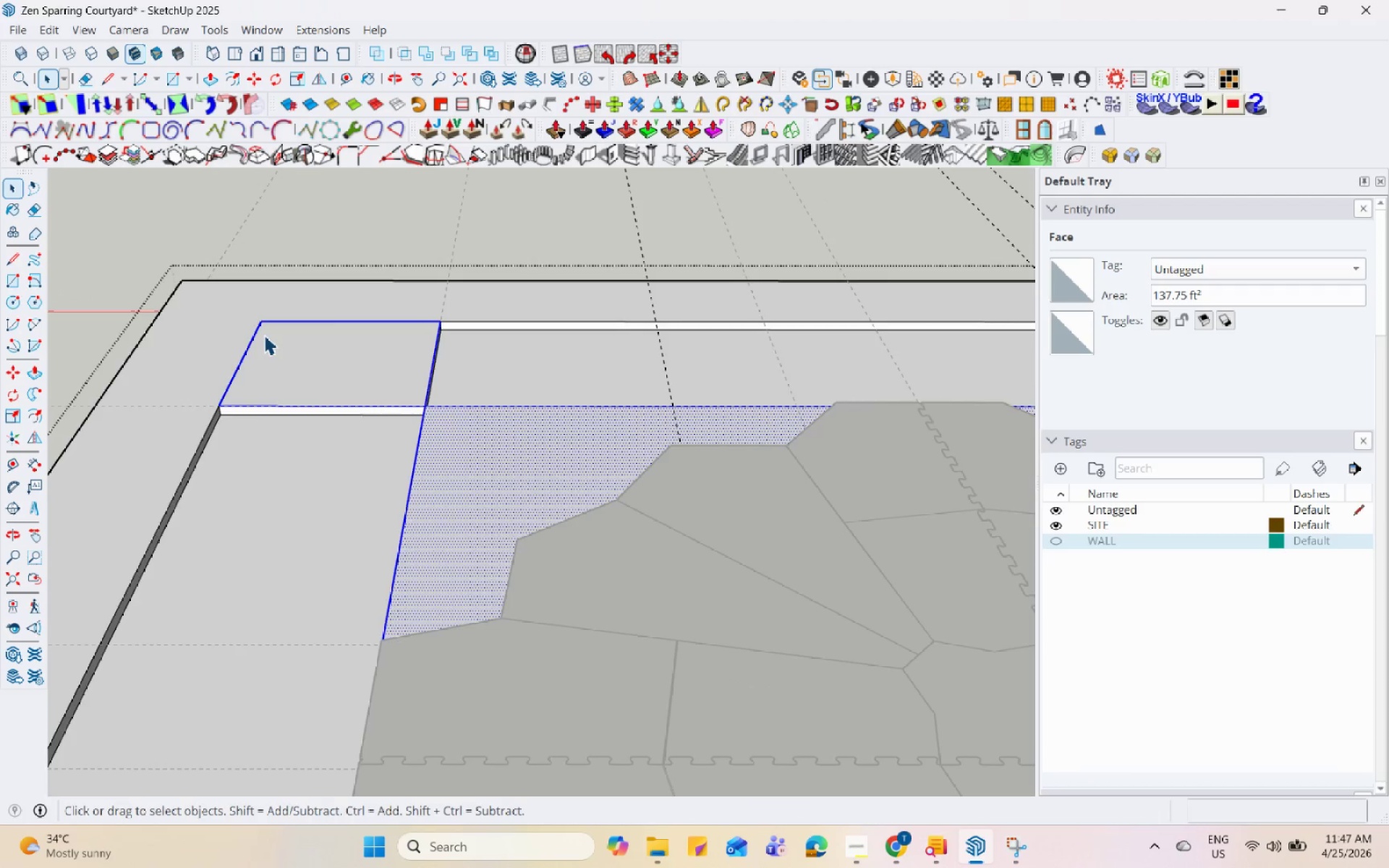 
triple_click([264, 335])
 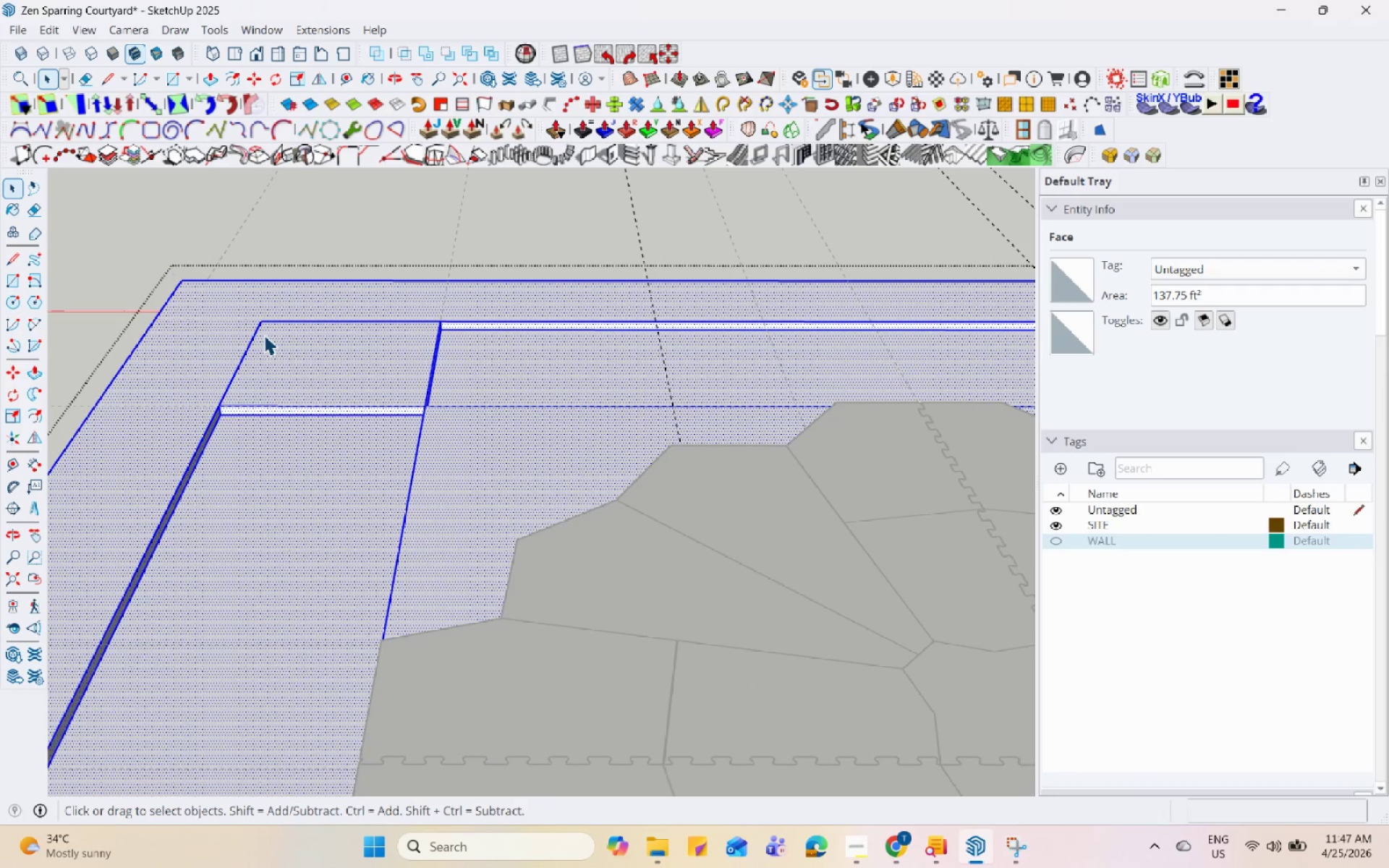 
triple_click([292, 318])
 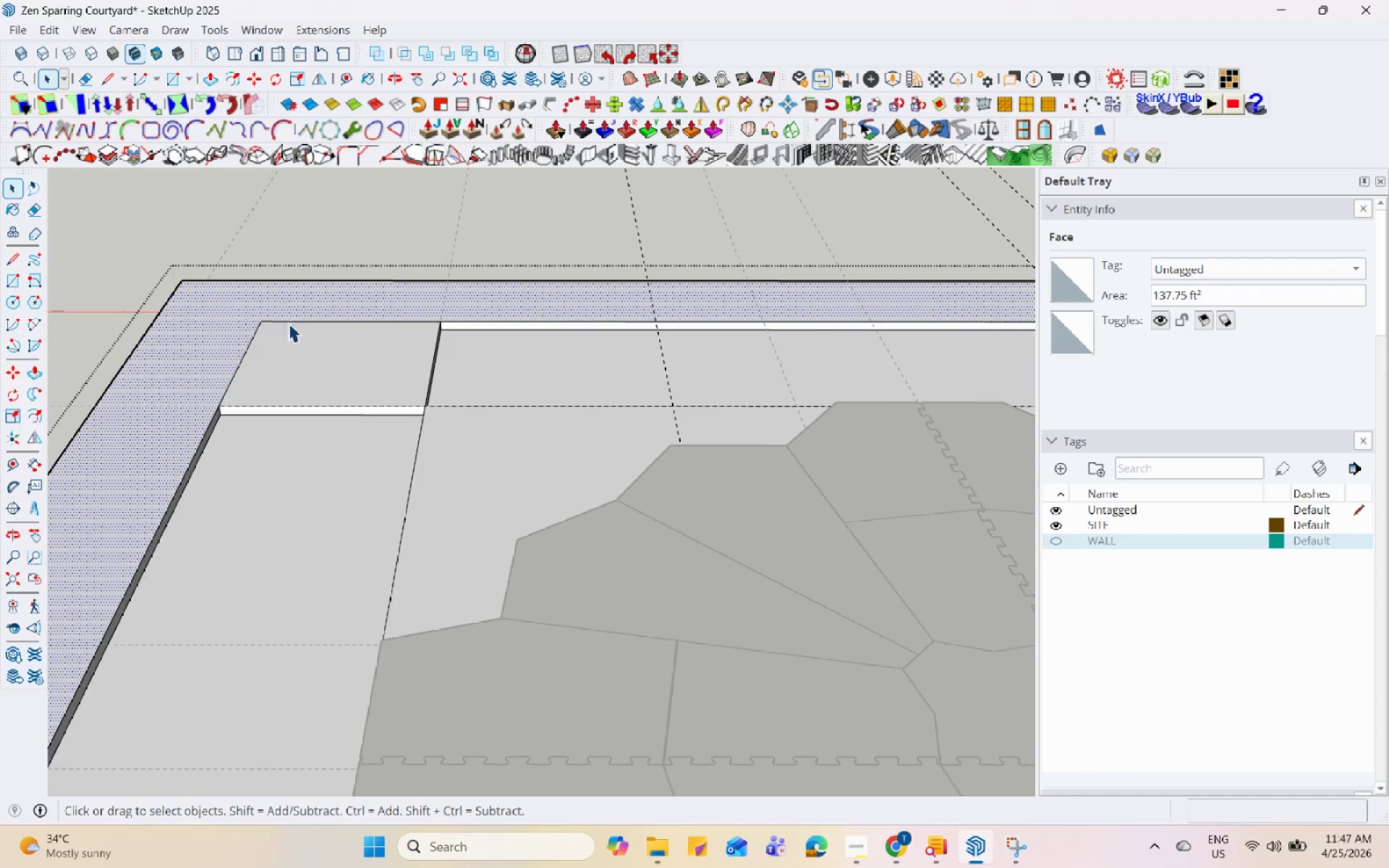 
triple_click([287, 331])
 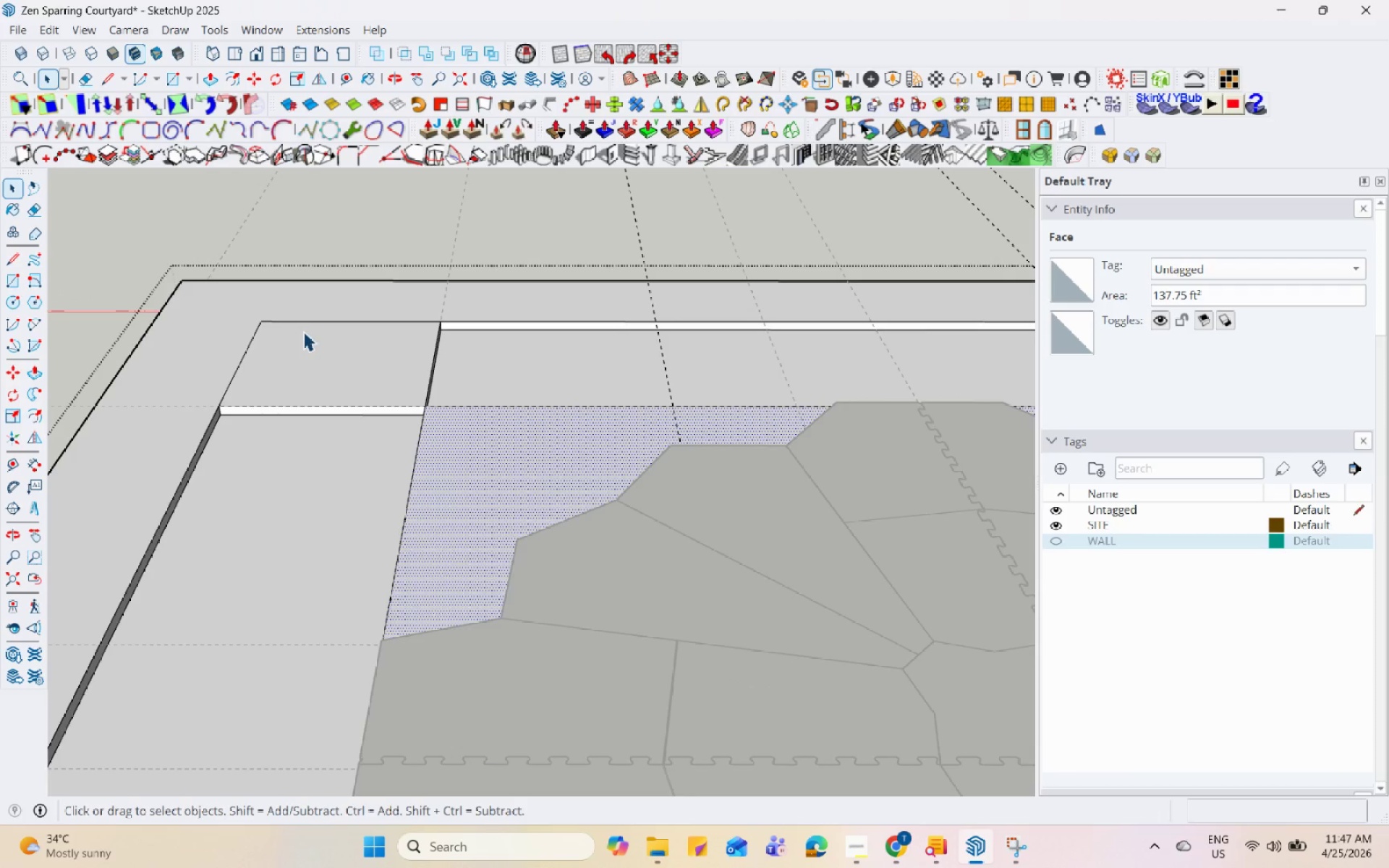 
left_click([313, 323])
 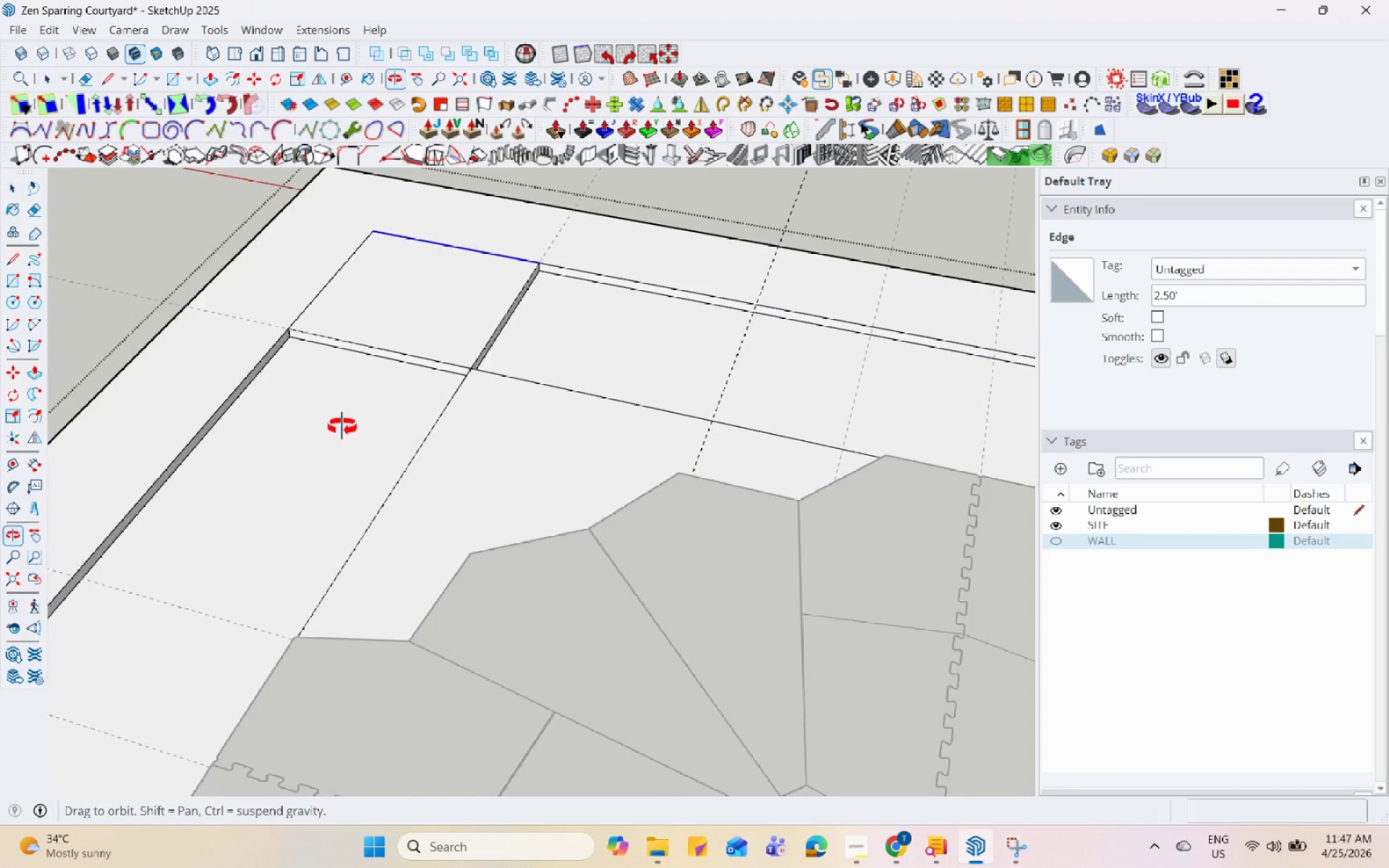 
scroll: coordinate [522, 454], scroll_direction: down, amount: 15.0
 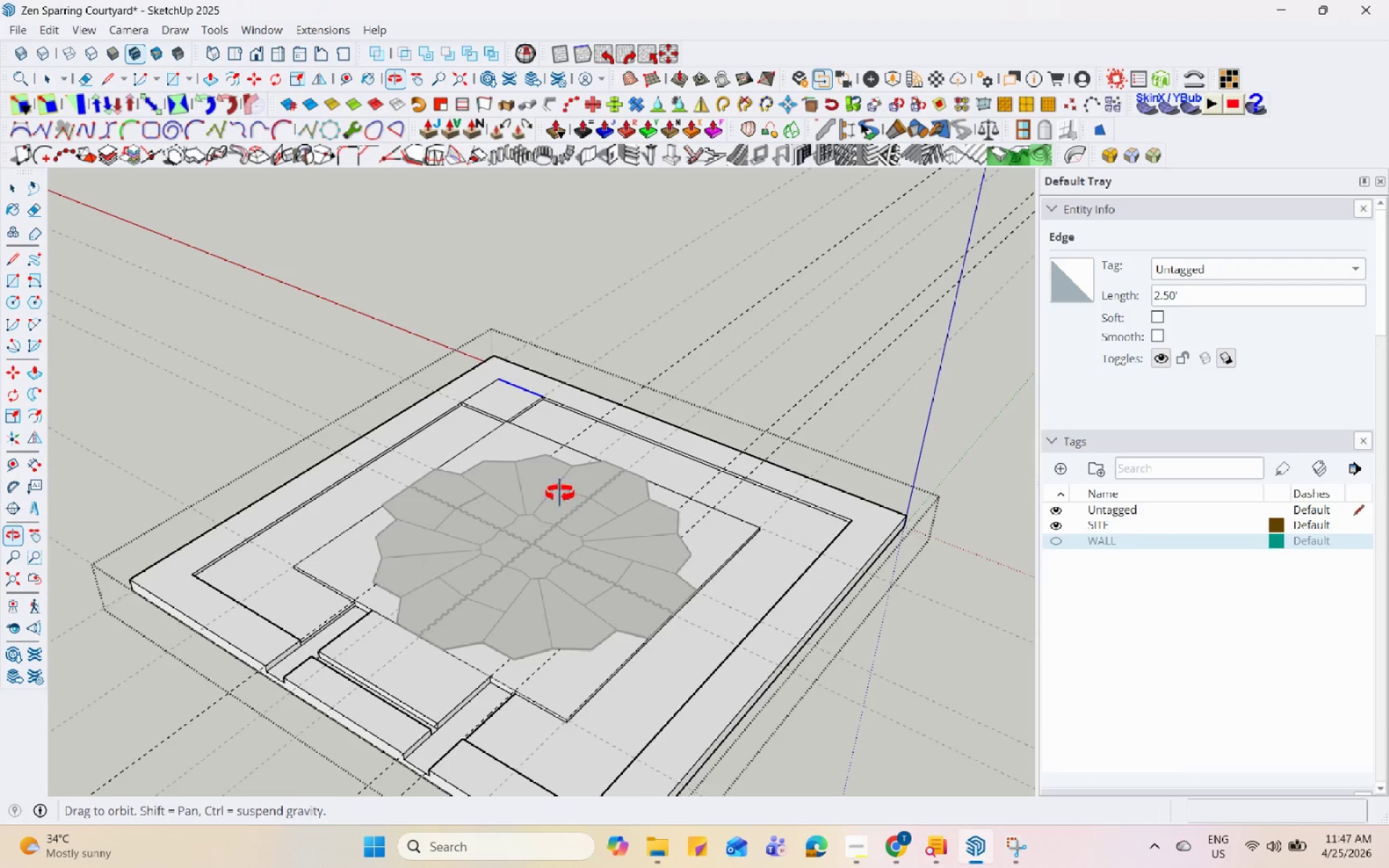 
scroll: coordinate [540, 515], scroll_direction: none, amount: 0.0
 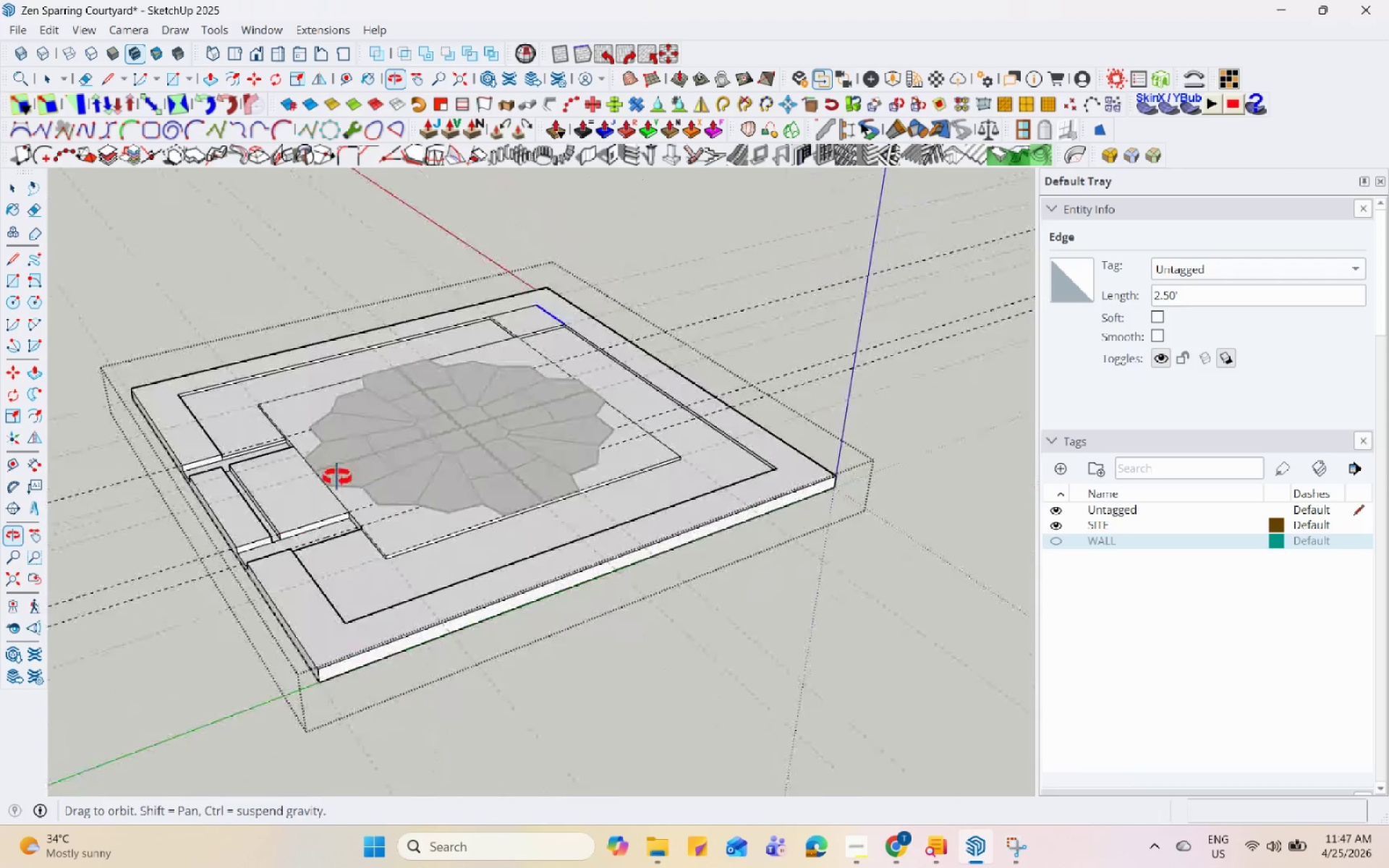 
key(Control+Z)
 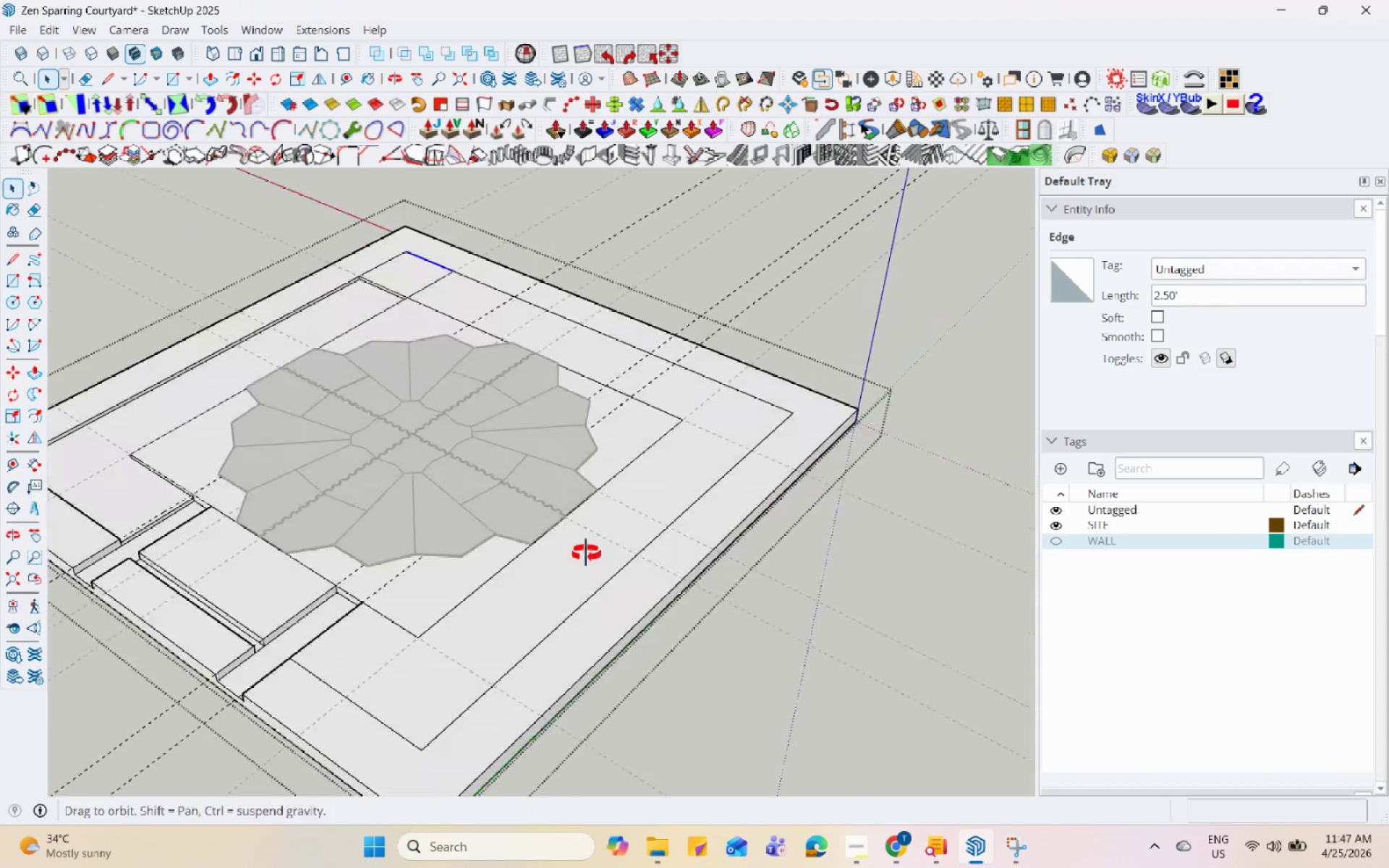 
scroll: coordinate [584, 481], scroll_direction: up, amount: 2.0
 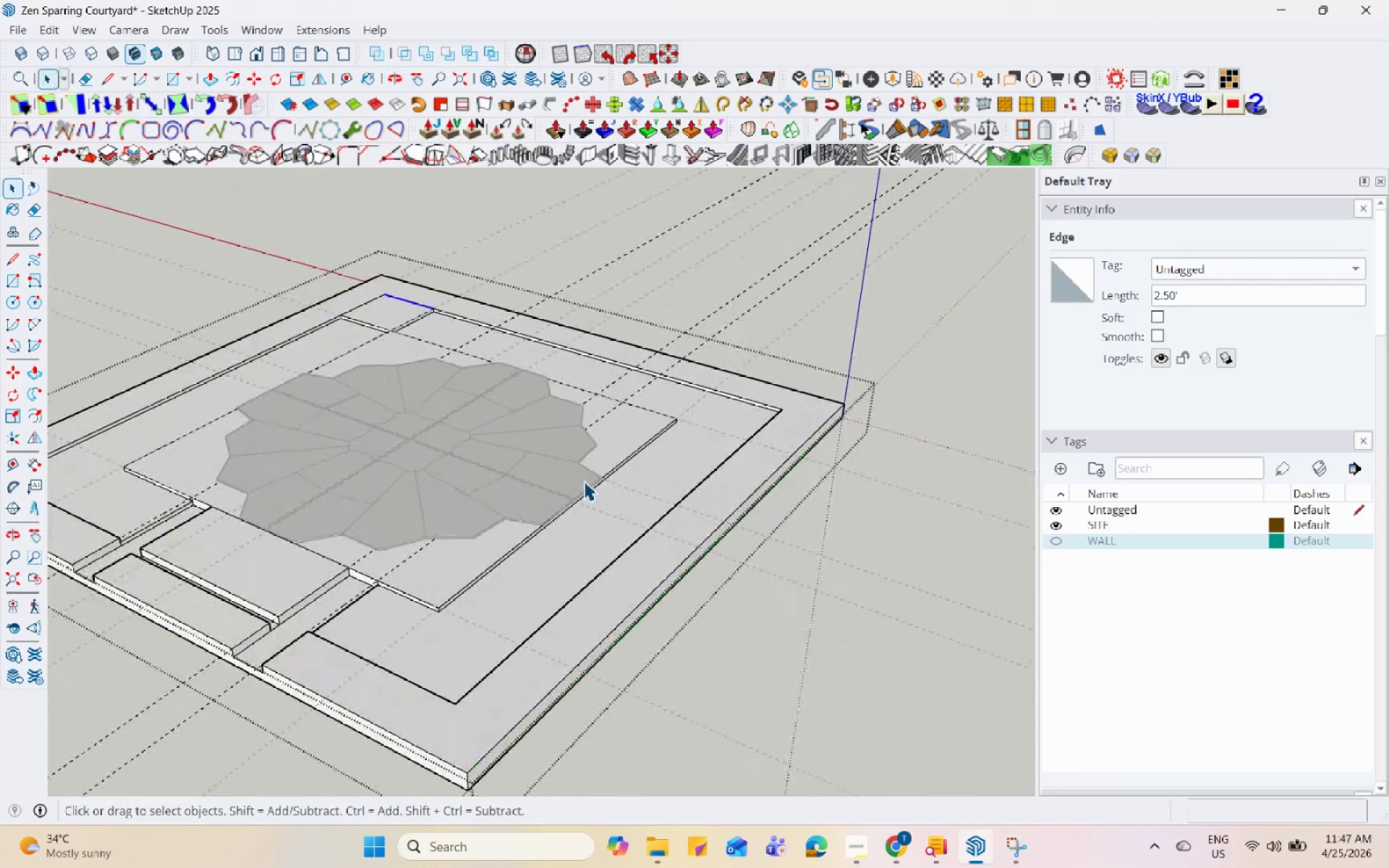 
scroll: coordinate [568, 555], scroll_direction: none, amount: 0.0
 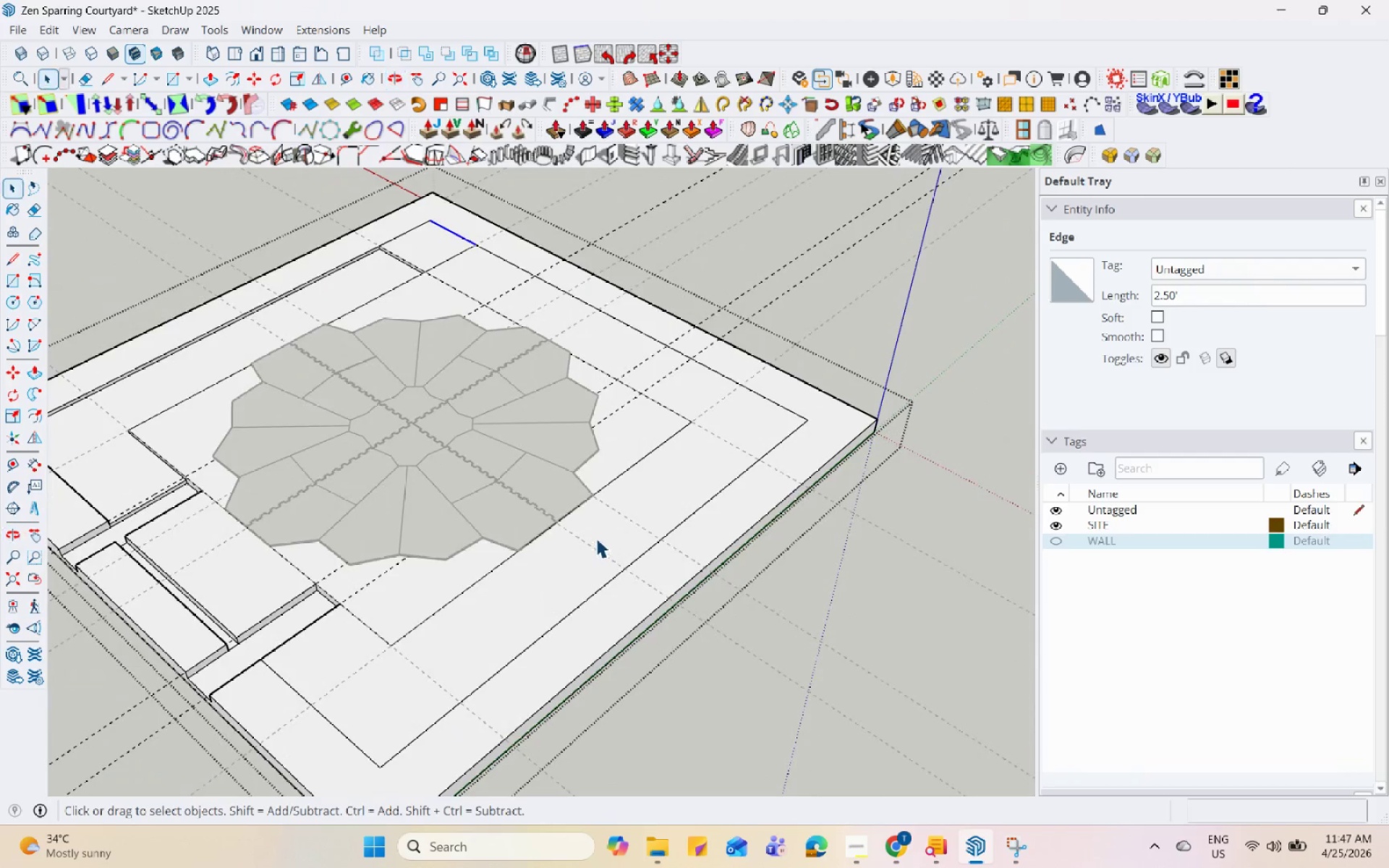 
scroll: coordinate [607, 529], scroll_direction: down, amount: 4.0
 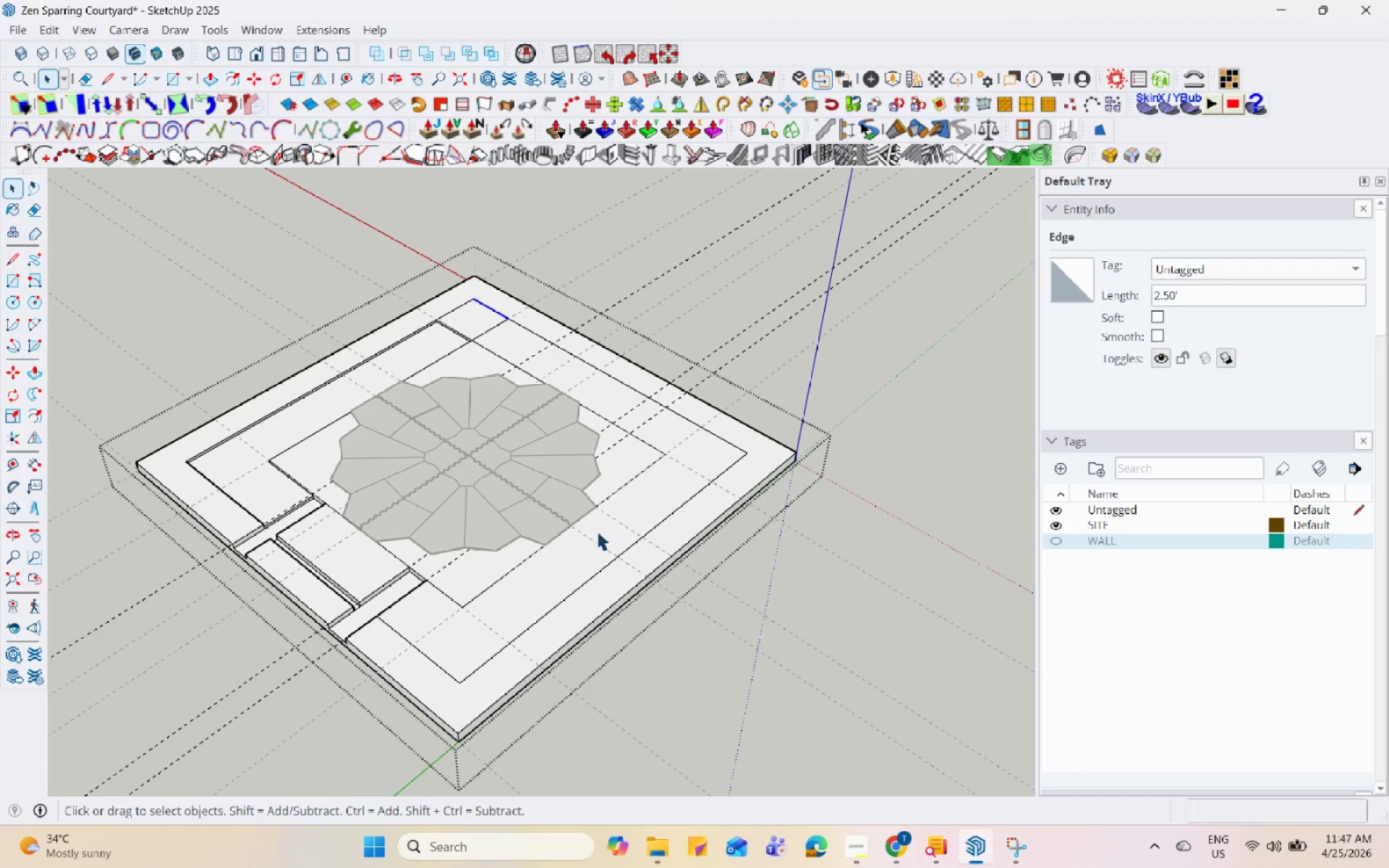 
double_click([540, 563])
 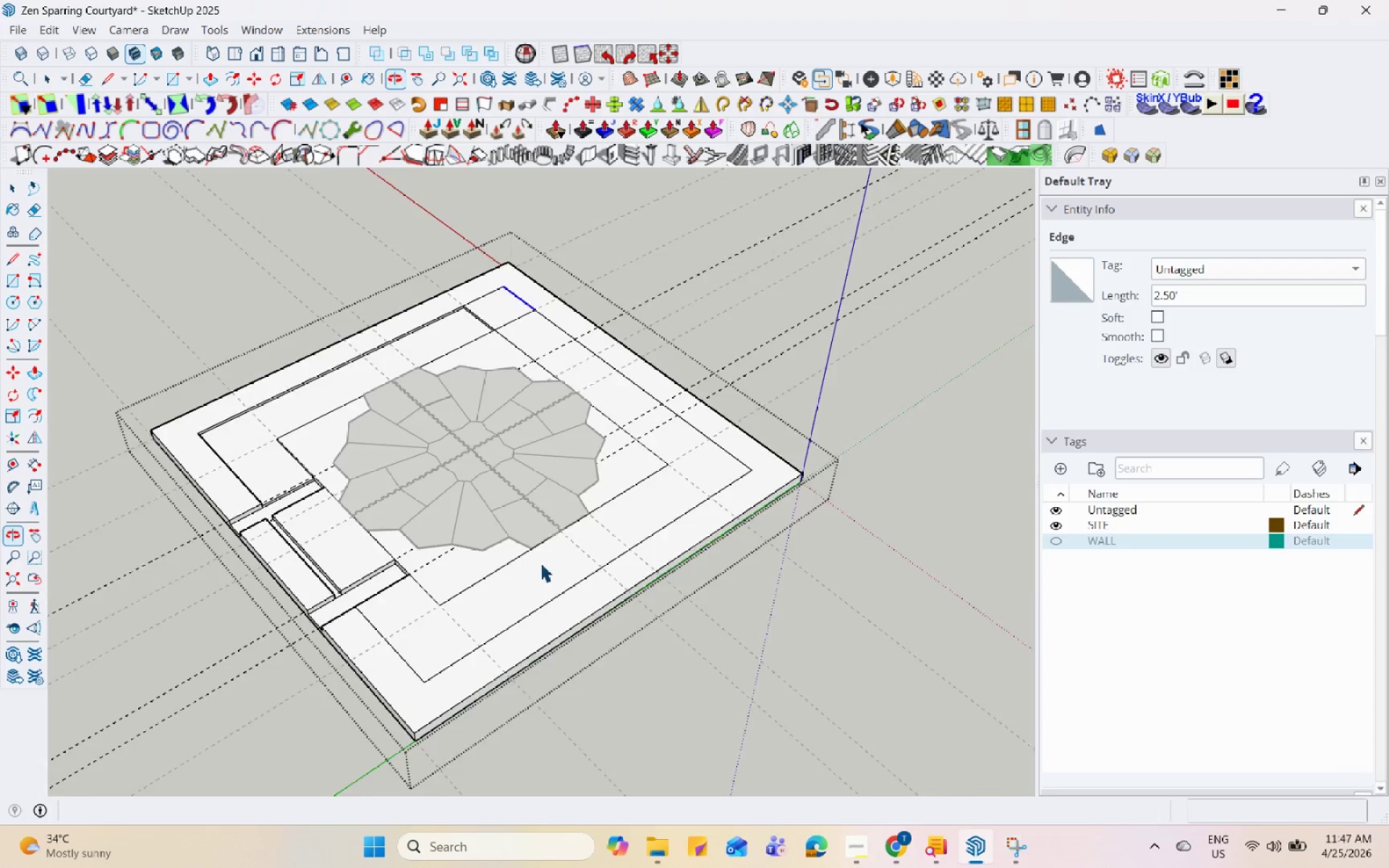 
scroll: coordinate [548, 547], scroll_direction: up, amount: 3.0
 